 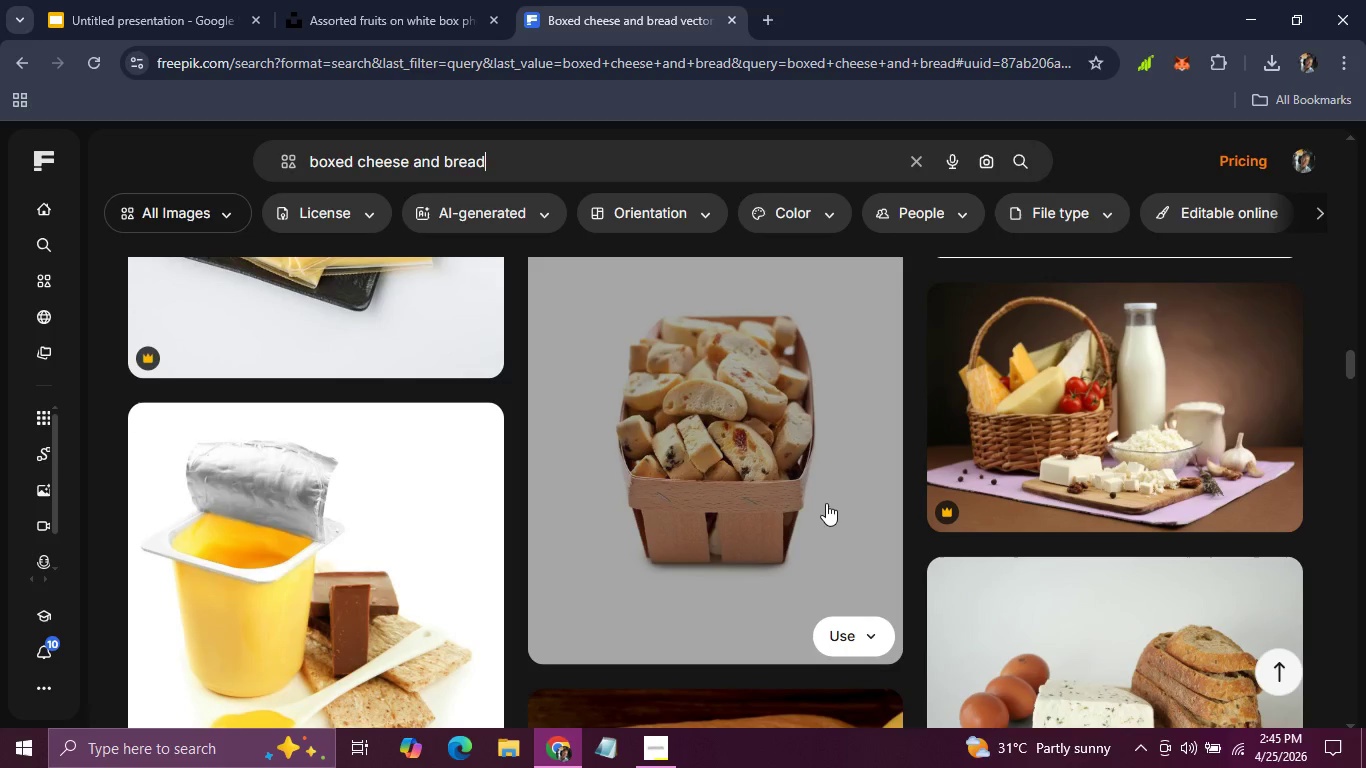 
scroll: coordinate [835, 541], scroll_direction: down, amount: 11.0
 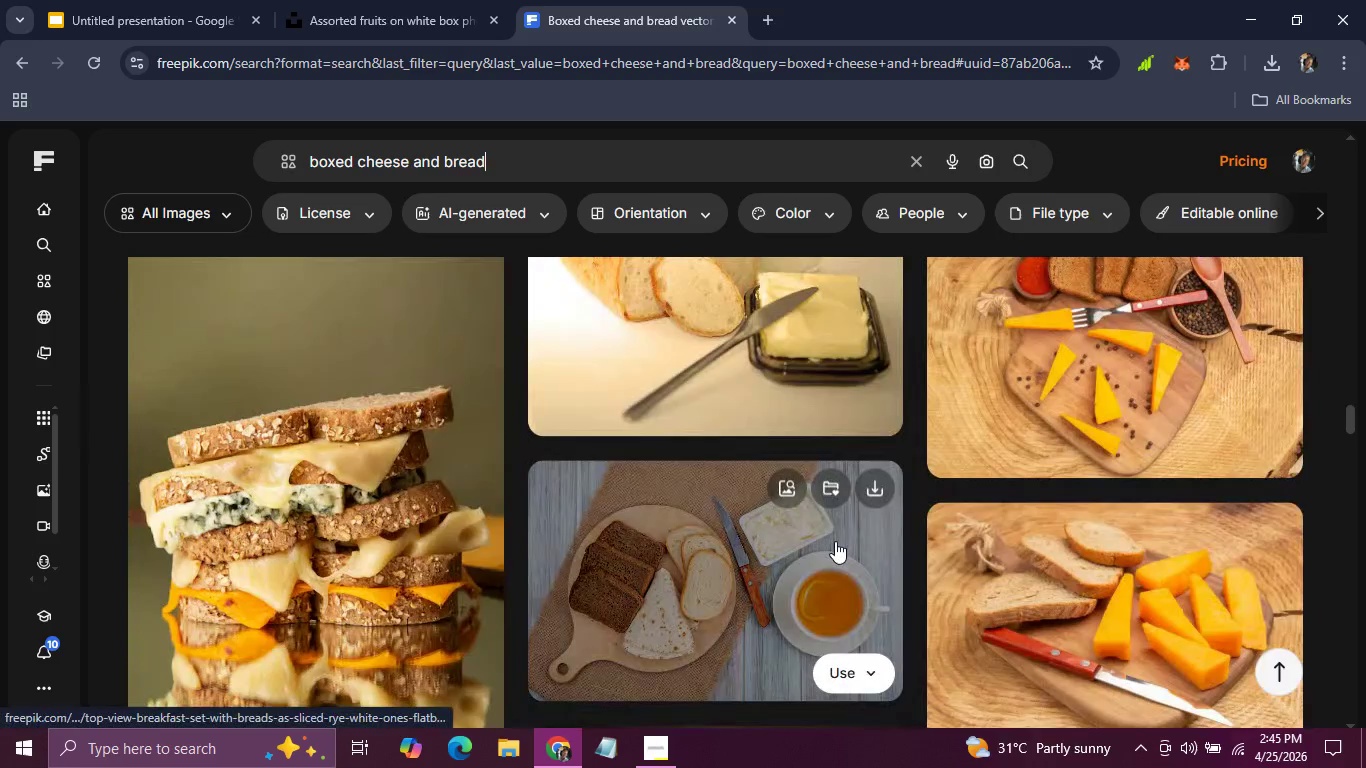 
scroll: coordinate [835, 541], scroll_direction: up, amount: 1.0
 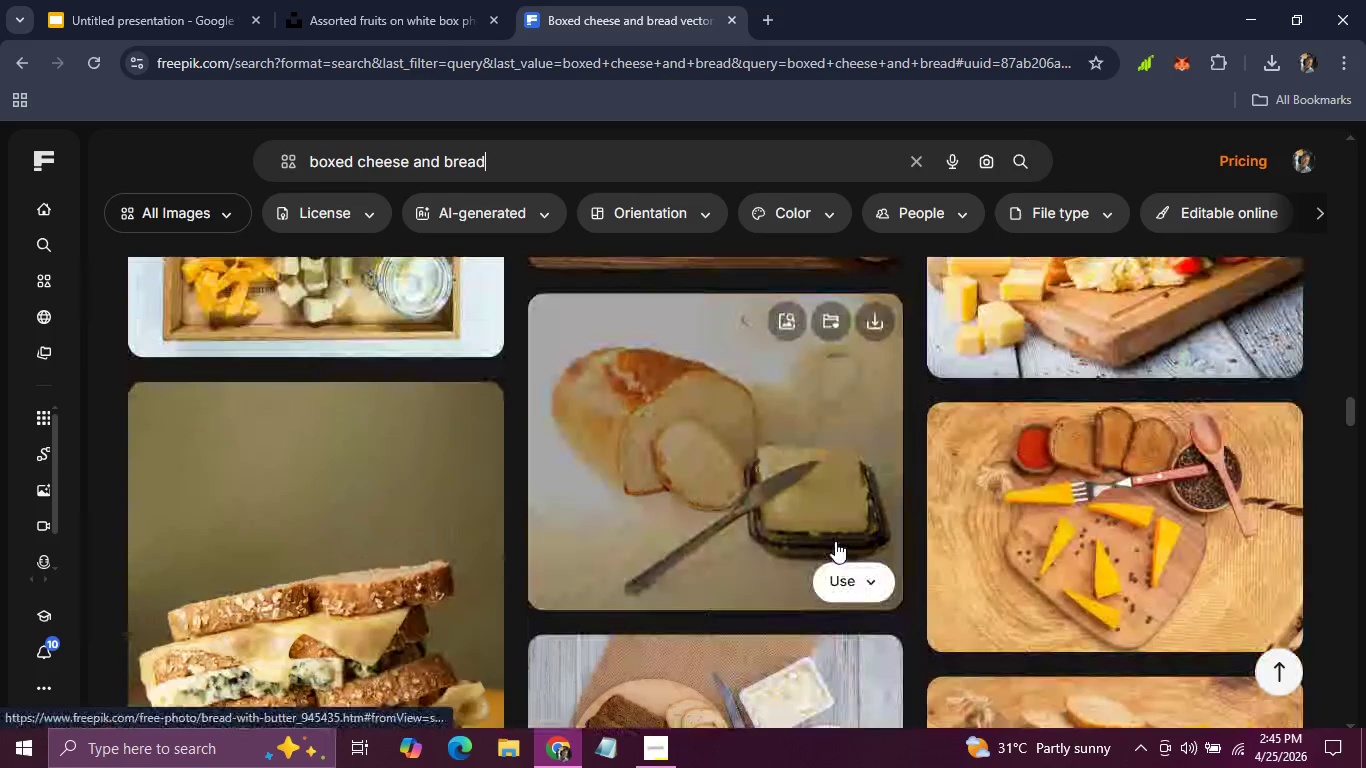 
scroll: coordinate [835, 541], scroll_direction: down, amount: 4.0
 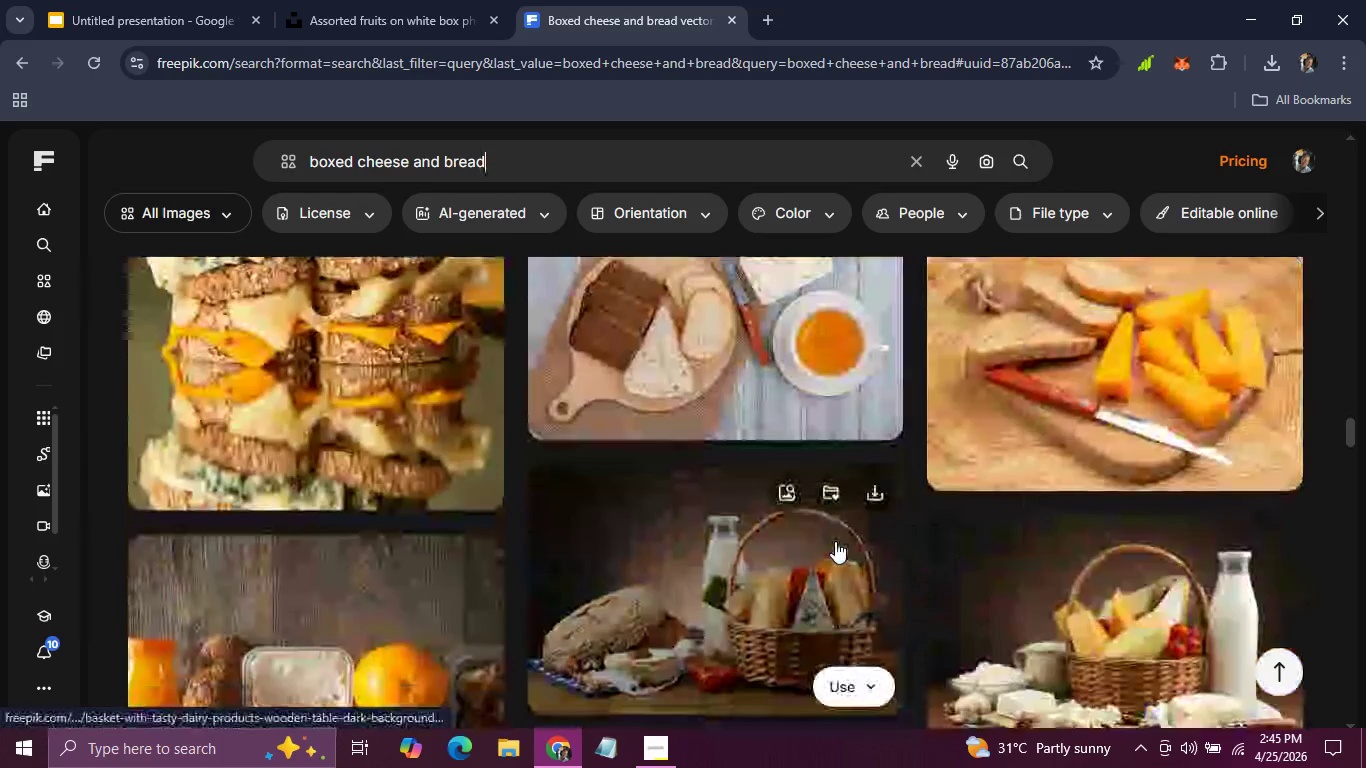 
scroll: coordinate [835, 541], scroll_direction: up, amount: 1.0
 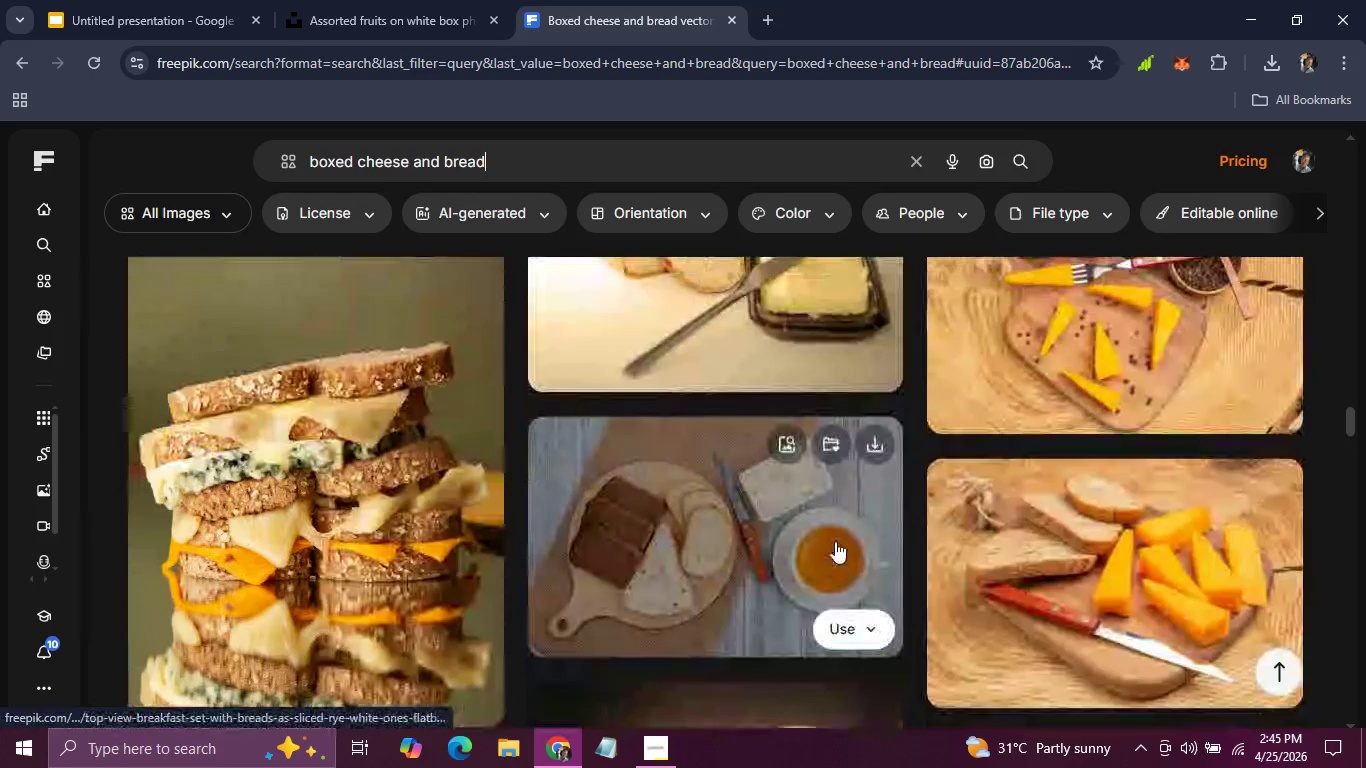 
scroll: coordinate [835, 541], scroll_direction: down, amount: 2.0
 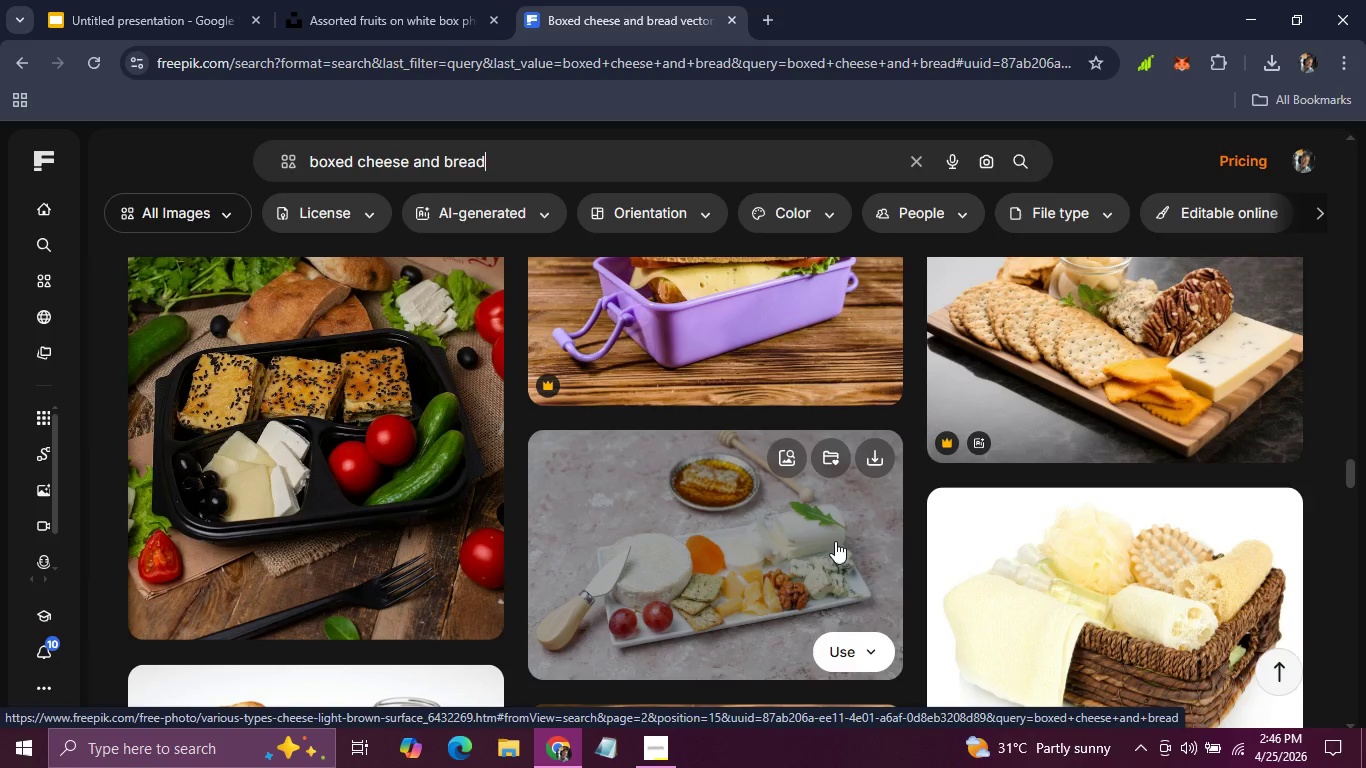 
wait(51.0)
 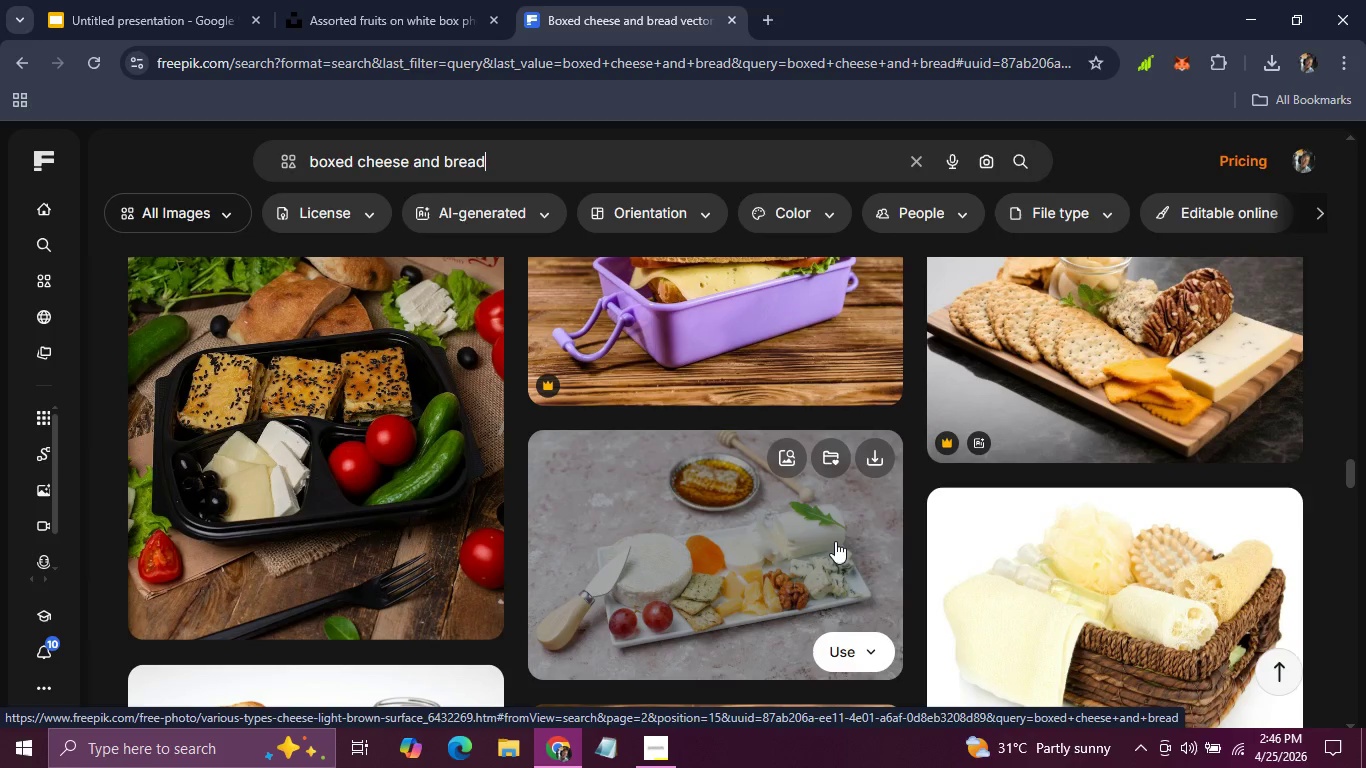 
scroll: coordinate [814, 587], scroll_direction: down, amount: 7.0
 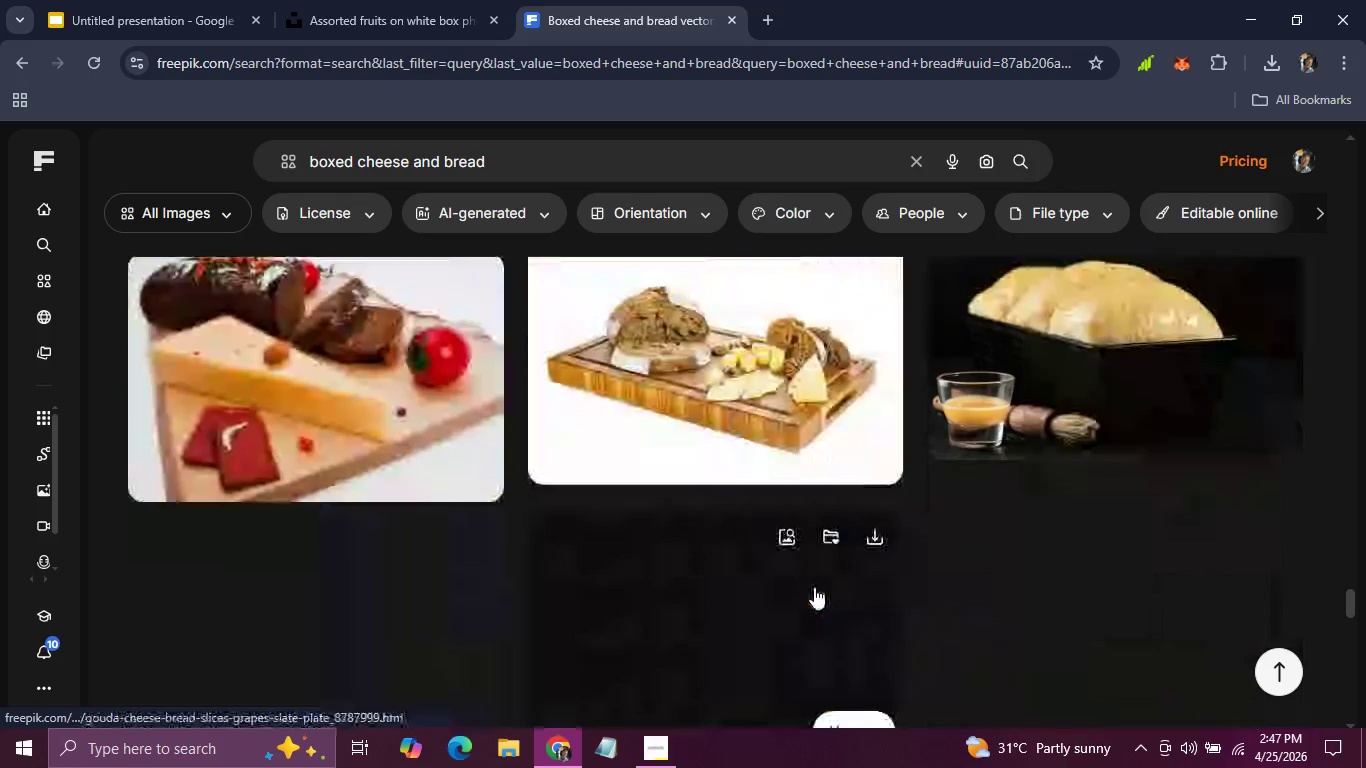 
mouse_move([800, 432])
 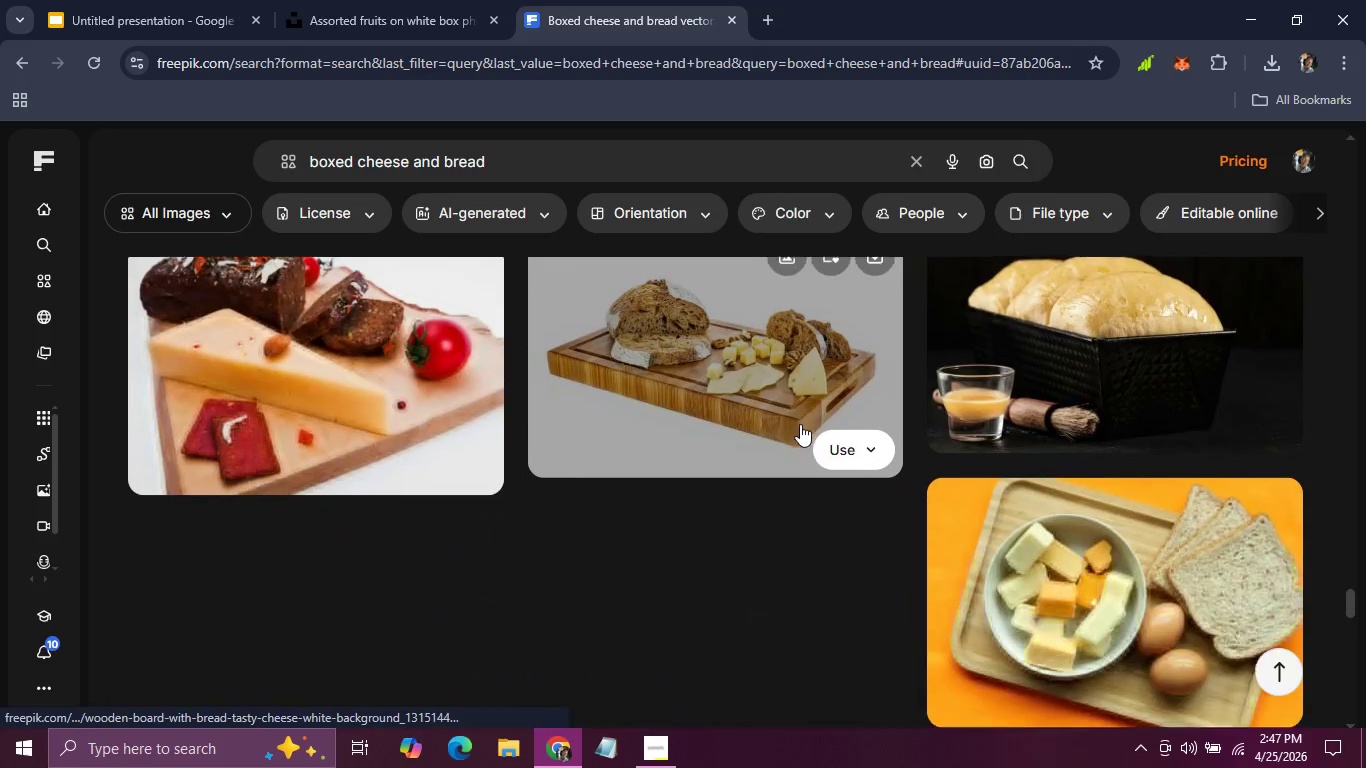 
scroll: coordinate [800, 424], scroll_direction: down, amount: 4.0
 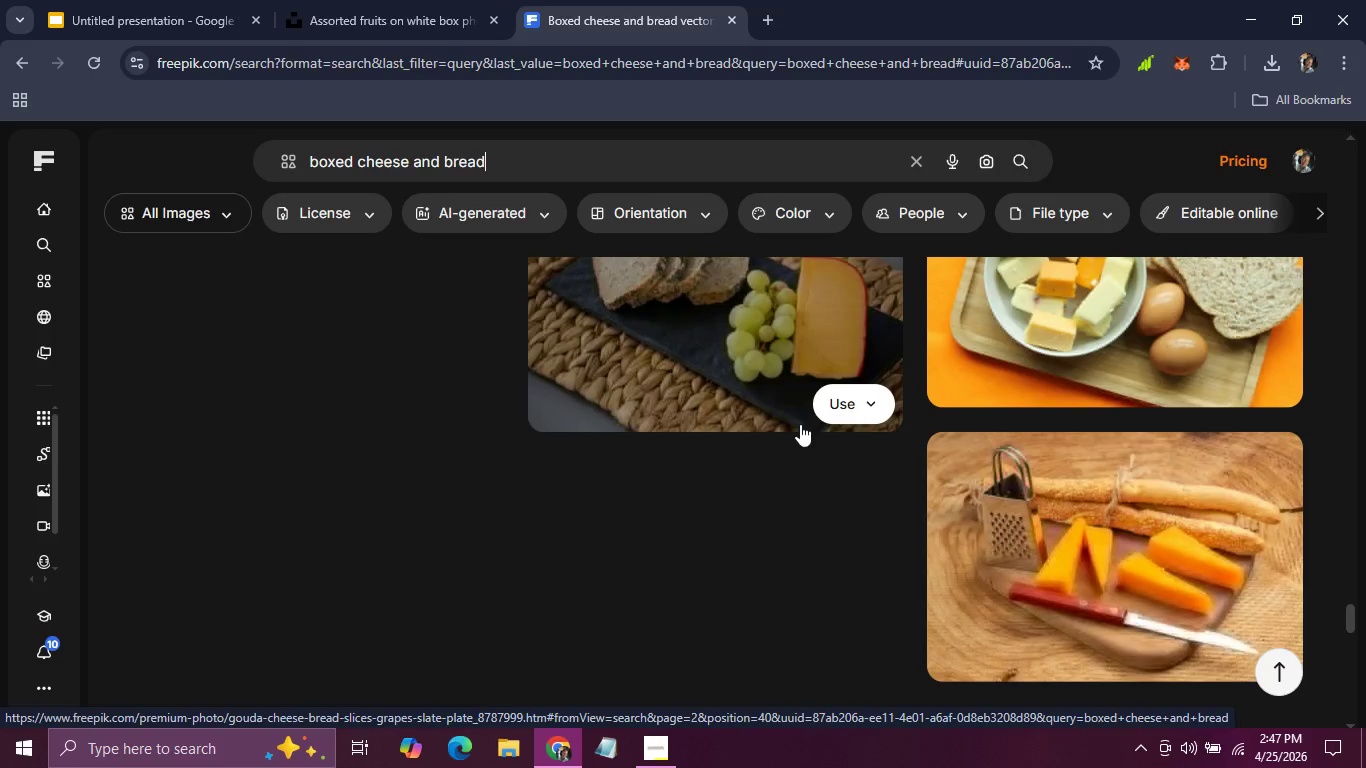 
scroll: coordinate [800, 424], scroll_direction: none, amount: 0.0
 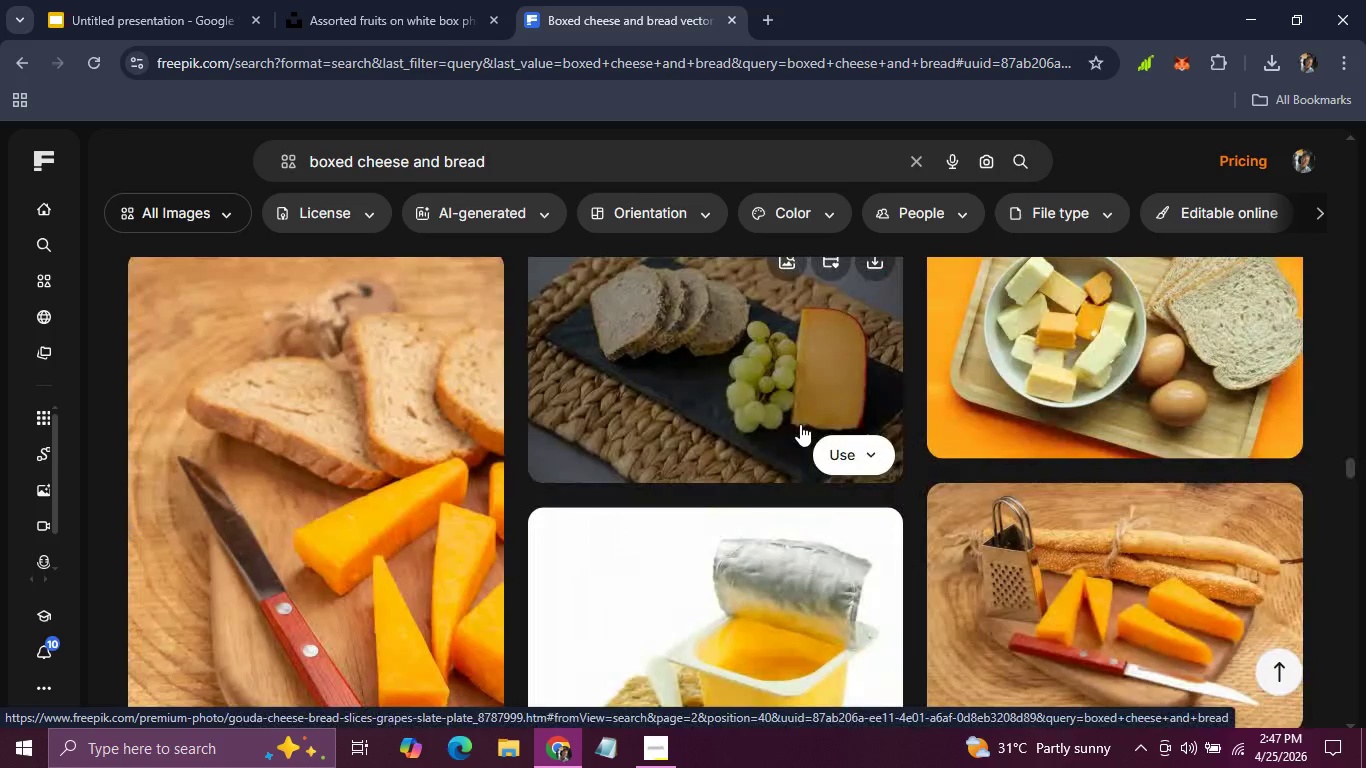 
scroll: coordinate [800, 424], scroll_direction: down, amount: 3.0
 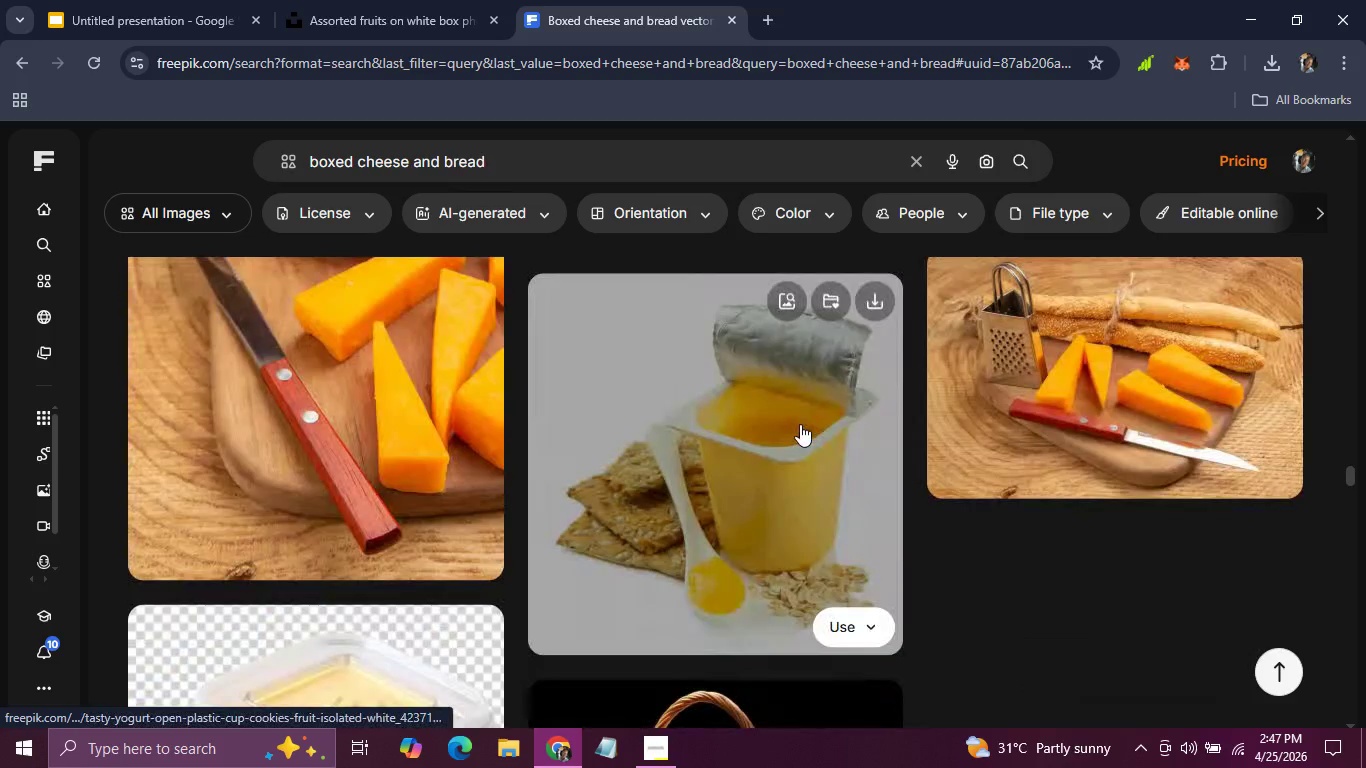 
scroll: coordinate [800, 424], scroll_direction: up, amount: 3.0
 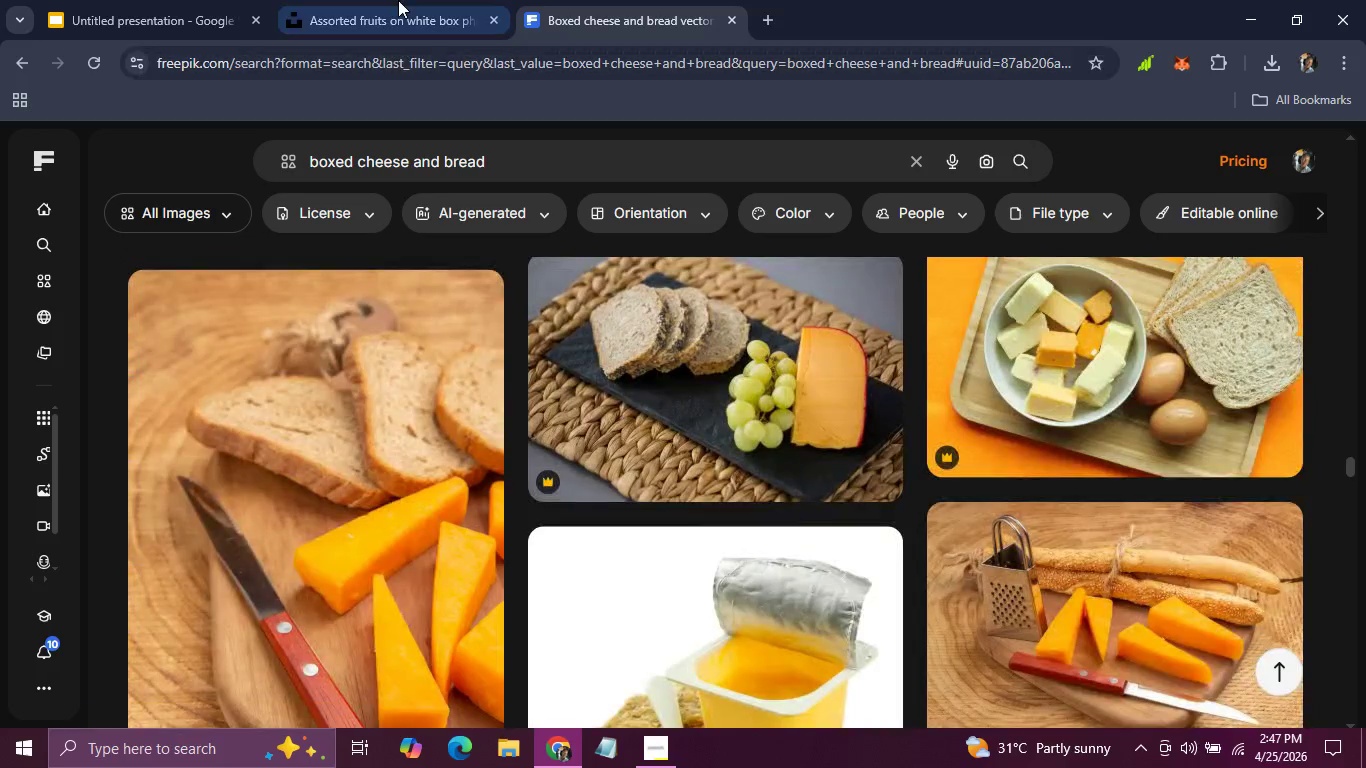 
left_click([398, 0])
 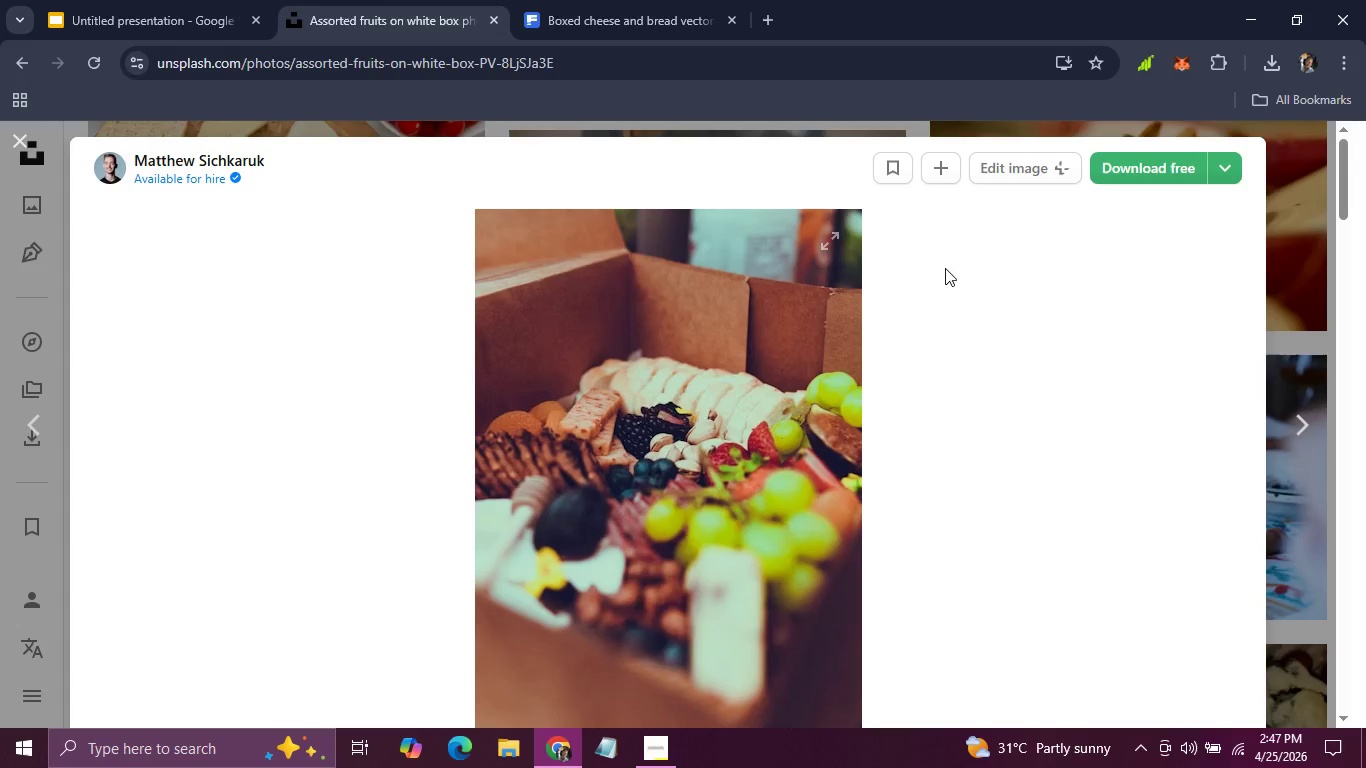 
scroll: coordinate [945, 268], scroll_direction: down, amount: 1.0
 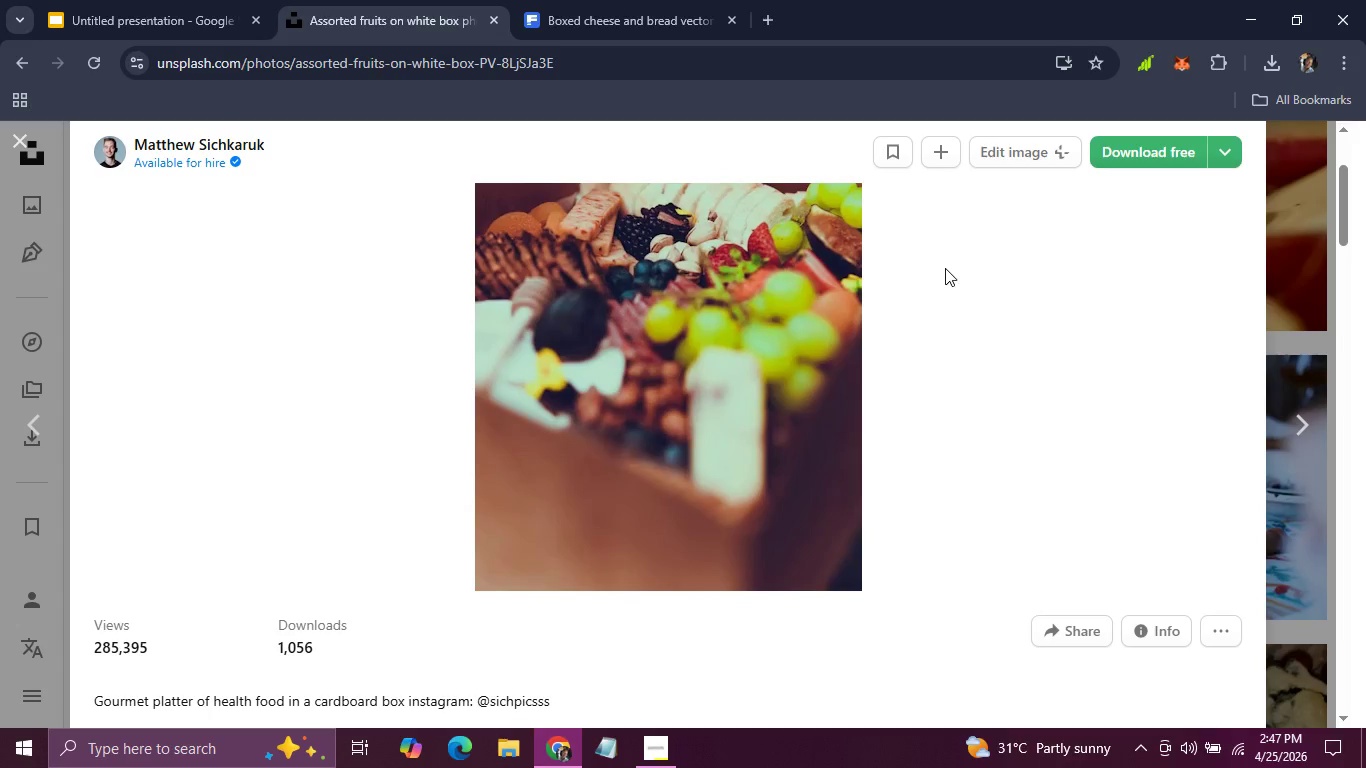 
scroll: coordinate [945, 268], scroll_direction: up, amount: 3.0
 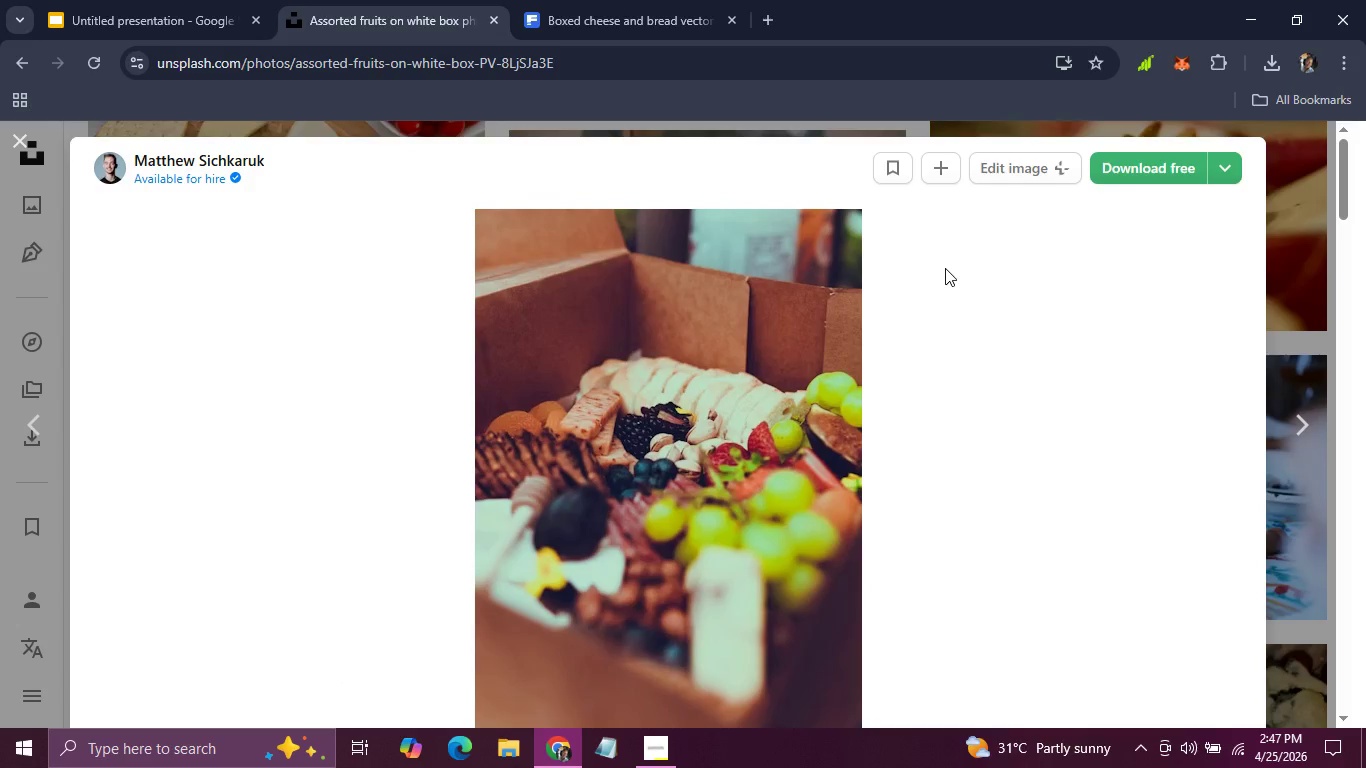 
scroll: coordinate [945, 268], scroll_direction: down, amount: 3.0
 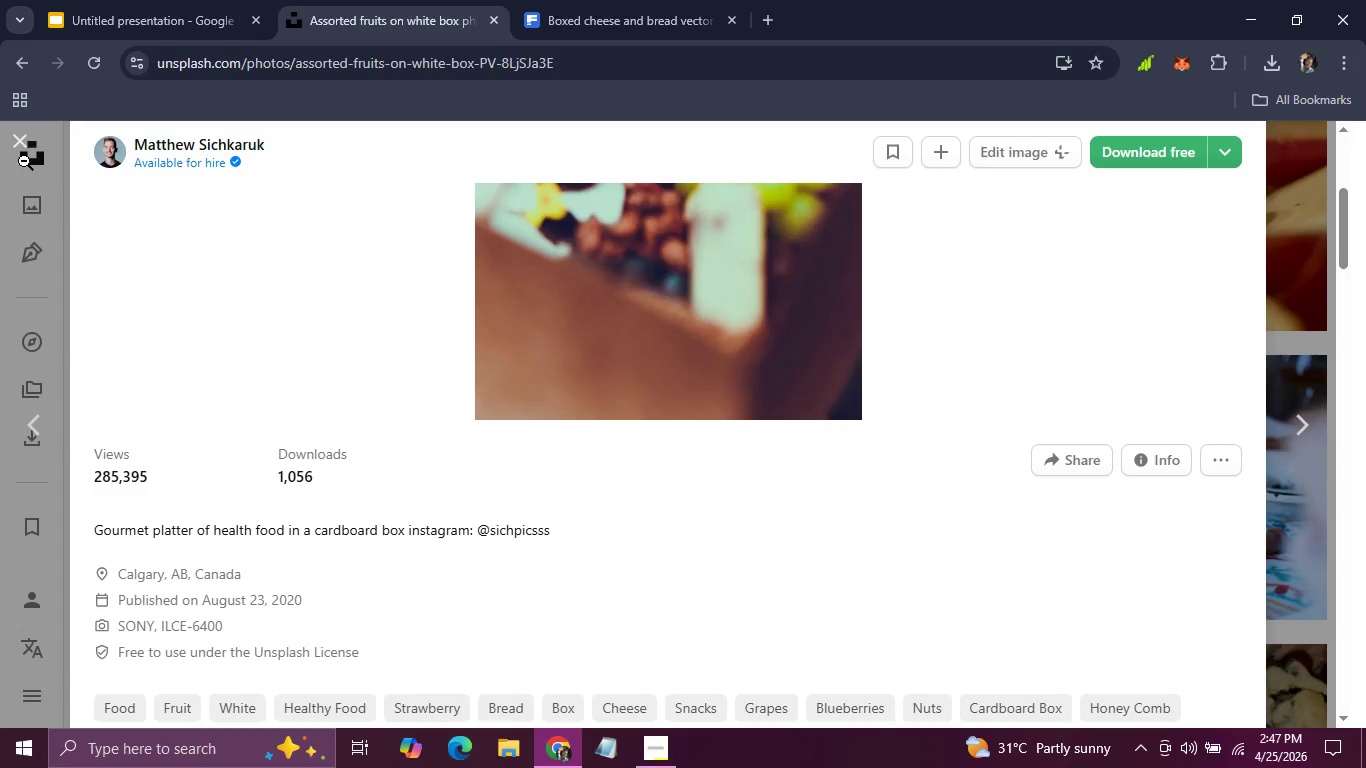 
left_click([19, 136])
 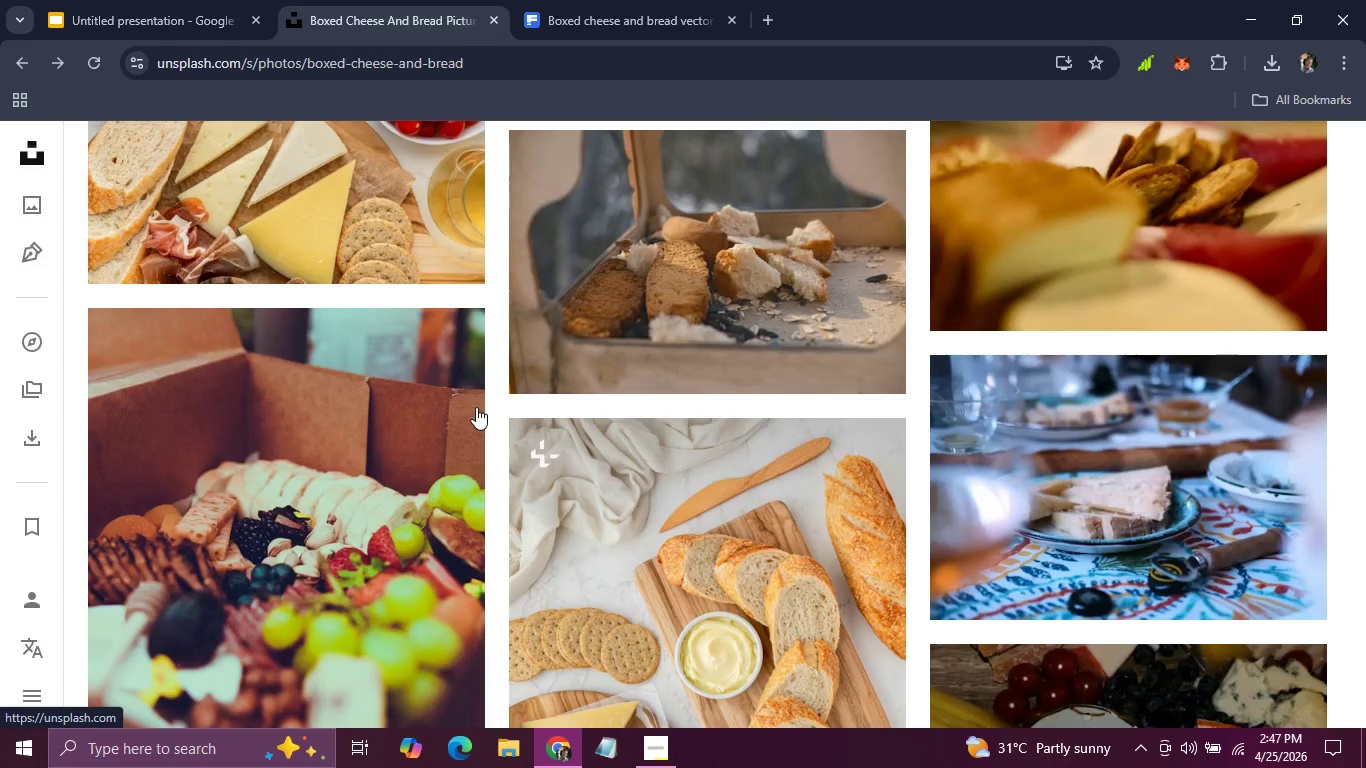 
scroll: coordinate [486, 424], scroll_direction: down, amount: 4.0
 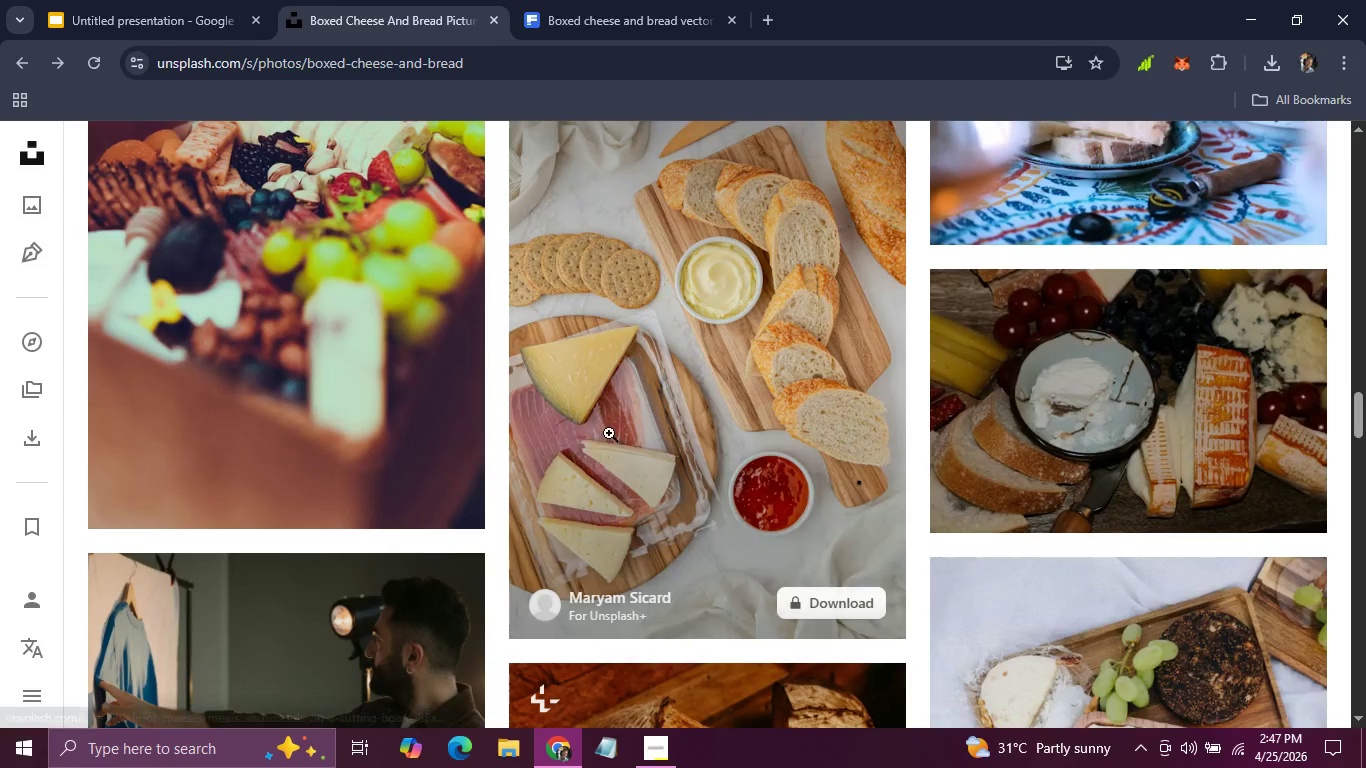 
scroll: coordinate [609, 433], scroll_direction: up, amount: 1.0
 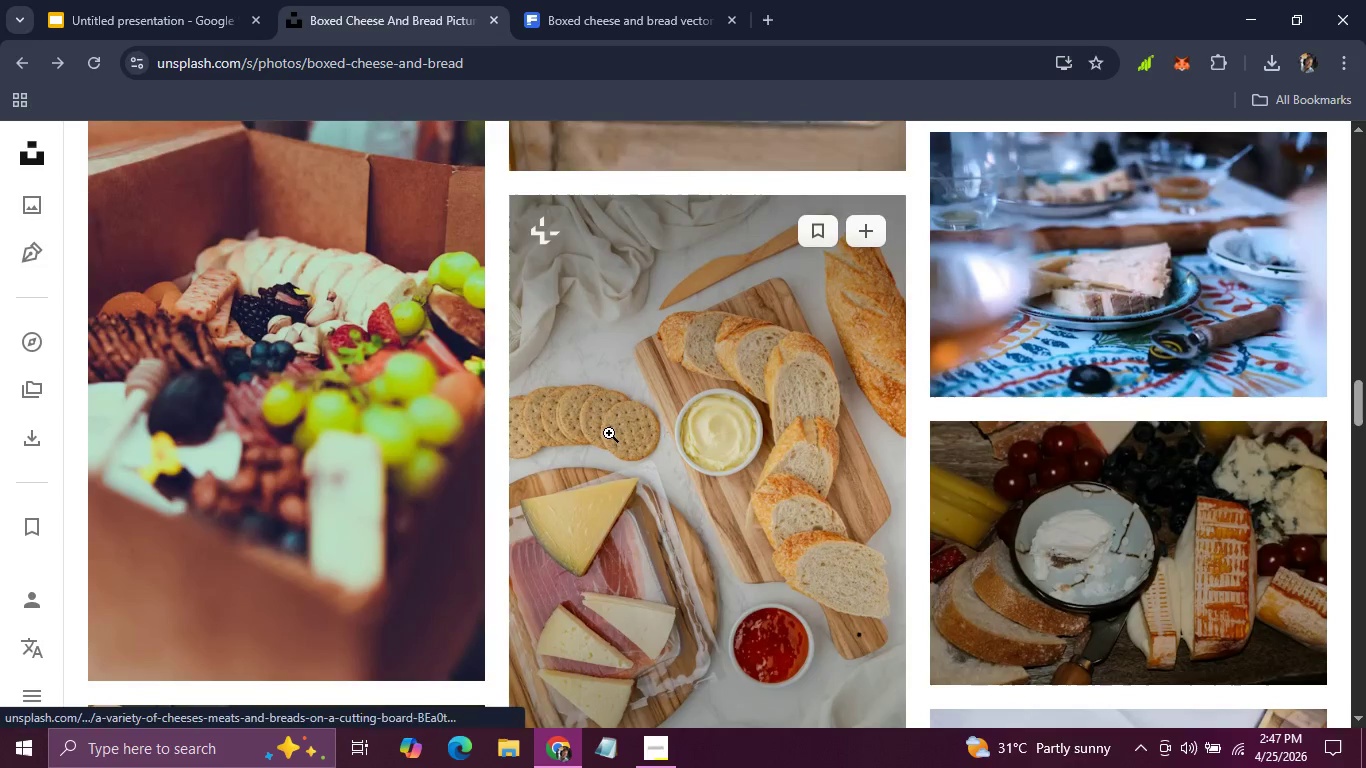 
scroll: coordinate [609, 433], scroll_direction: none, amount: 0.0
 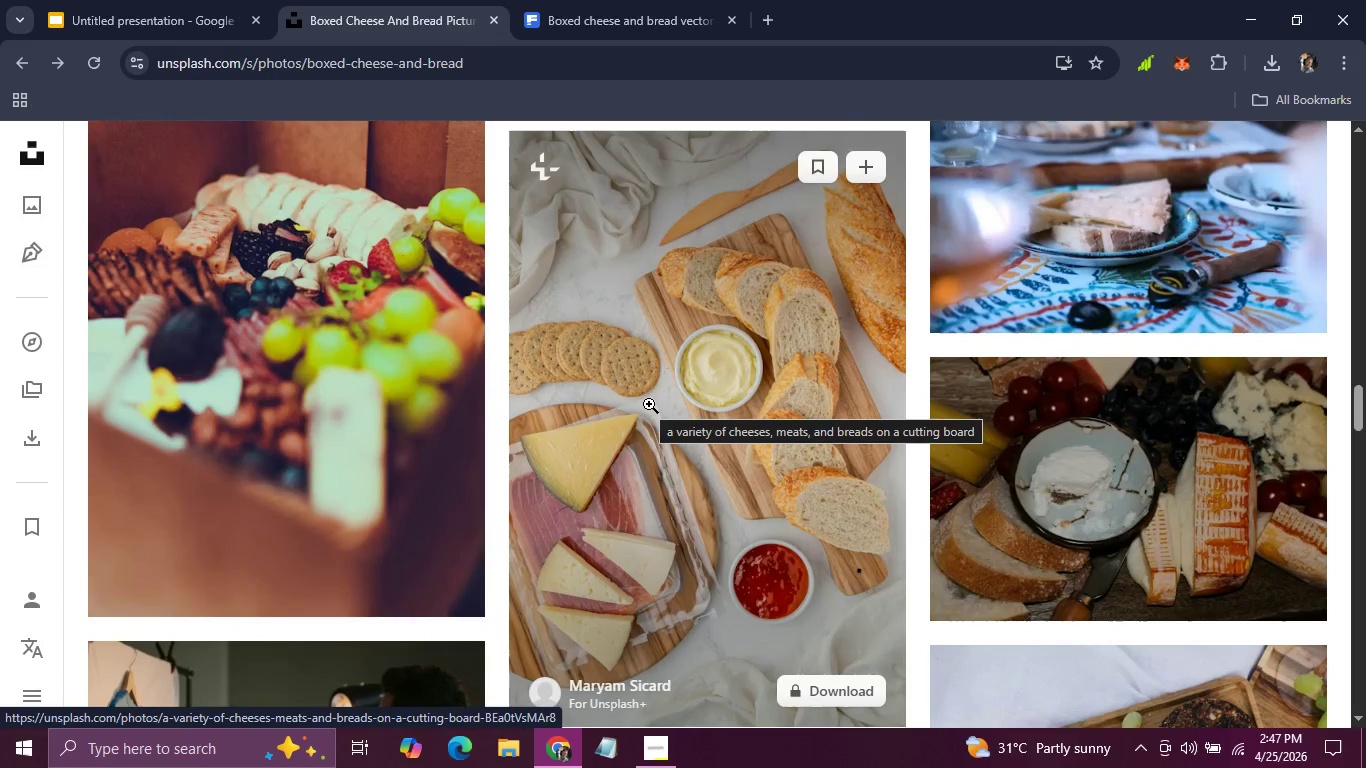 
left_click([649, 404])
 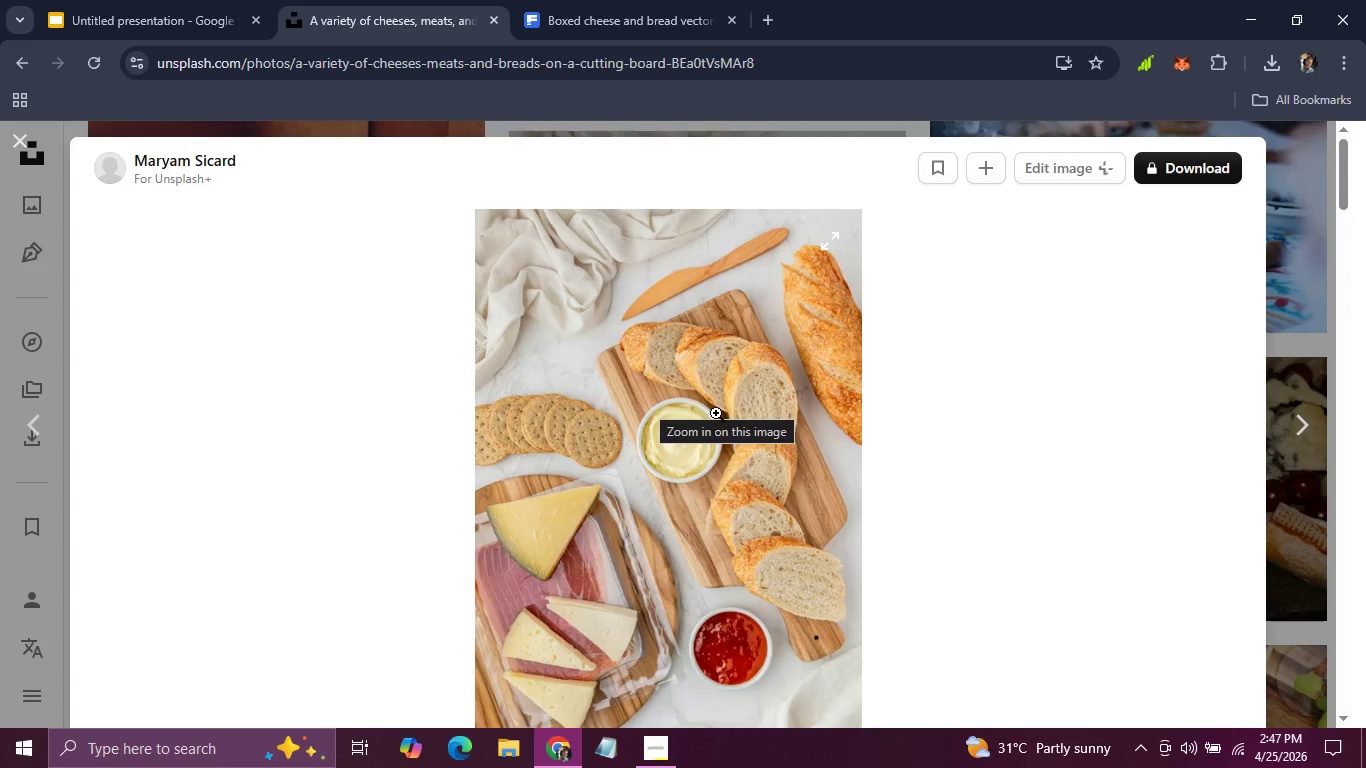 
scroll: coordinate [729, 430], scroll_direction: down, amount: 3.0
 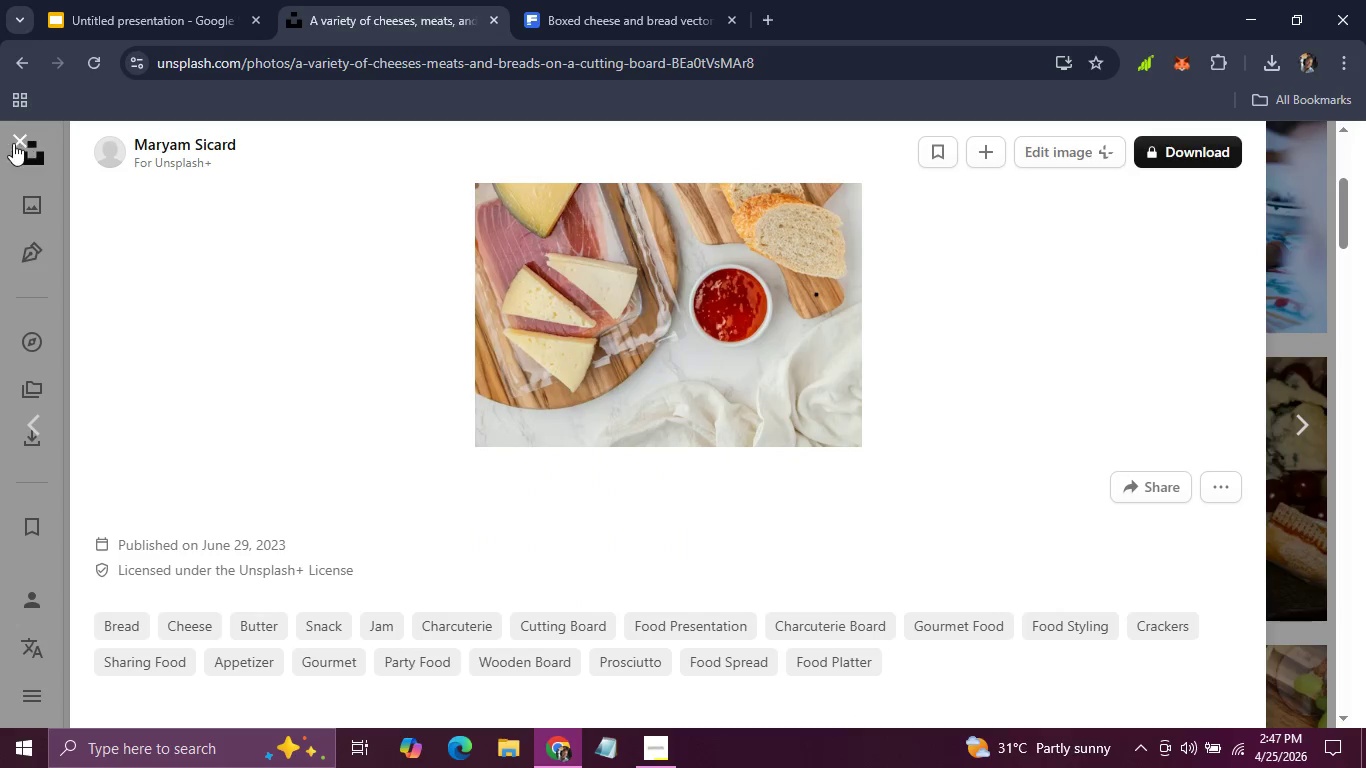 
left_click([13, 143])
 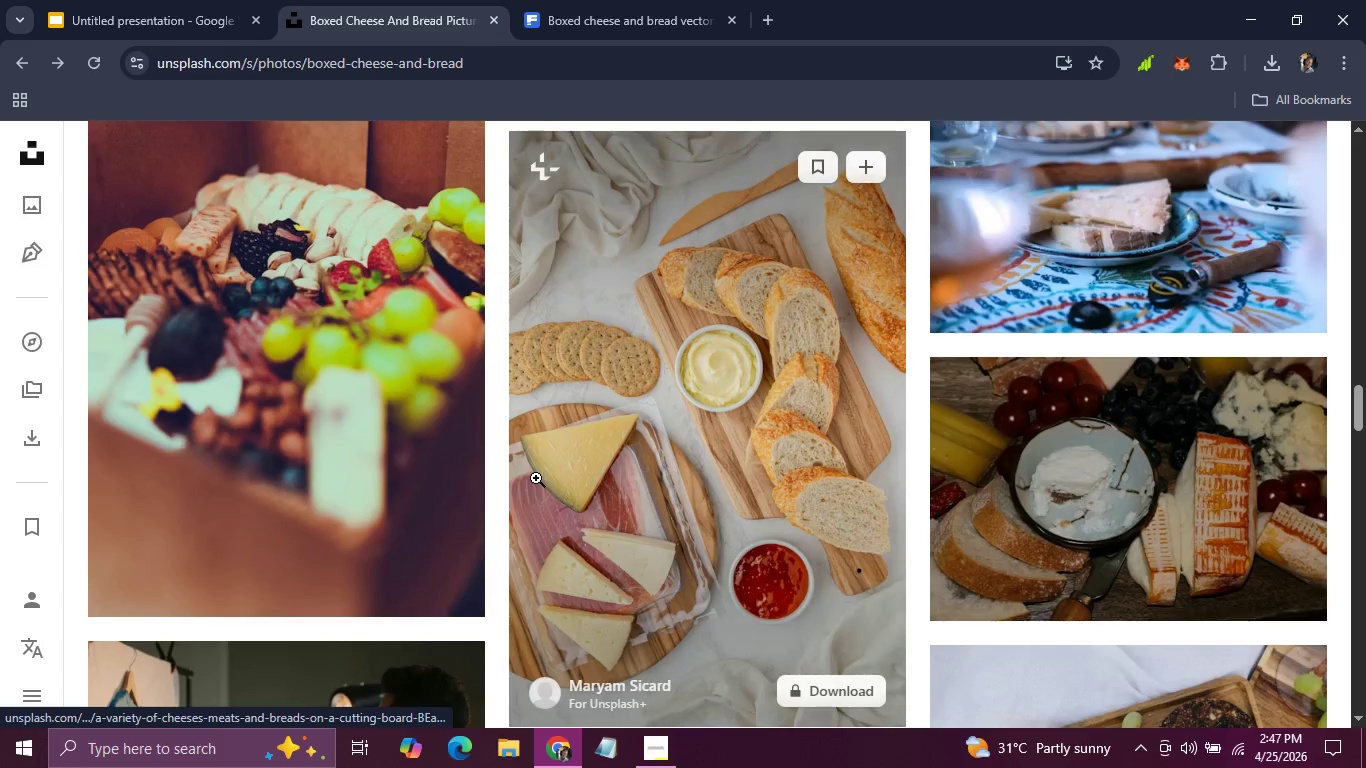 
scroll: coordinate [536, 478], scroll_direction: down, amount: 7.0
 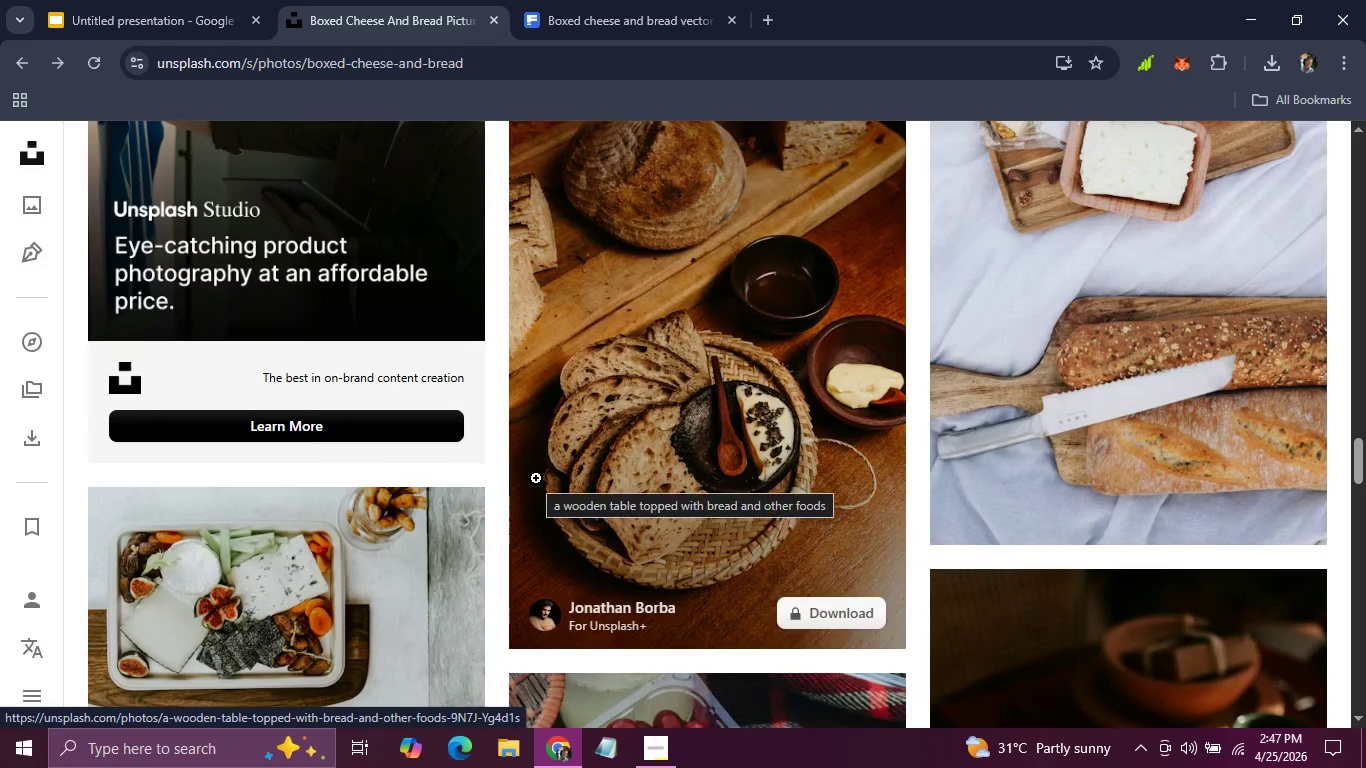 
scroll: coordinate [536, 478], scroll_direction: up, amount: 1.0
 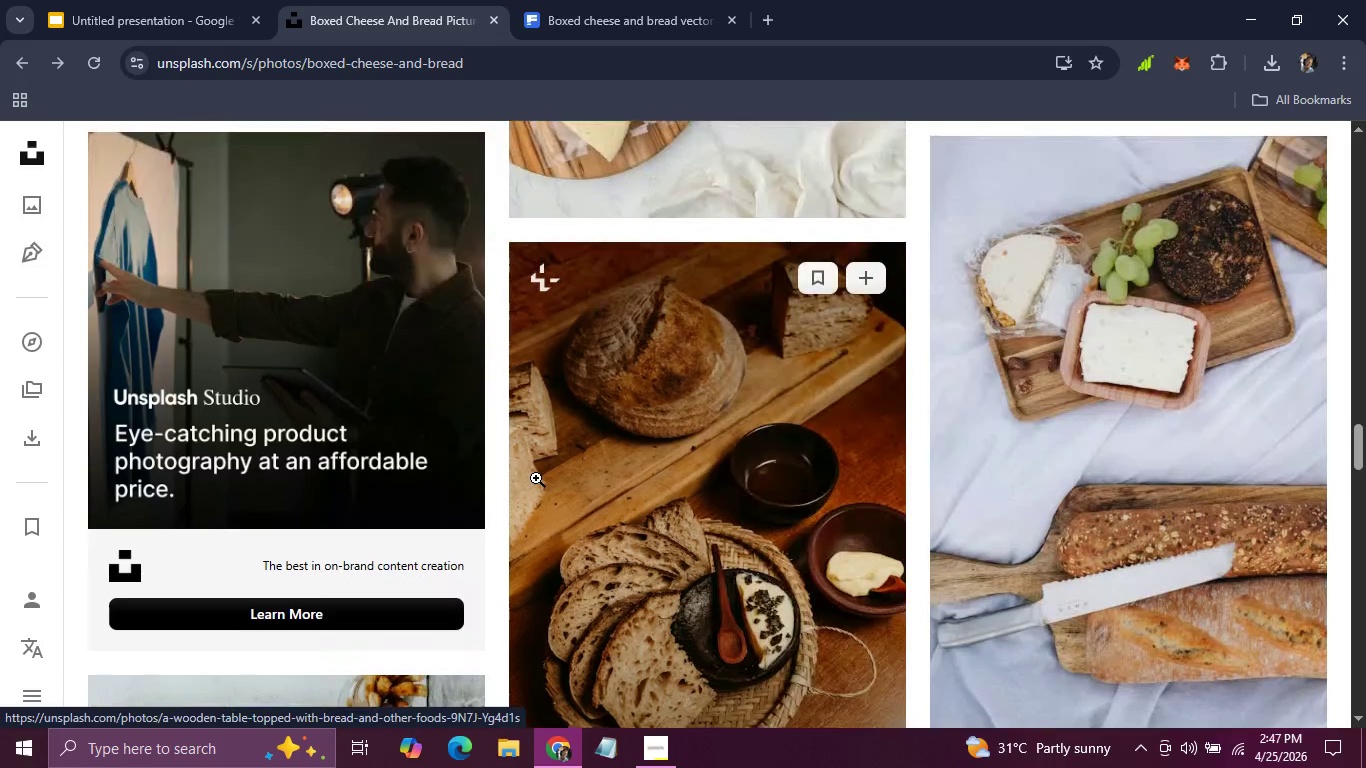 
scroll: coordinate [767, 445], scroll_direction: down, amount: 9.0
 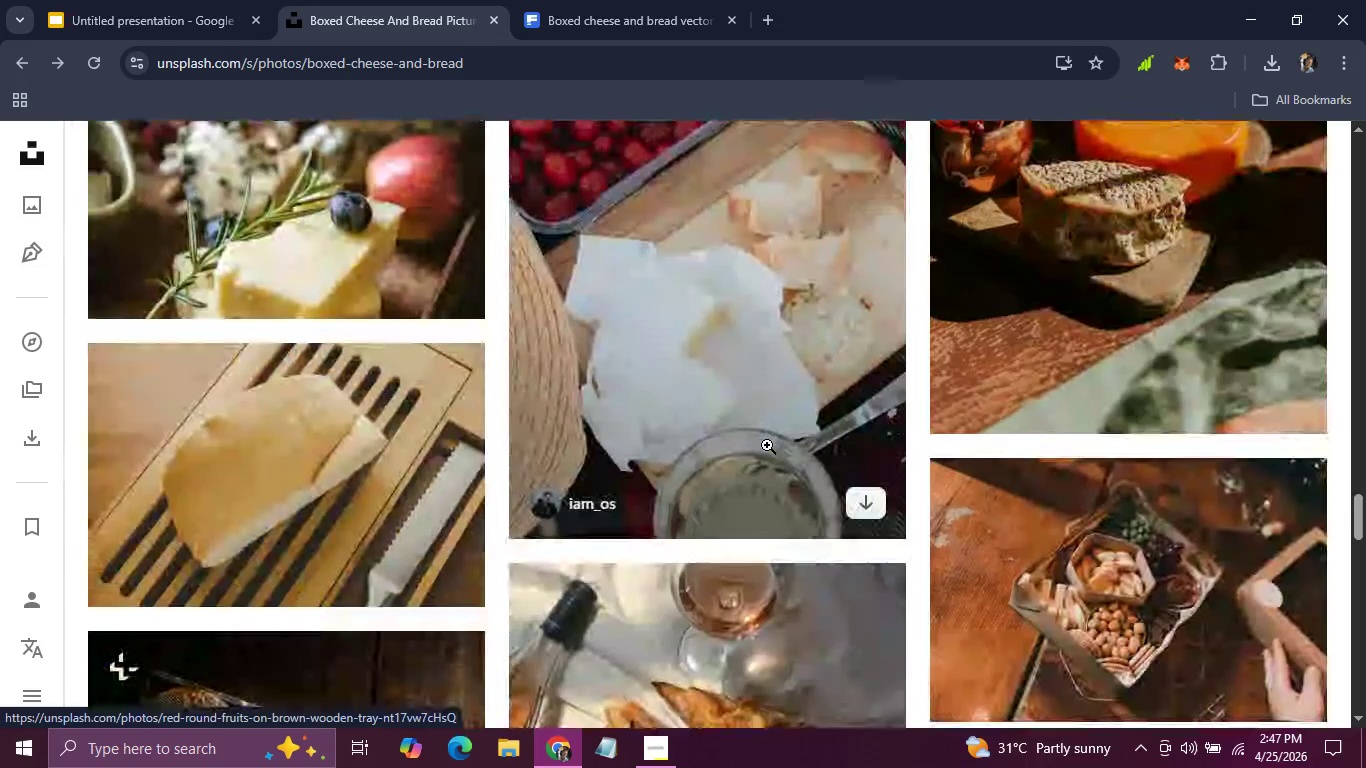 
scroll: coordinate [767, 445], scroll_direction: up, amount: 1.0
 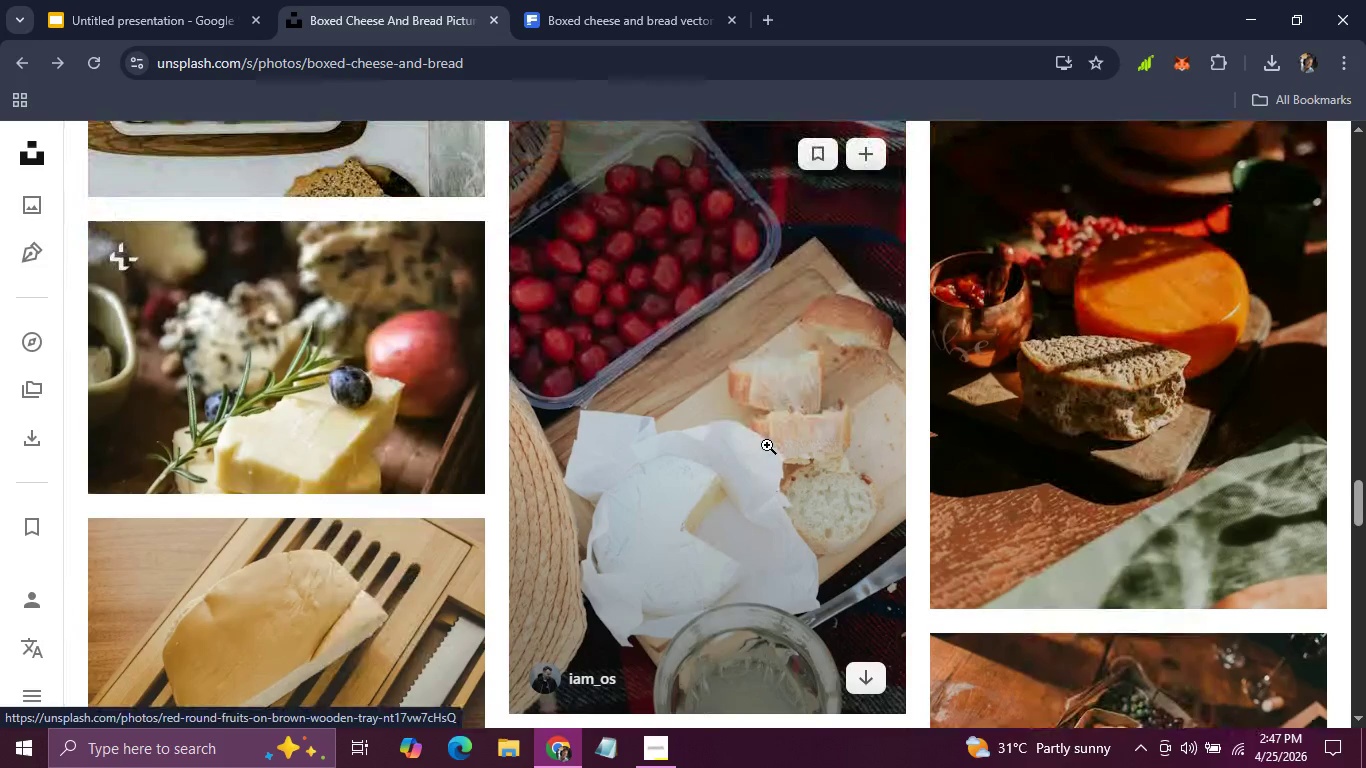 
scroll: coordinate [767, 445], scroll_direction: down, amount: 8.0
 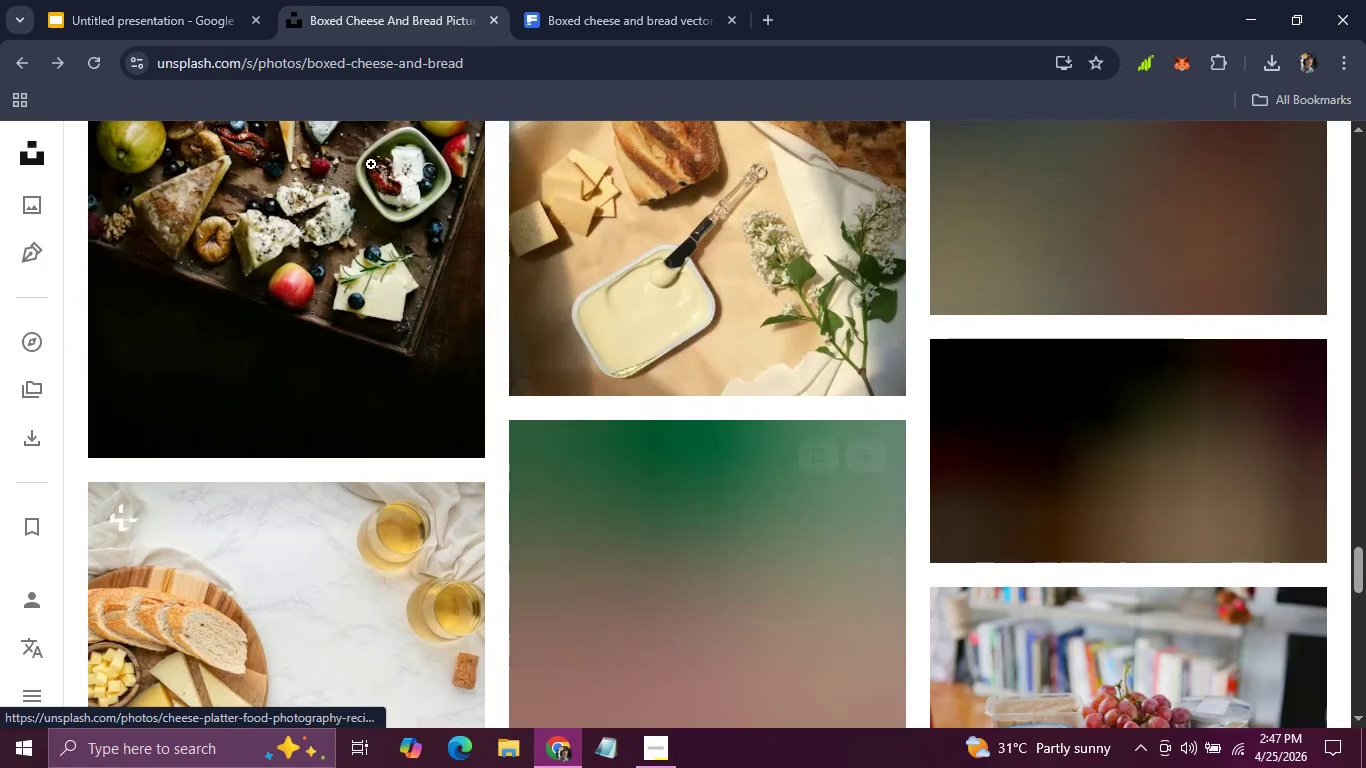 
left_click([128, 0])
 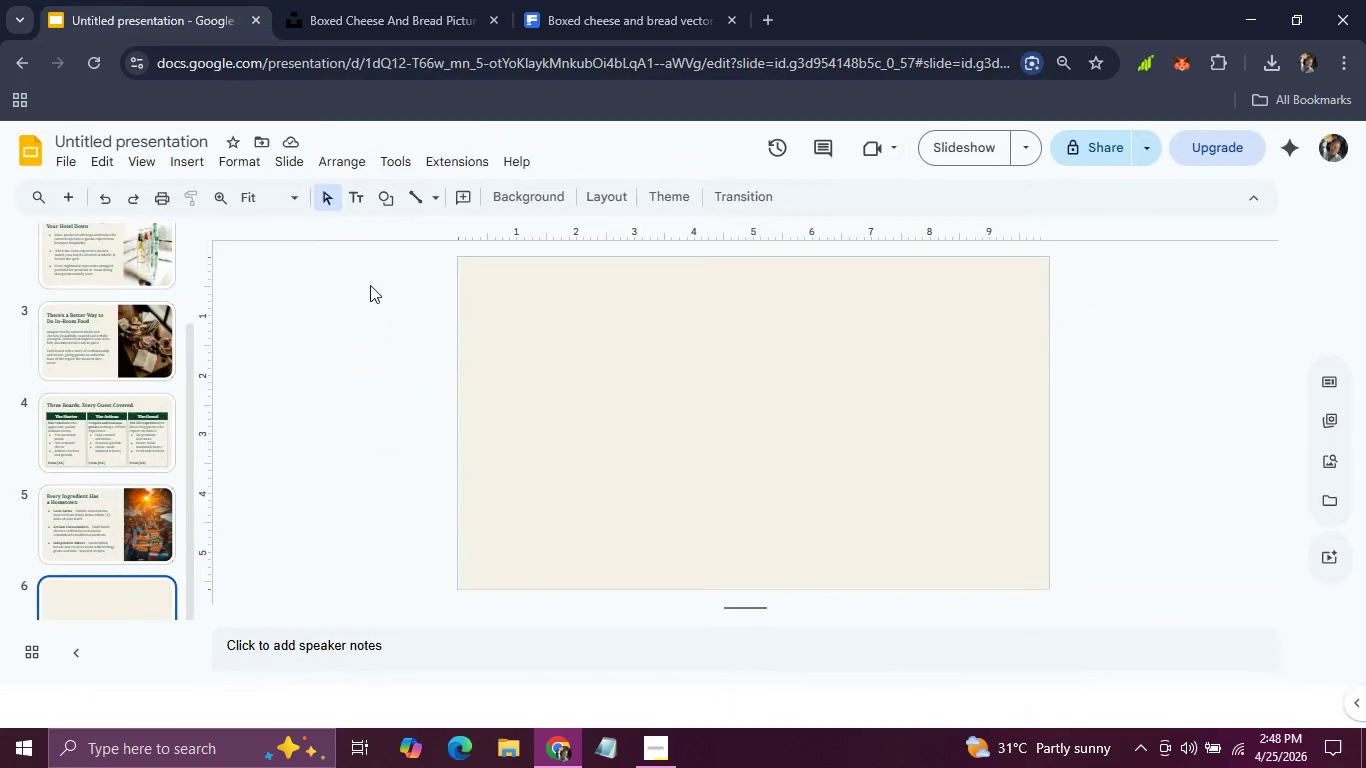 
wait(11.22)
 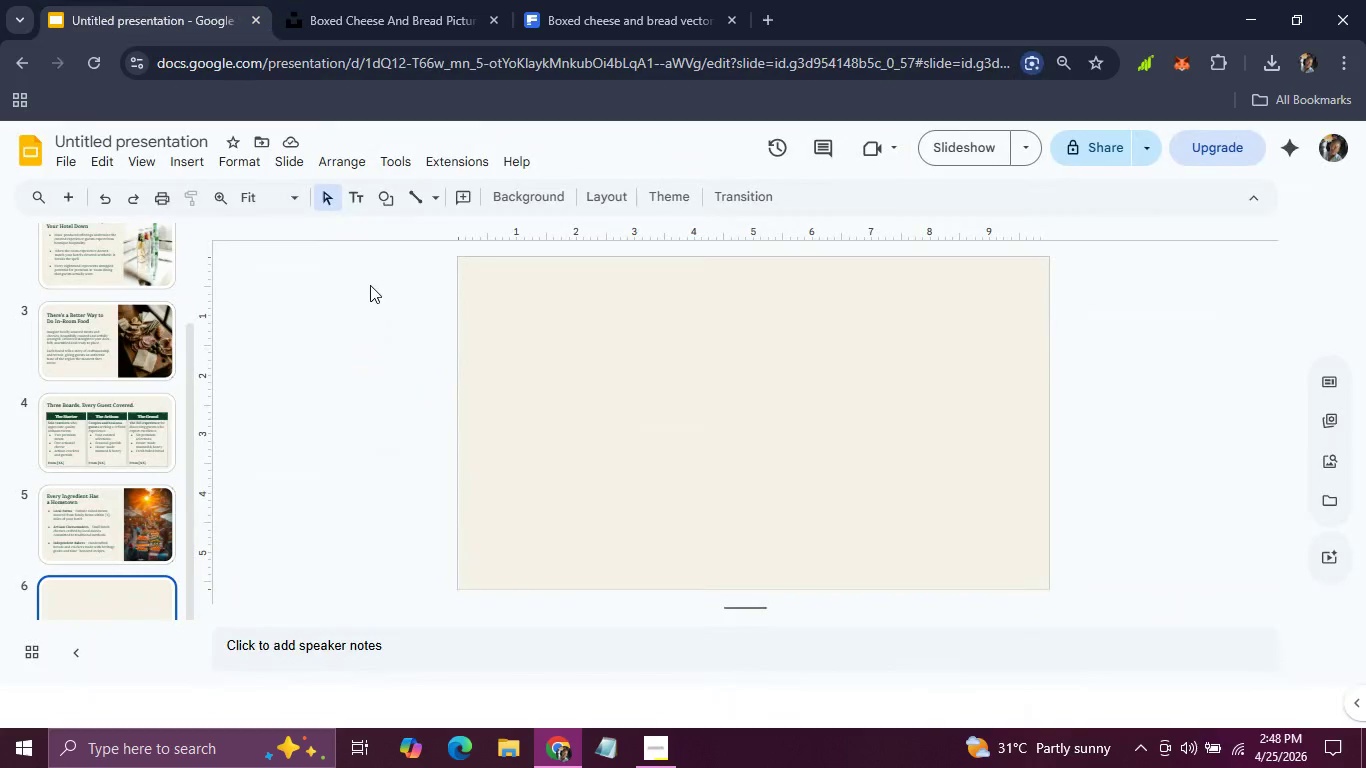 
left_click([350, 0])
 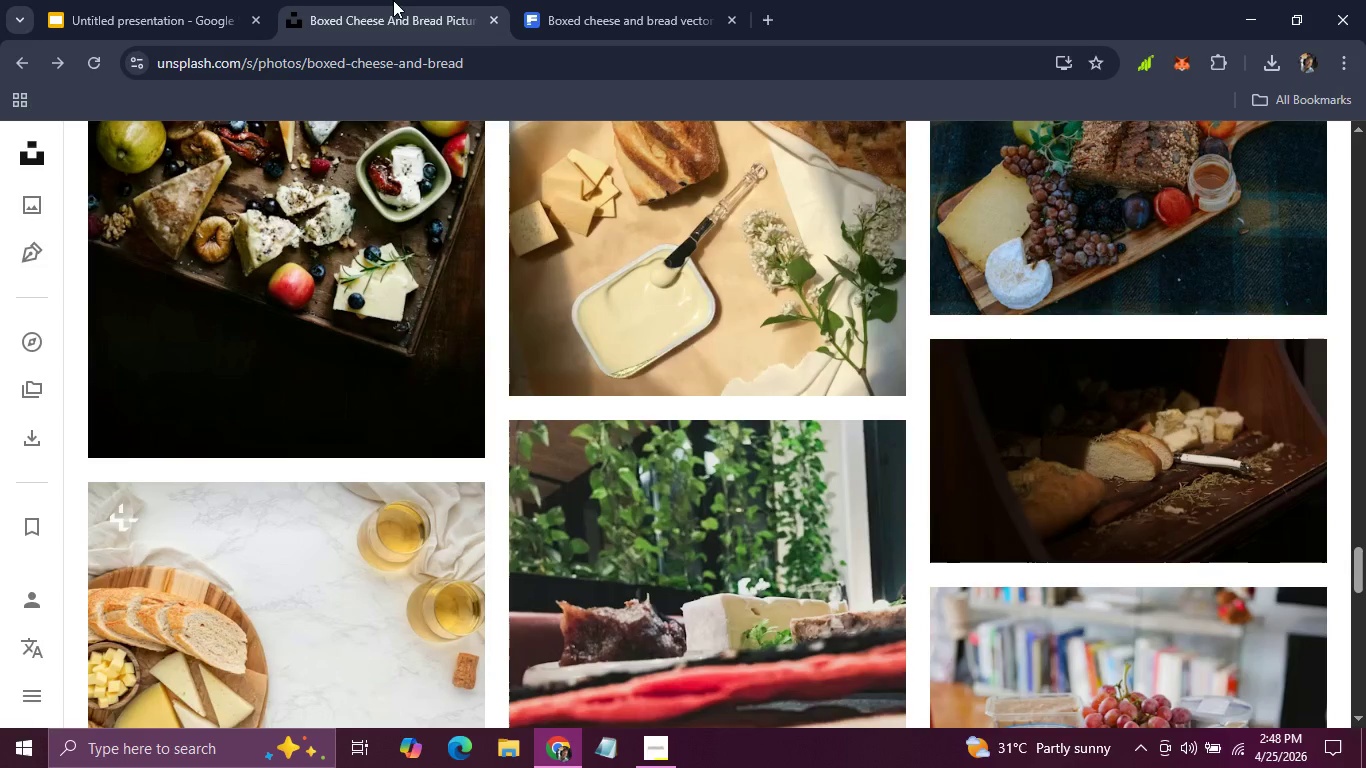 
scroll: coordinate [464, 537], scroll_direction: down, amount: 12.0
 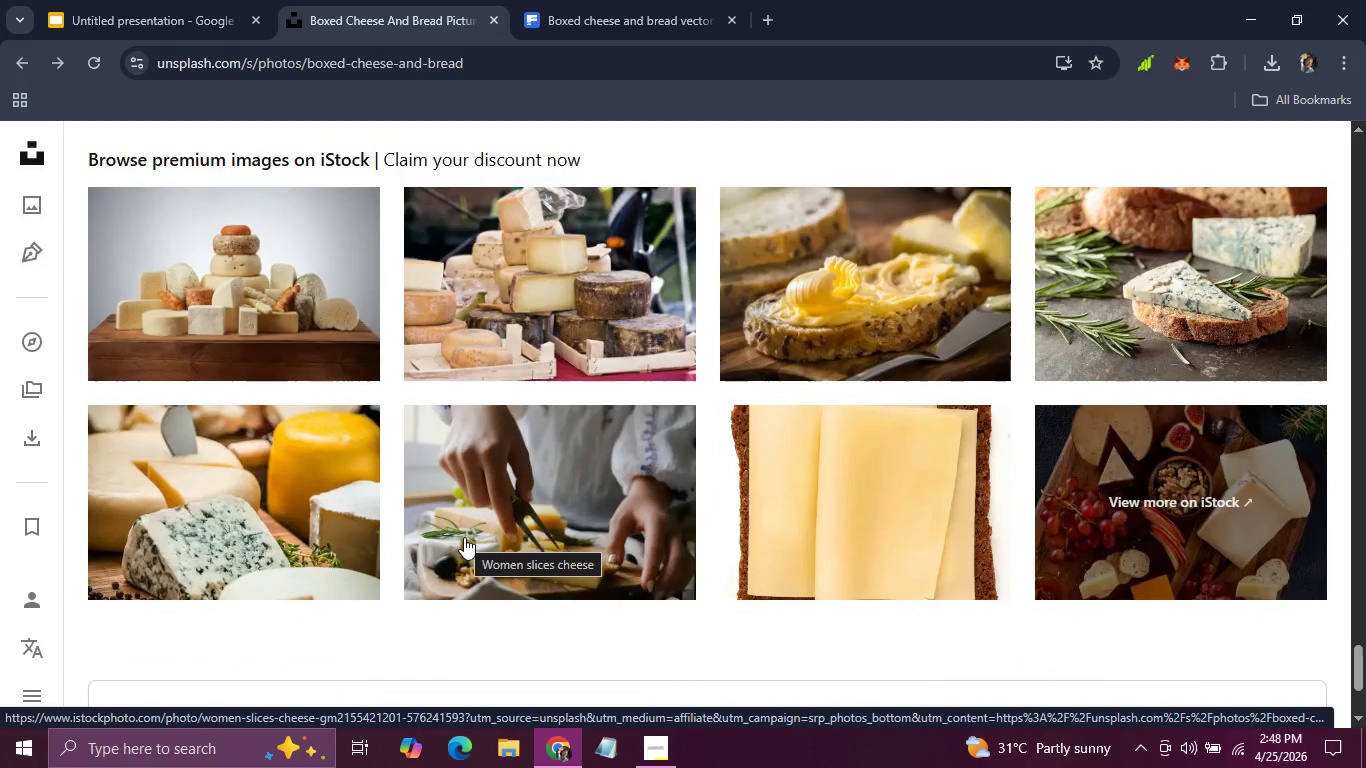 
scroll: coordinate [464, 537], scroll_direction: up, amount: 70.0
 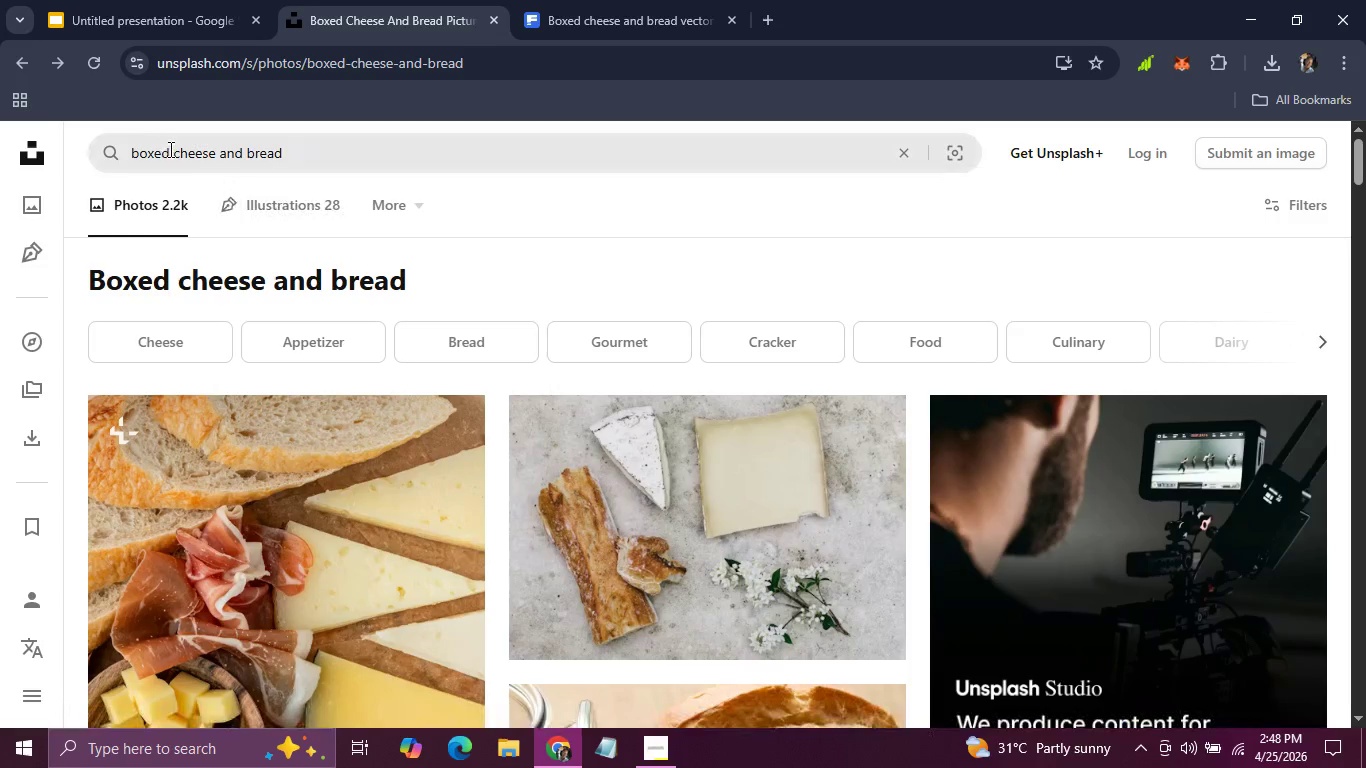 
left_click([171, 149])
 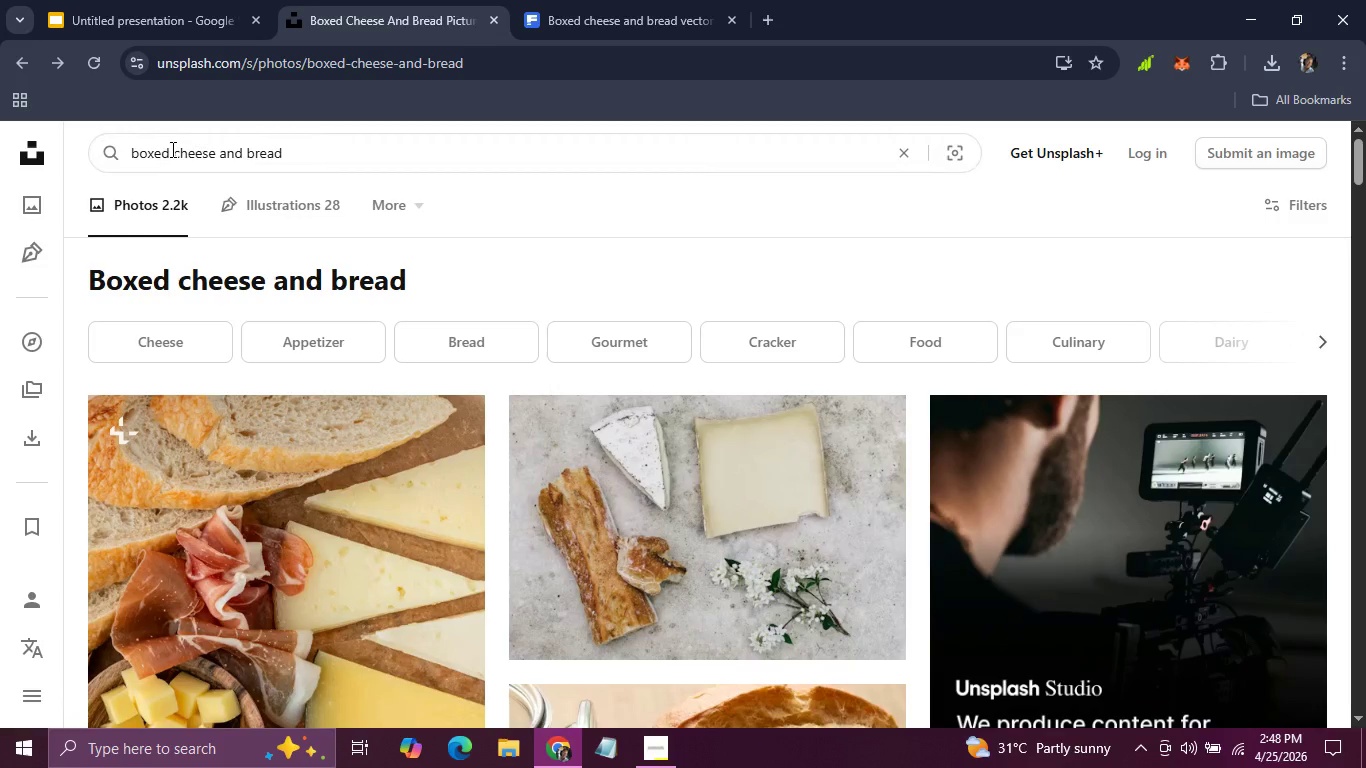 
key(ArrowRight)
 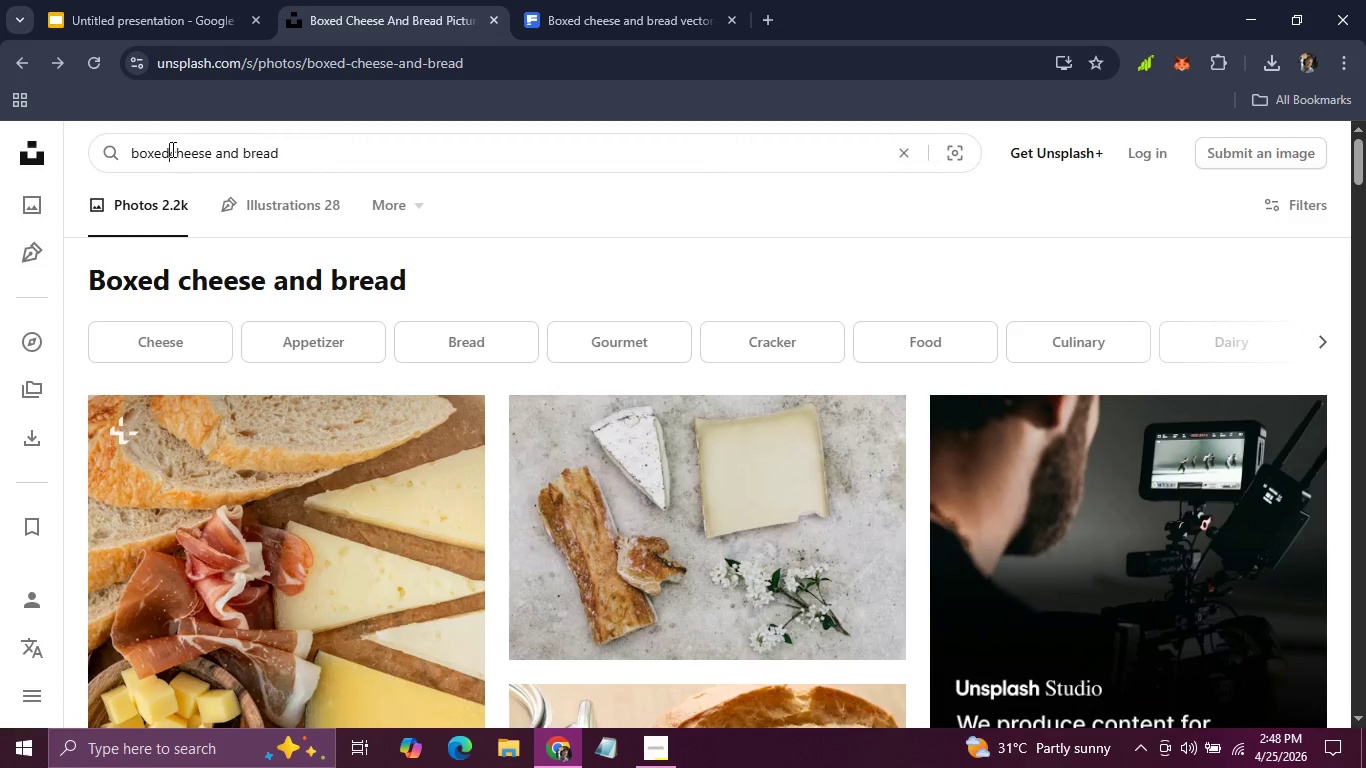 
hold_key(key=Backspace, duration=0.88)
 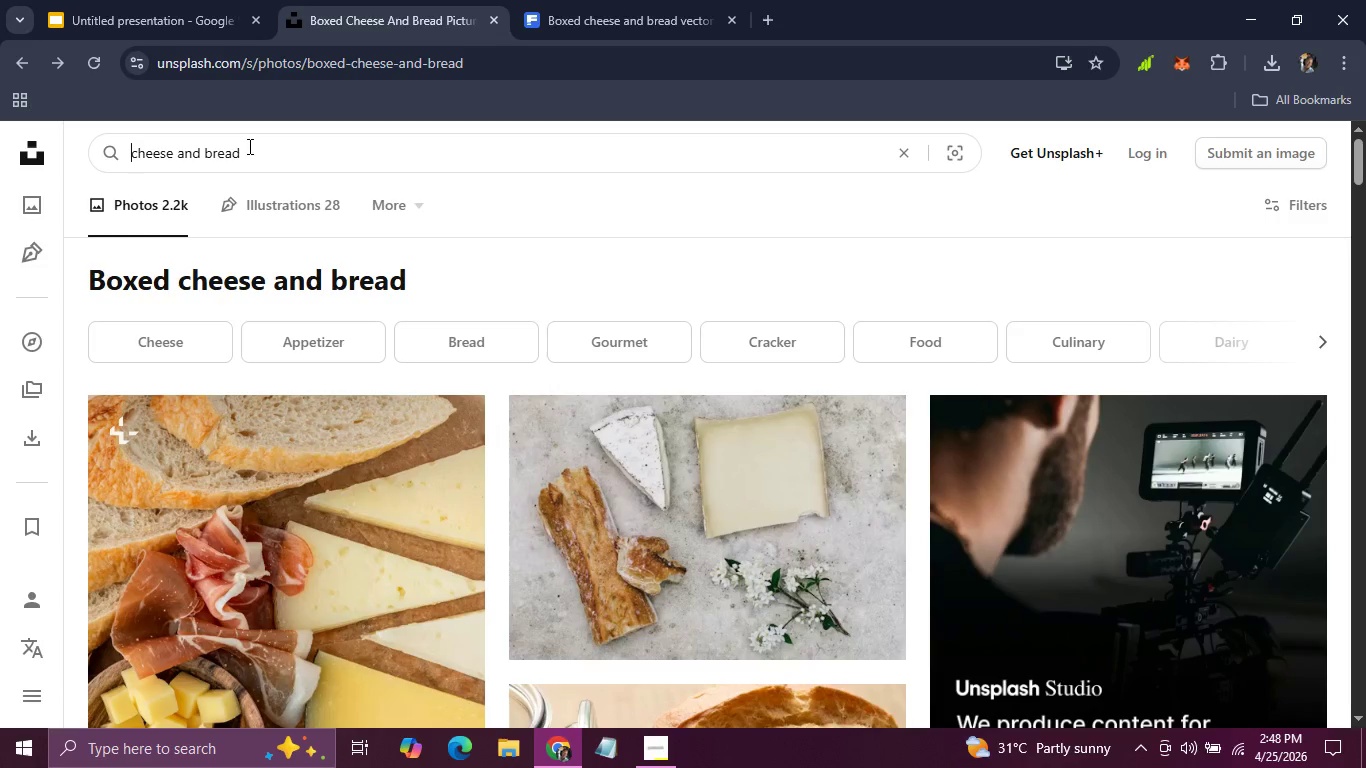 
left_click([248, 146])
 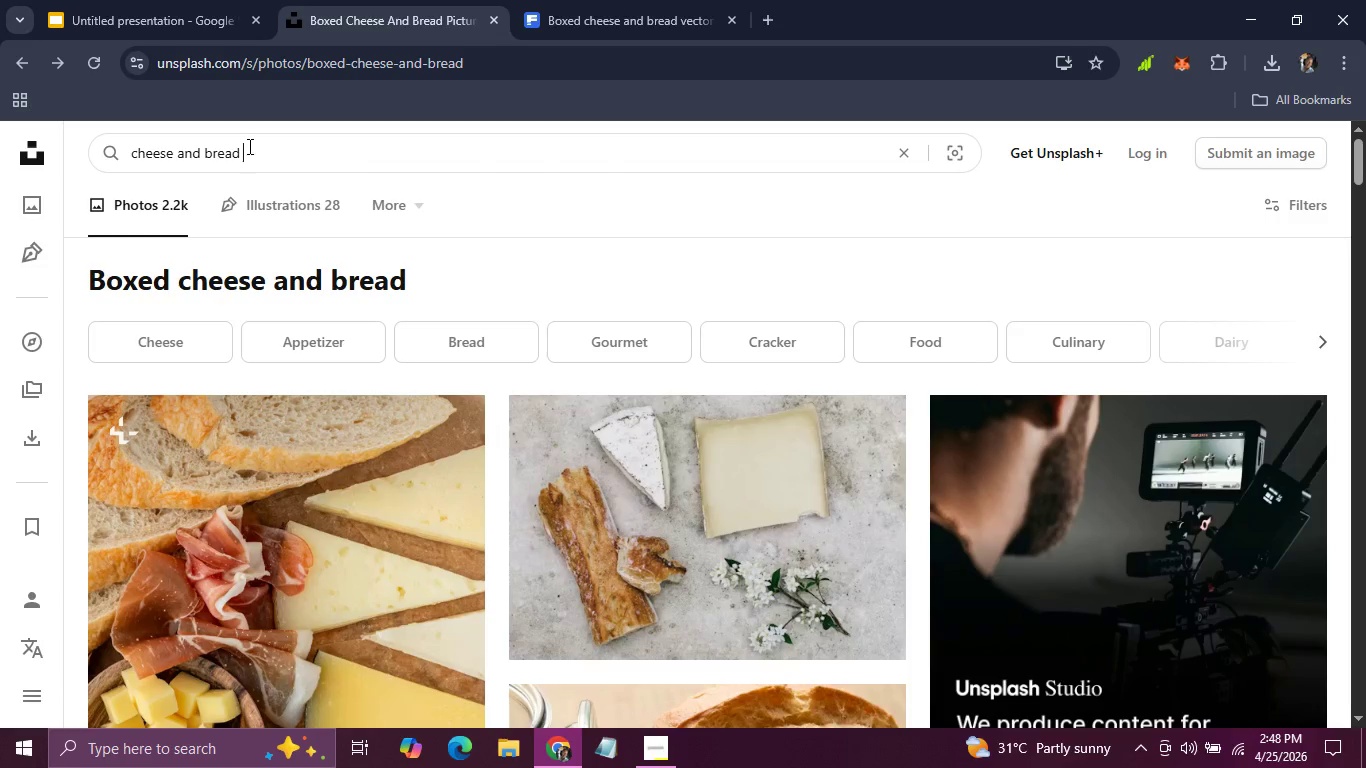 
type( in a box)
 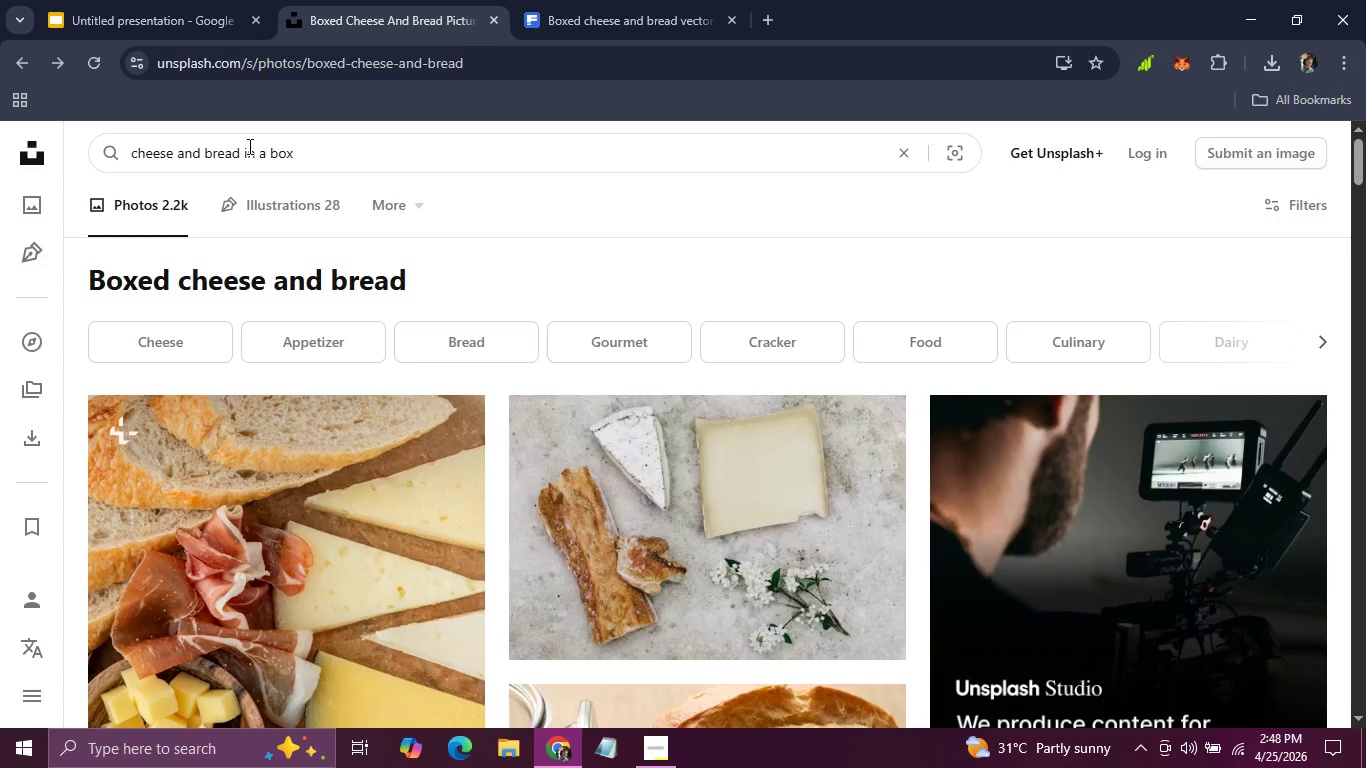 
key(Enter)
 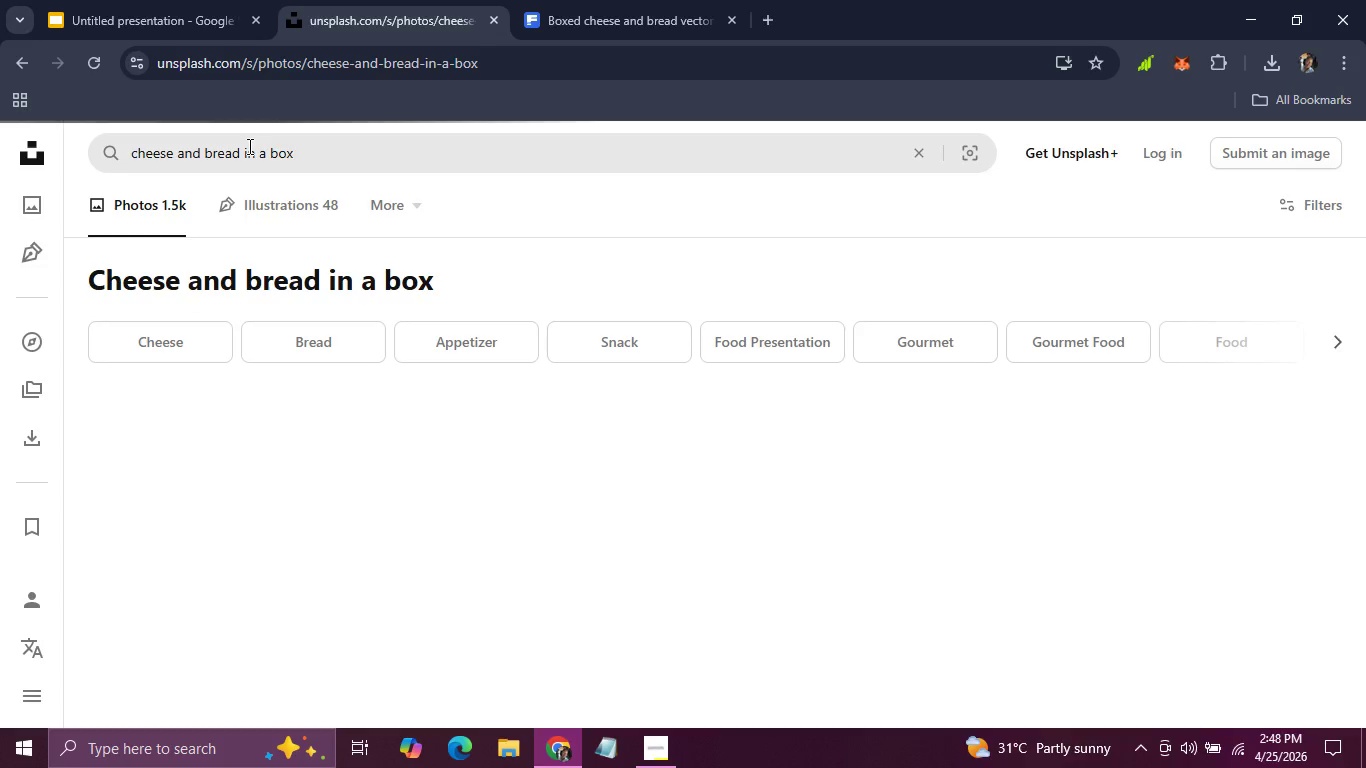 
wait(8.28)
 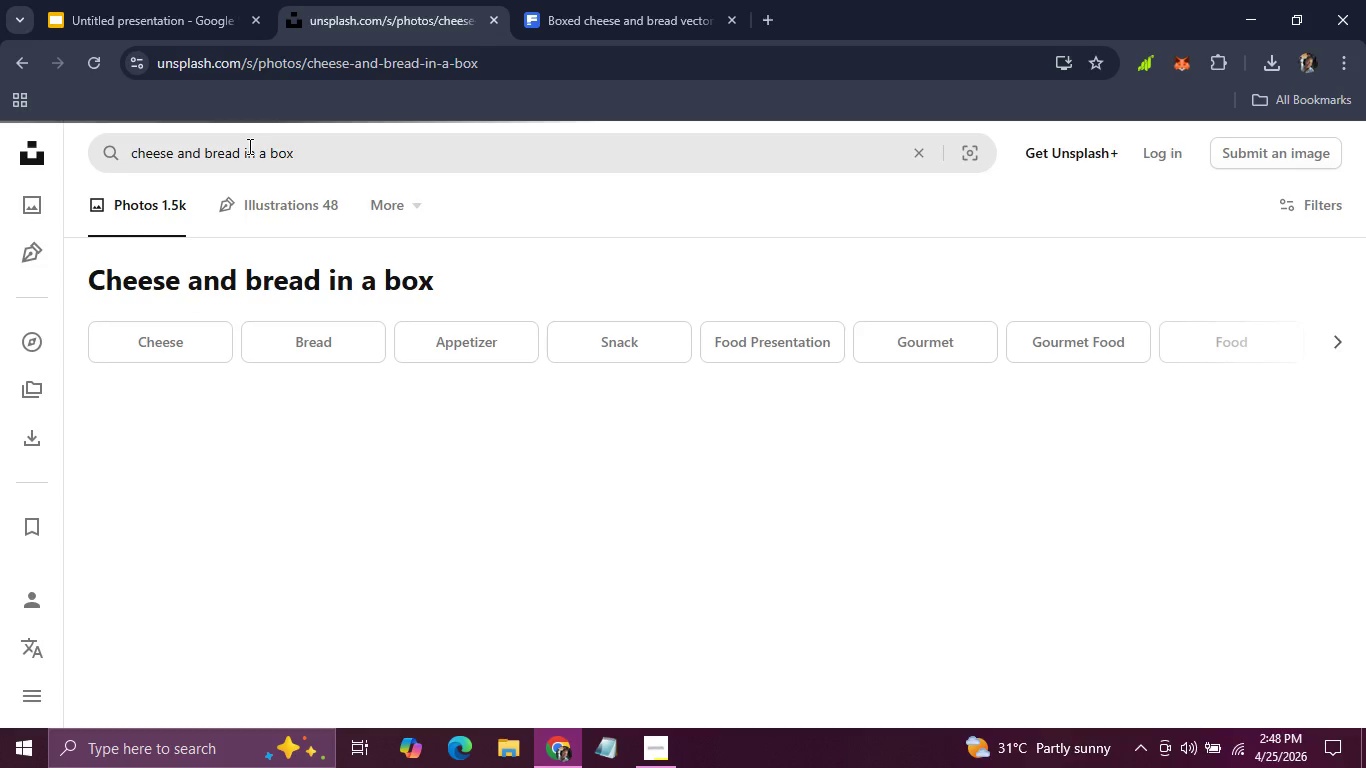 
scroll: coordinate [685, 322], scroll_direction: down, amount: 8.0
 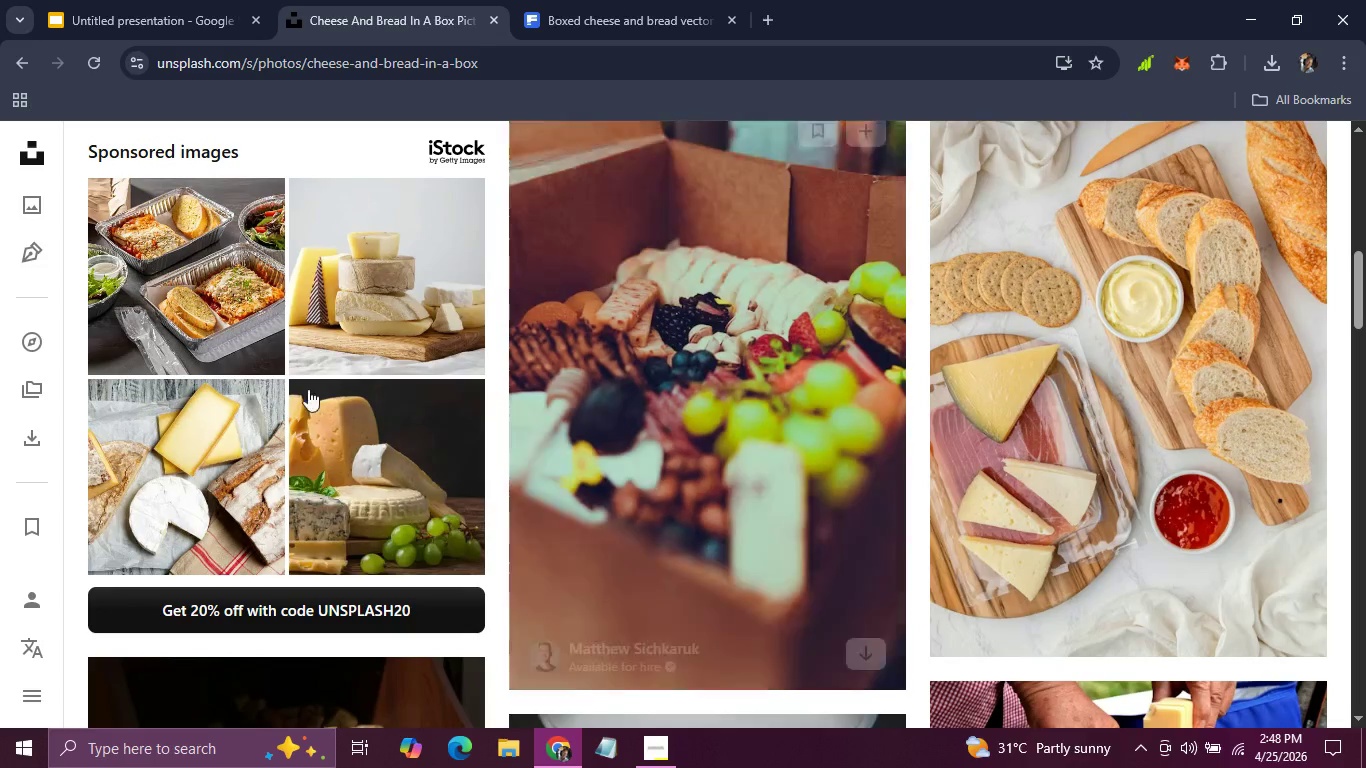 
left_click([191, 310])
 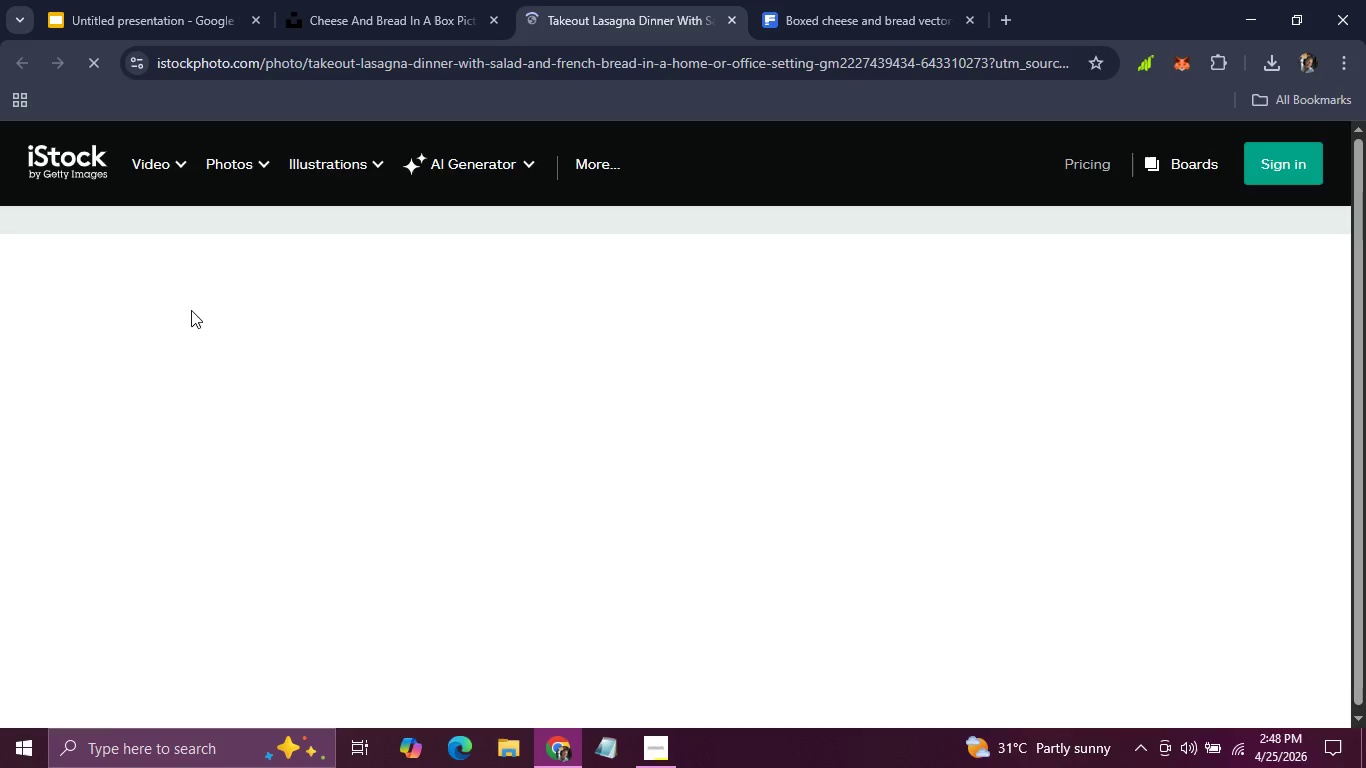 
wait(6.75)
 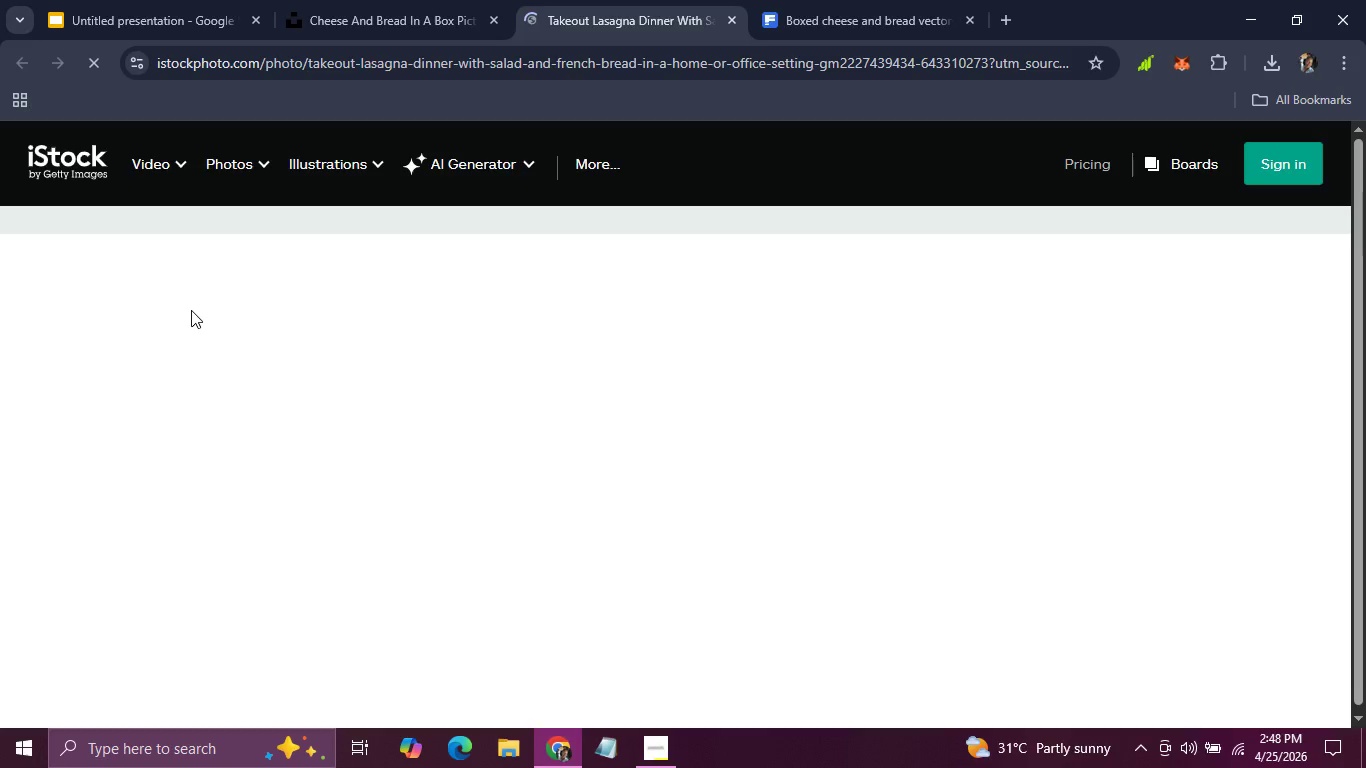 
scroll: coordinate [435, 525], scroll_direction: down, amount: 2.0
 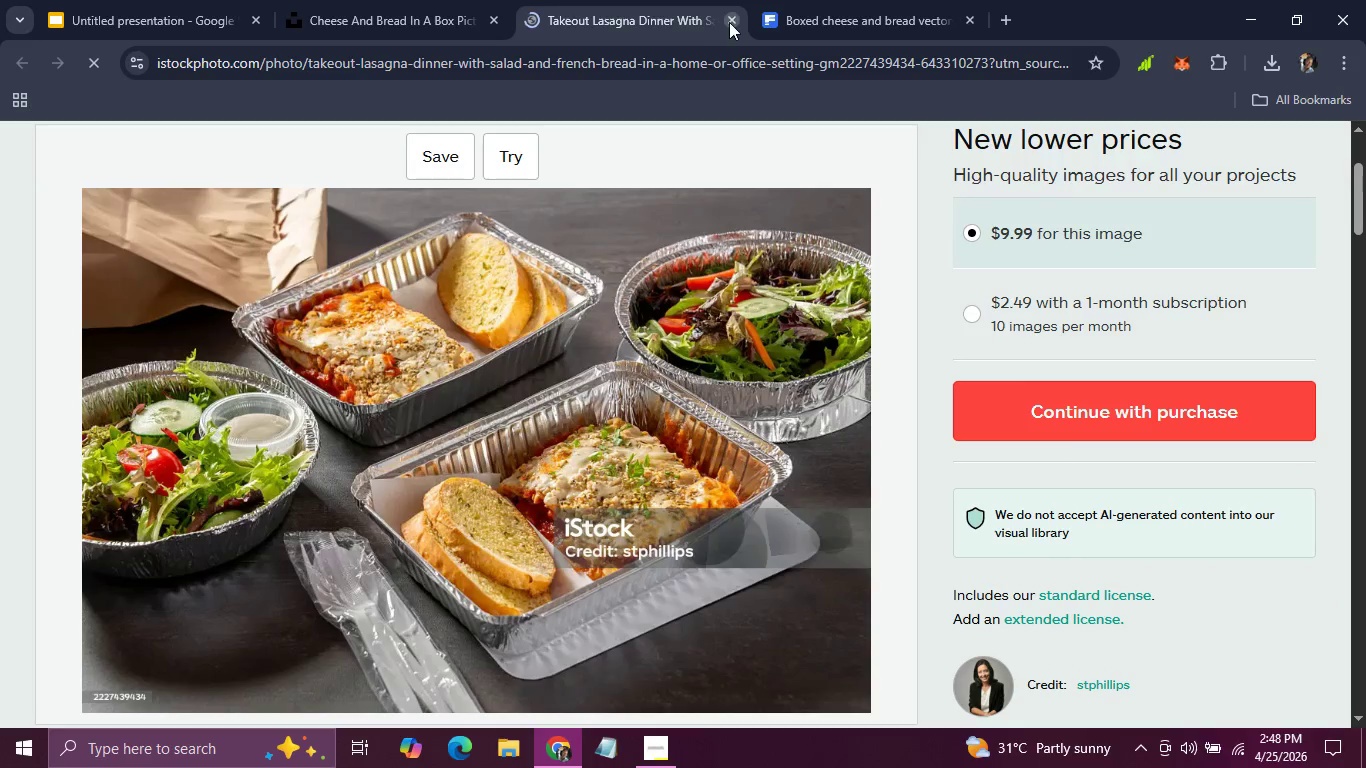 
left_click([730, 22])
 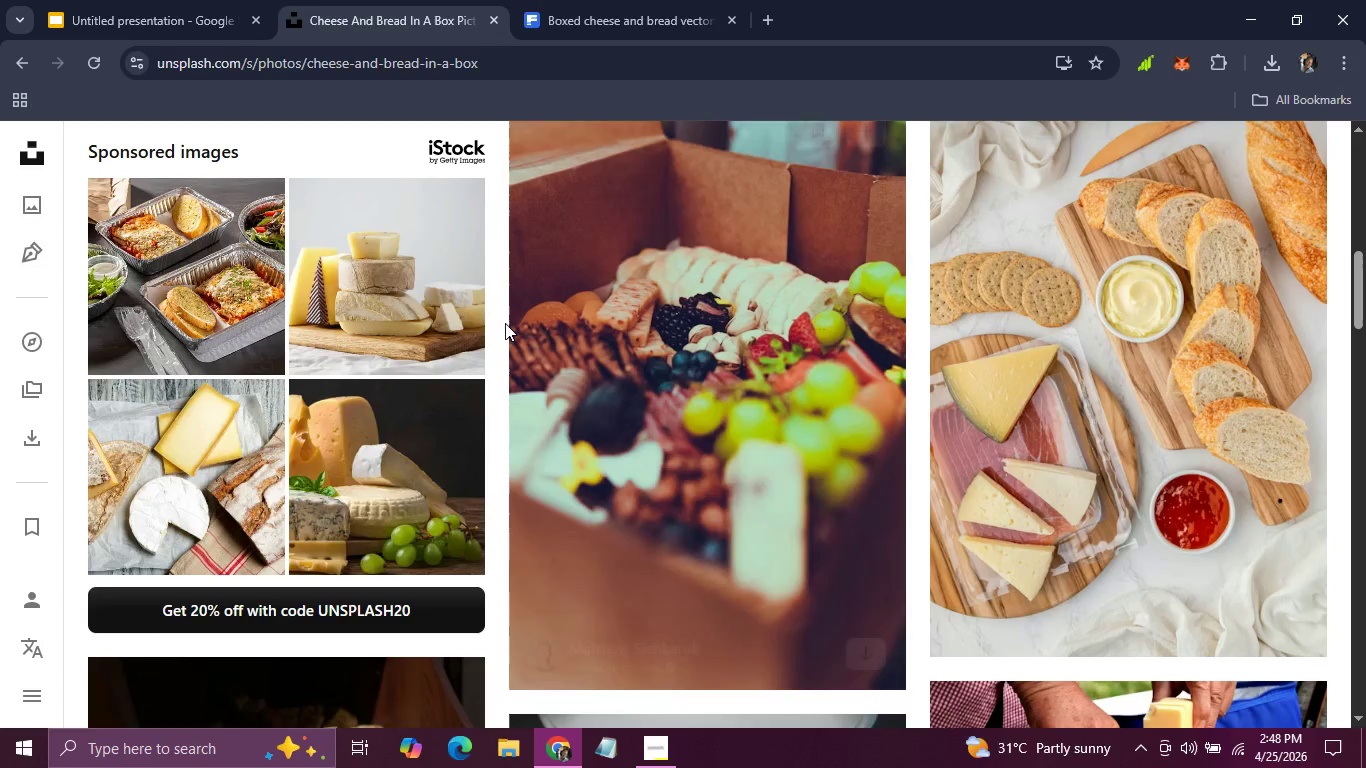 
scroll: coordinate [669, 376], scroll_direction: down, amount: 21.0
 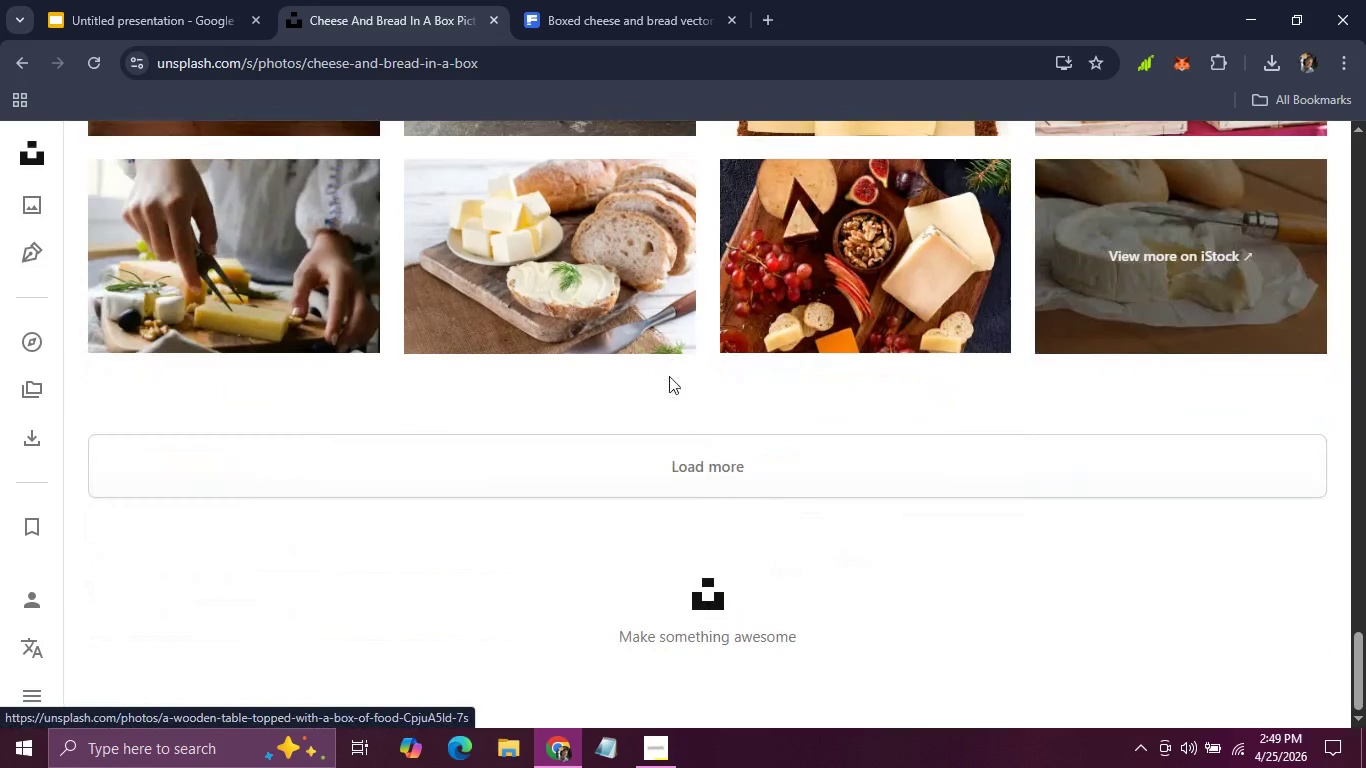 
scroll: coordinate [669, 376], scroll_direction: up, amount: 23.0
 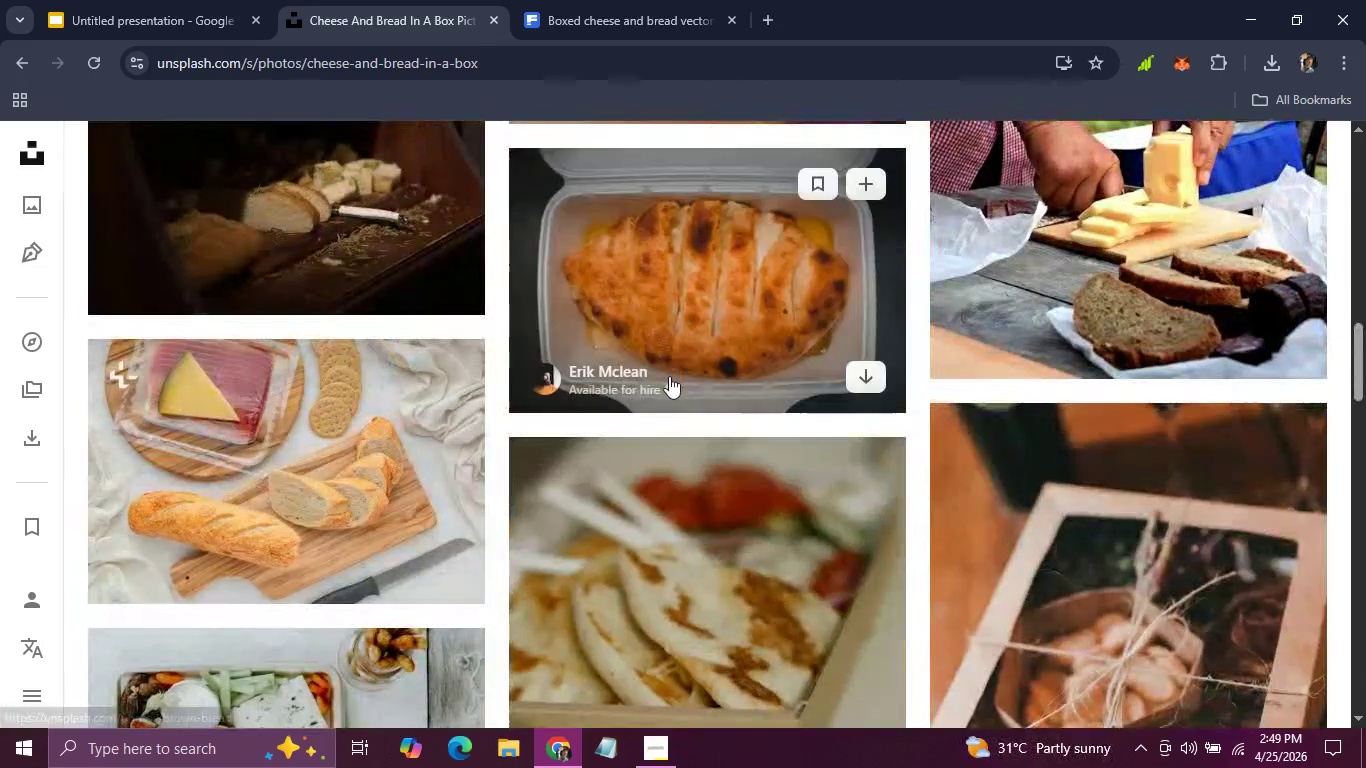 
scroll: coordinate [573, 469], scroll_direction: down, amount: 7.0
 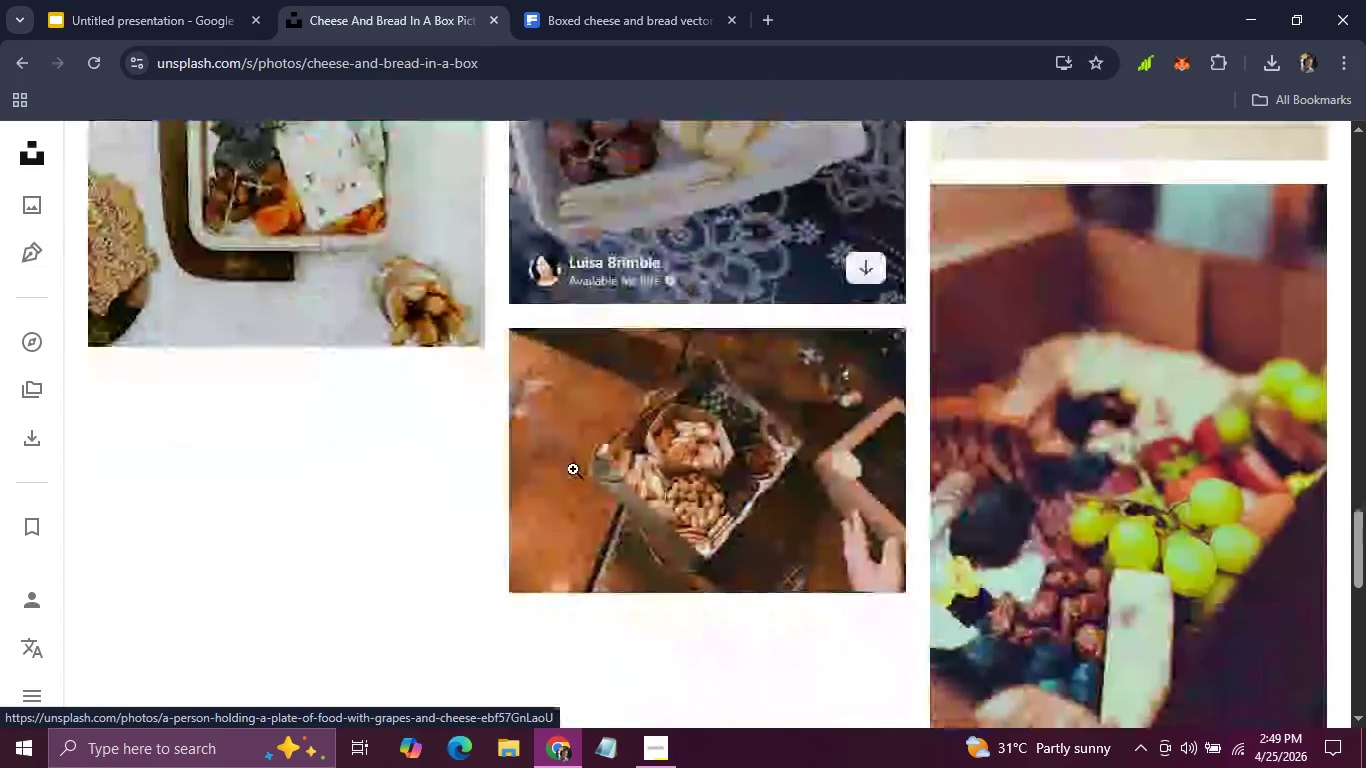 
scroll: coordinate [573, 469], scroll_direction: up, amount: 27.0
 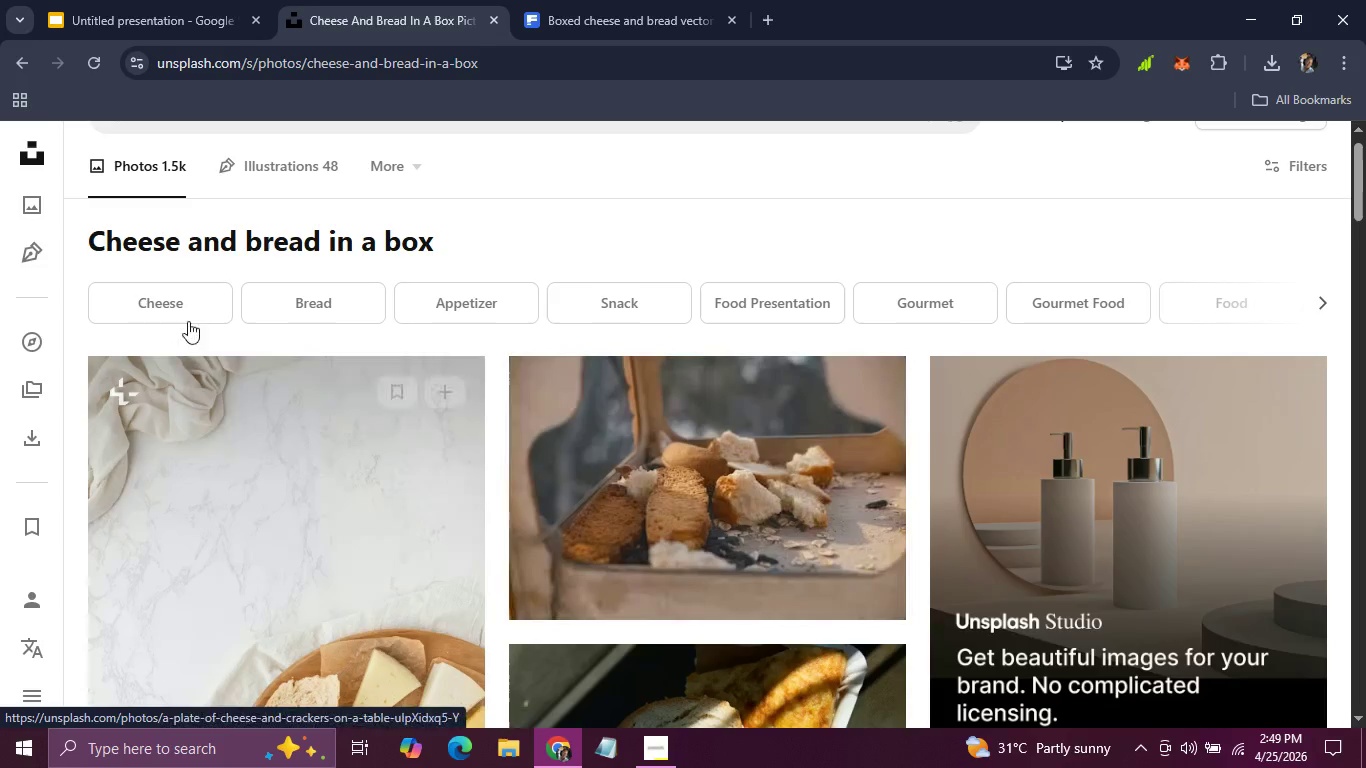 
left_click([175, 313])
 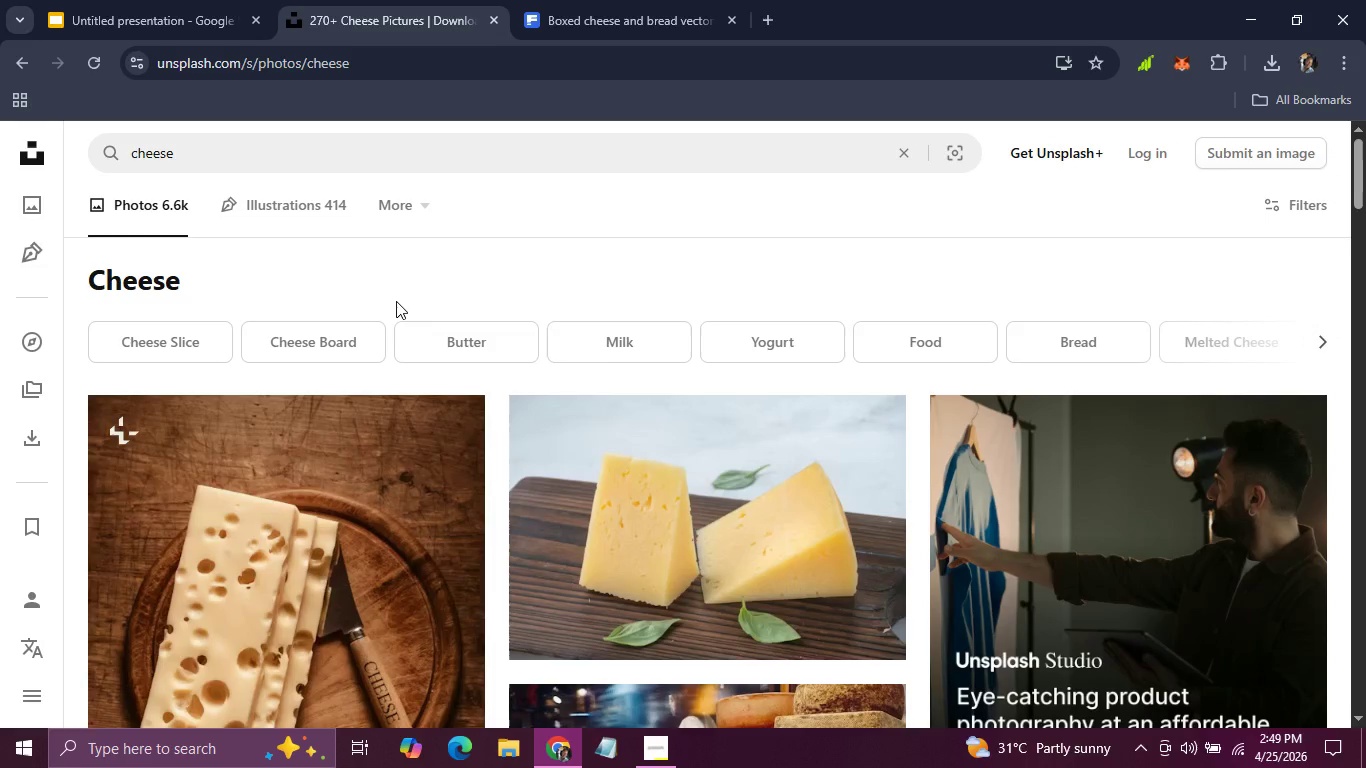 
wait(5.47)
 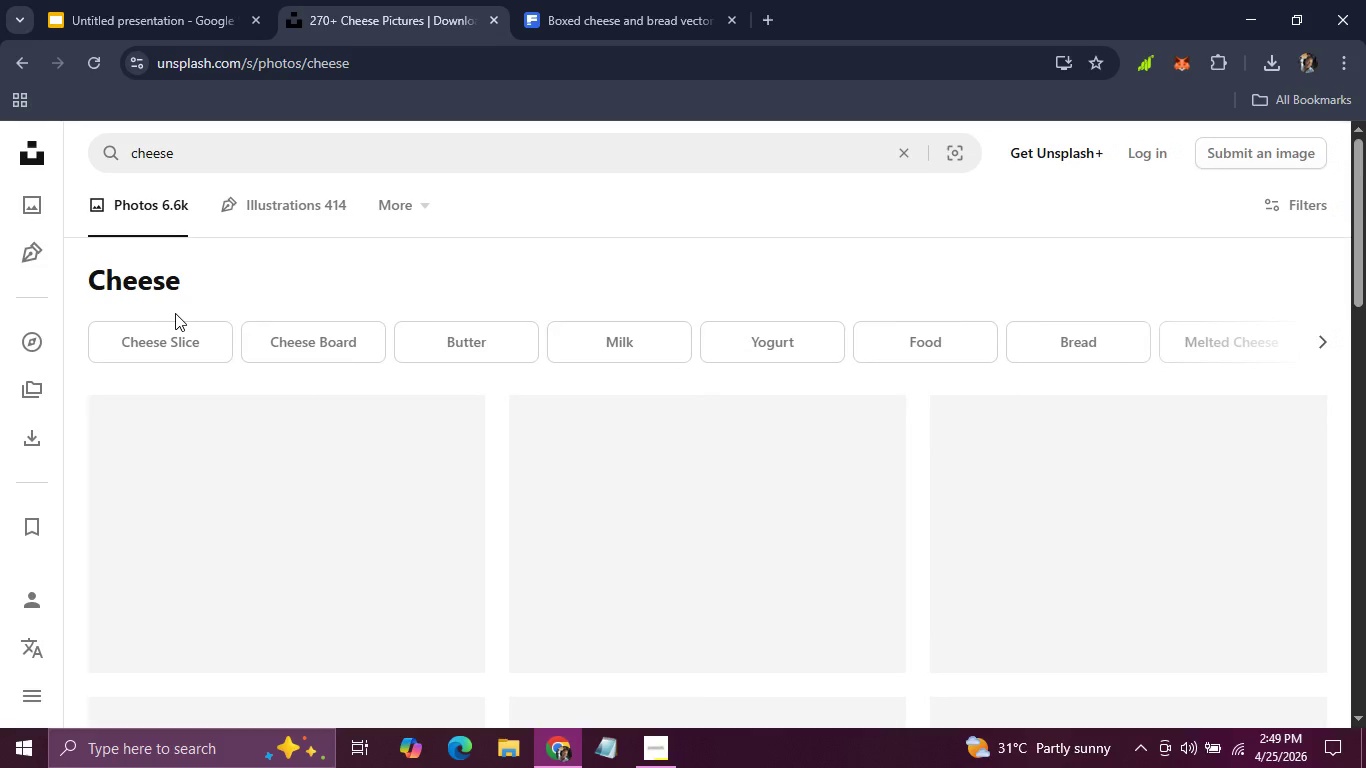 
scroll: coordinate [697, 449], scroll_direction: down, amount: 24.0
 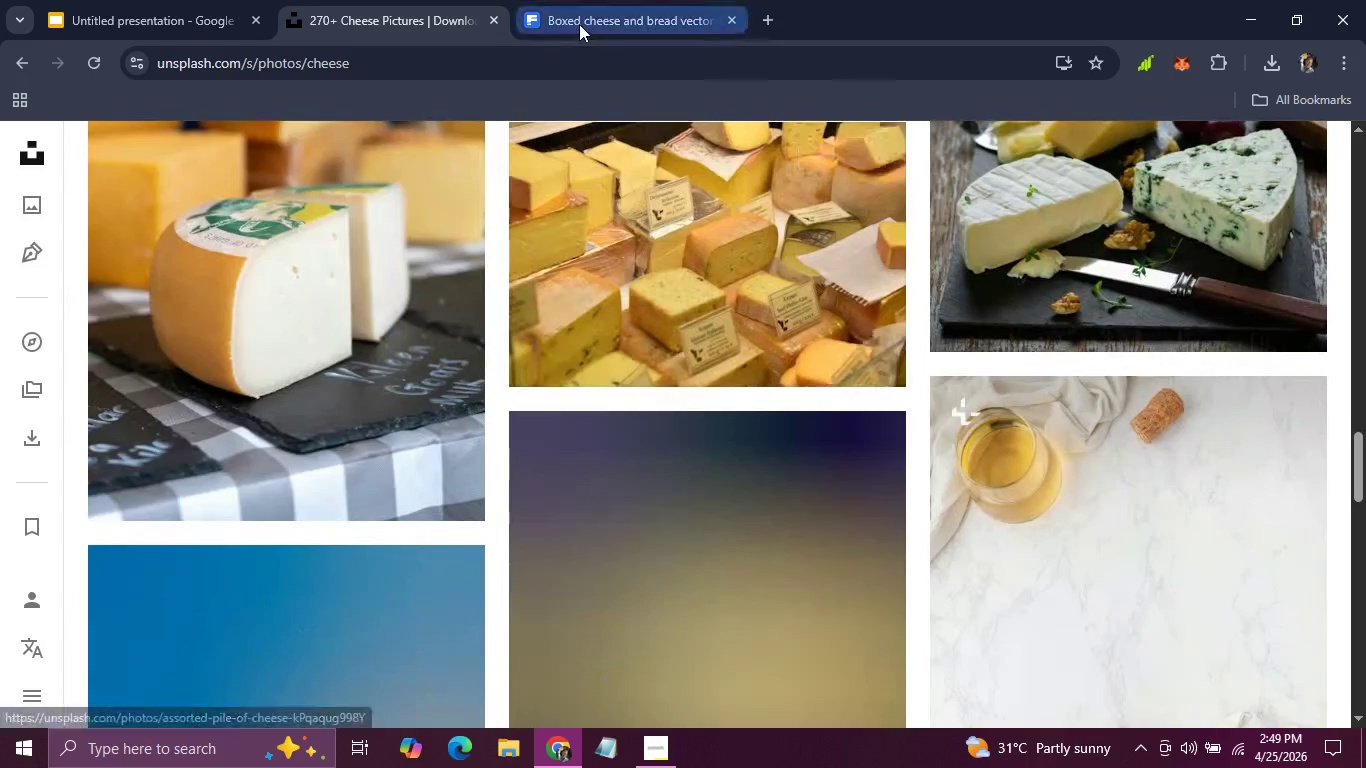 
left_click([579, 24])
 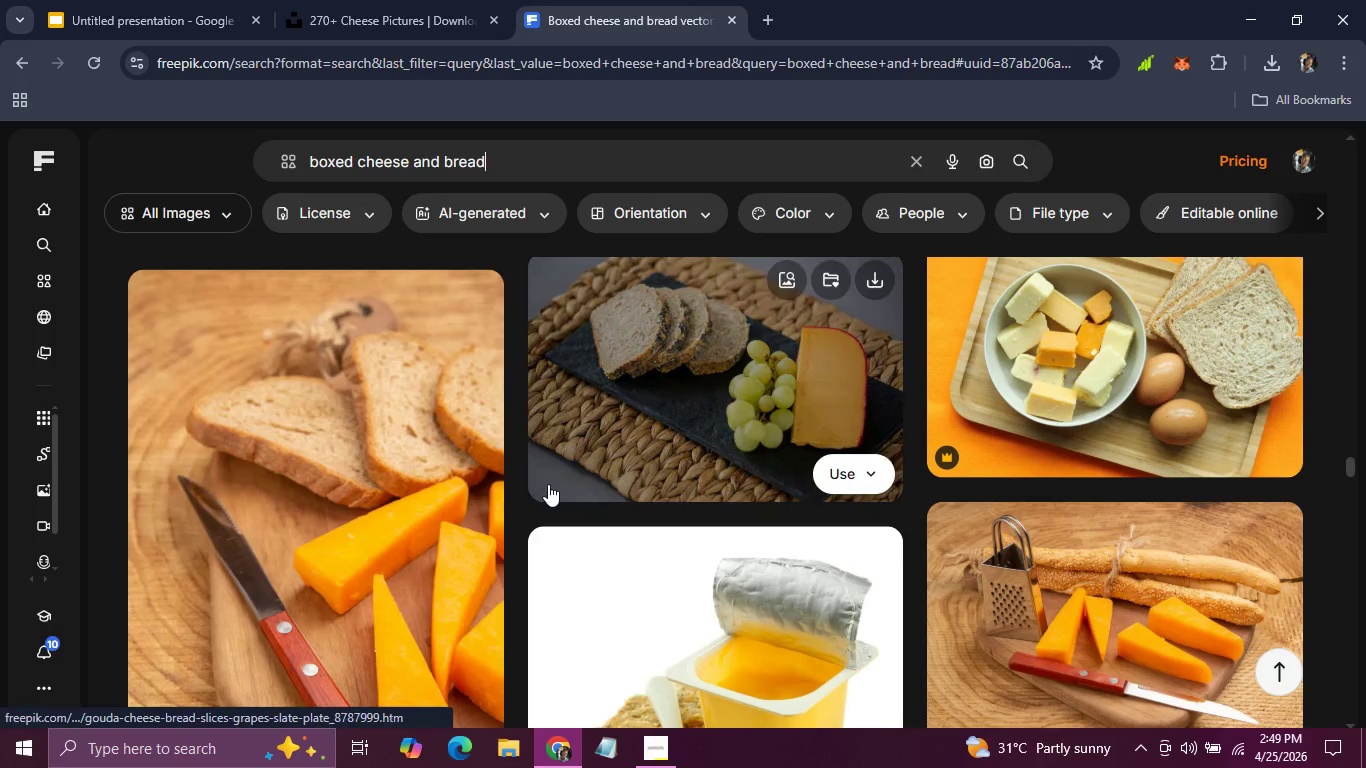 
scroll: coordinate [548, 486], scroll_direction: down, amount: 17.0
 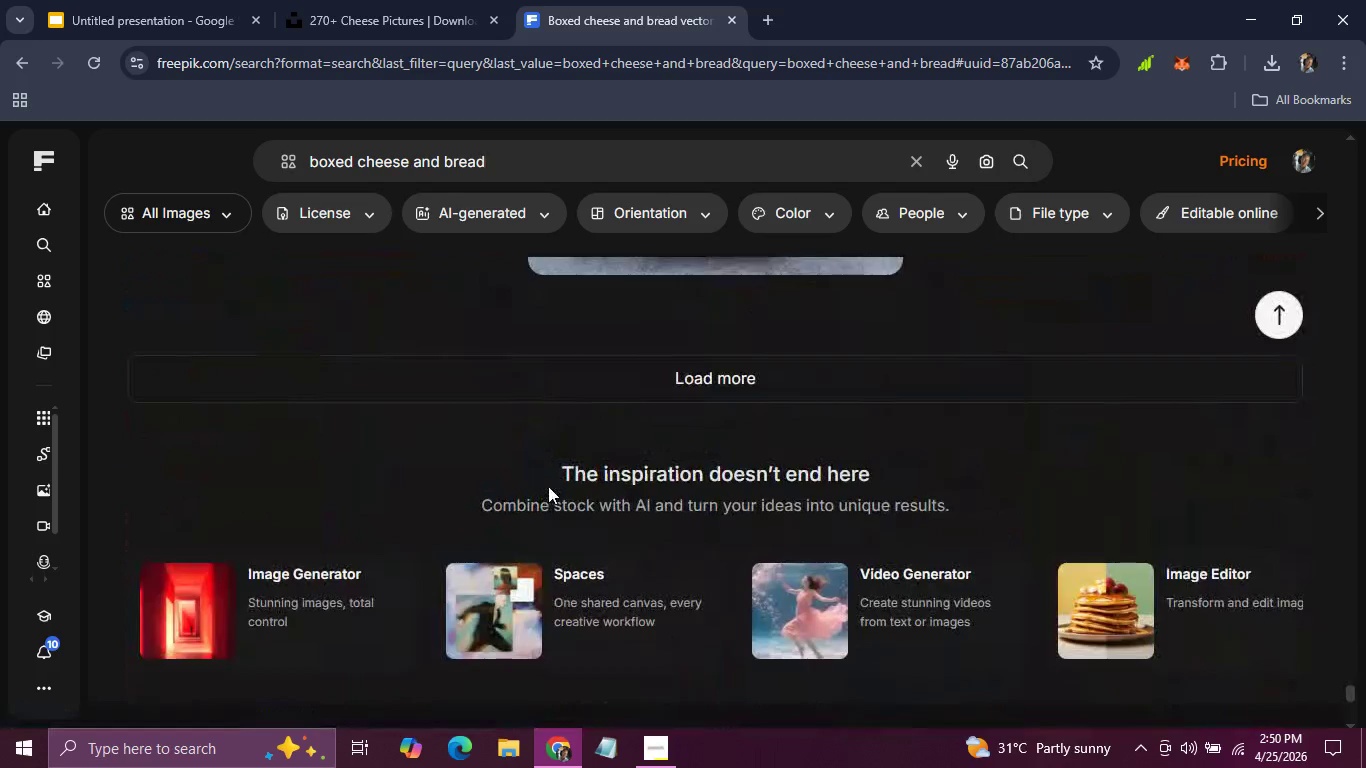 
scroll: coordinate [548, 486], scroll_direction: up, amount: 22.0
 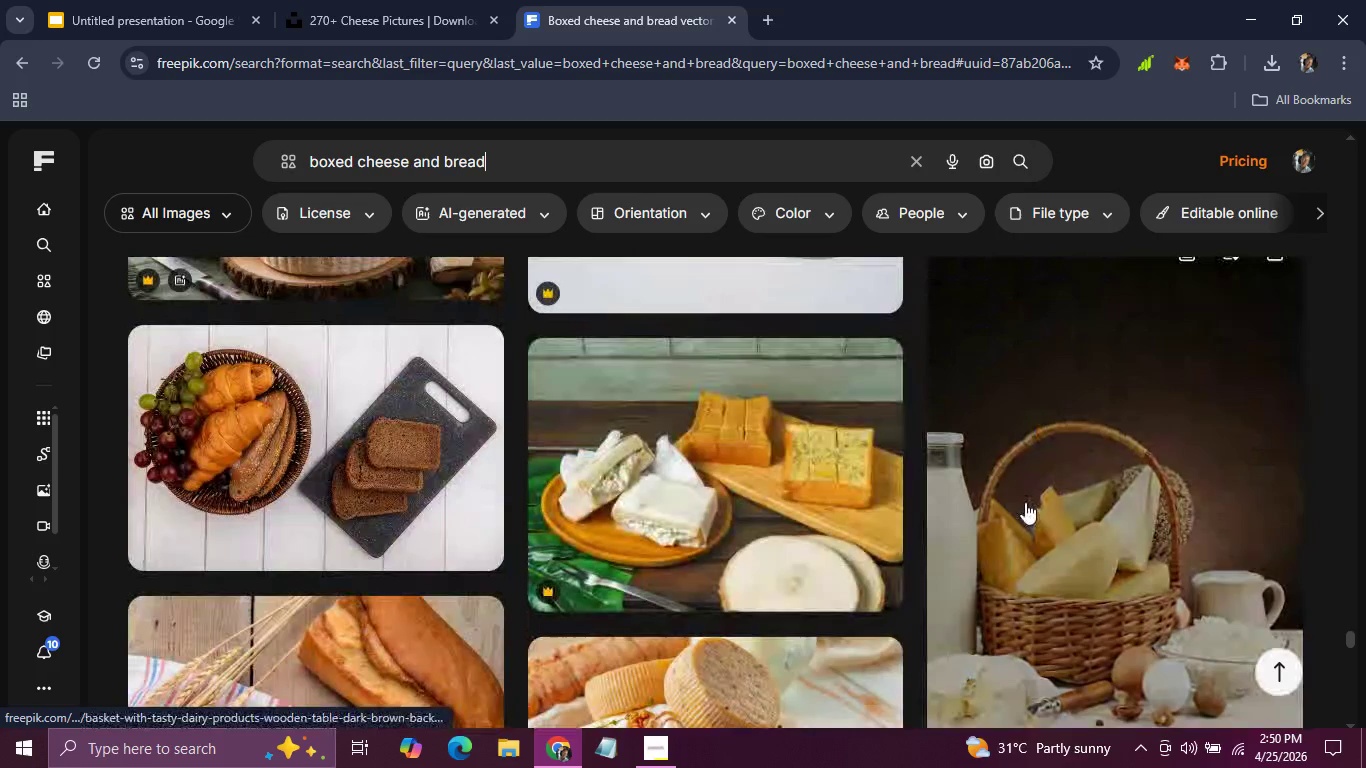 
left_click([1025, 502])
 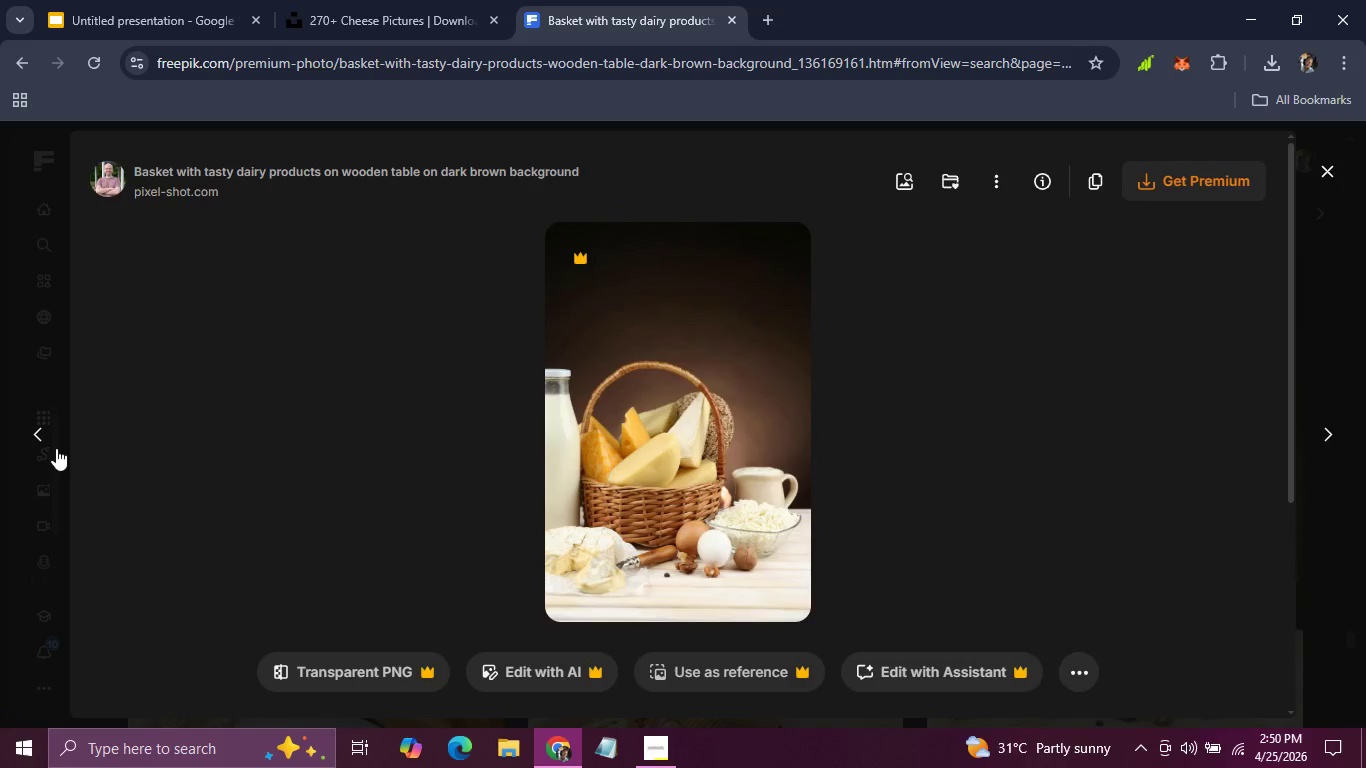 
left_click([26, 421])
 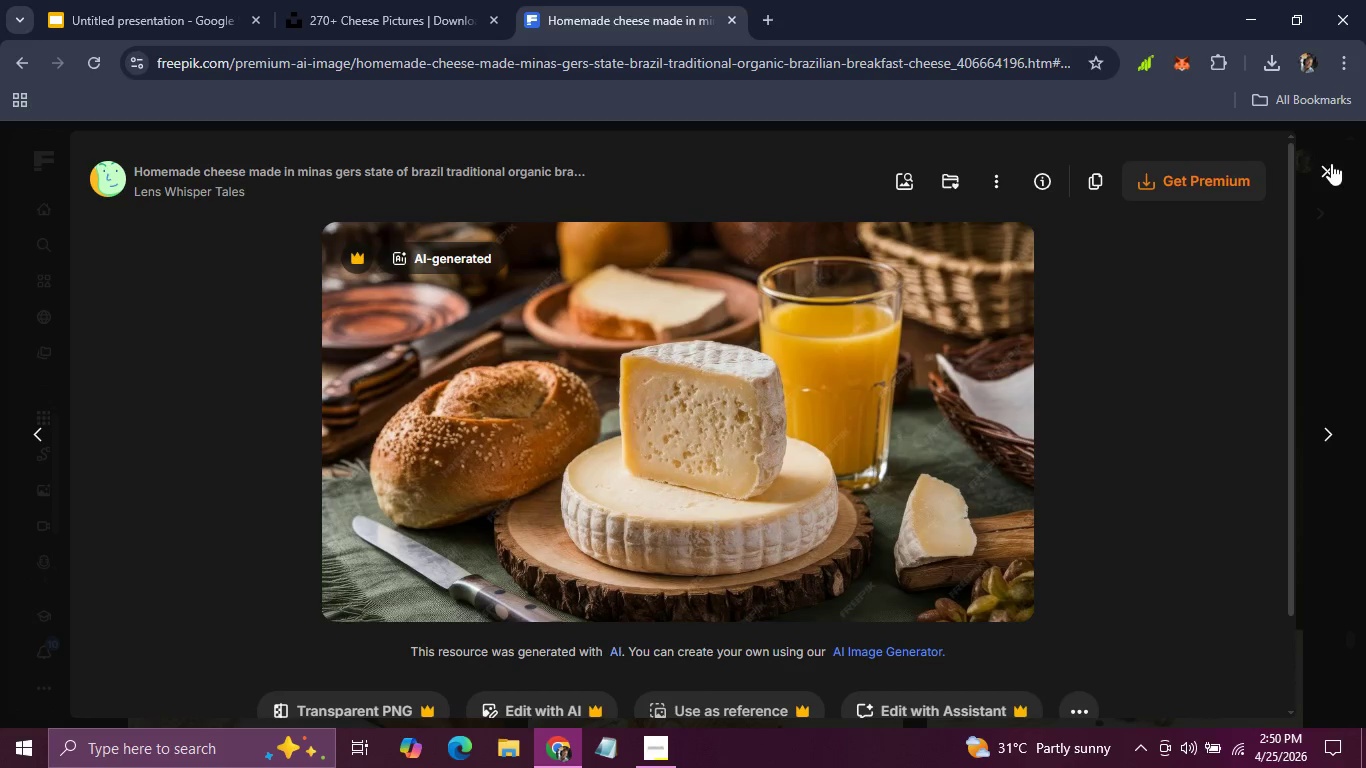 
left_click([1331, 163])
 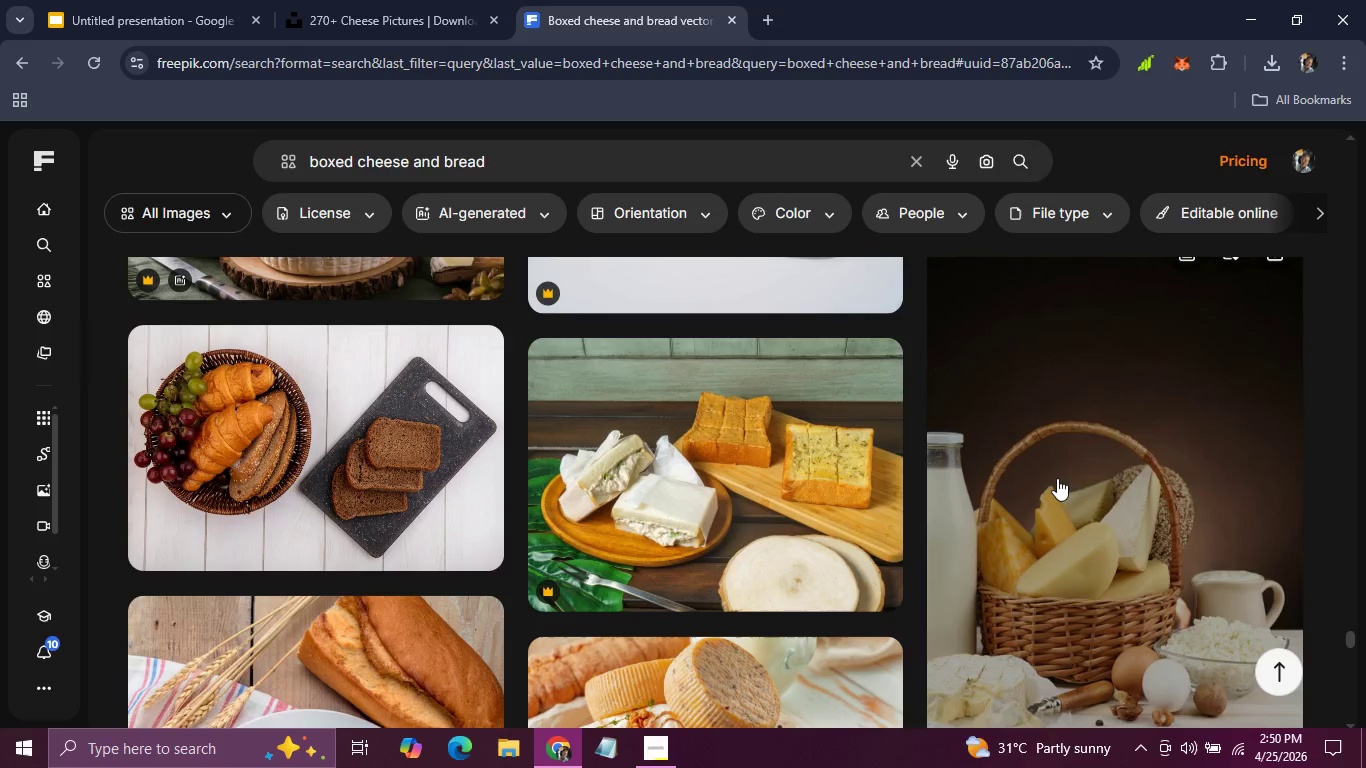 
scroll: coordinate [1057, 477], scroll_direction: up, amount: 24.0
 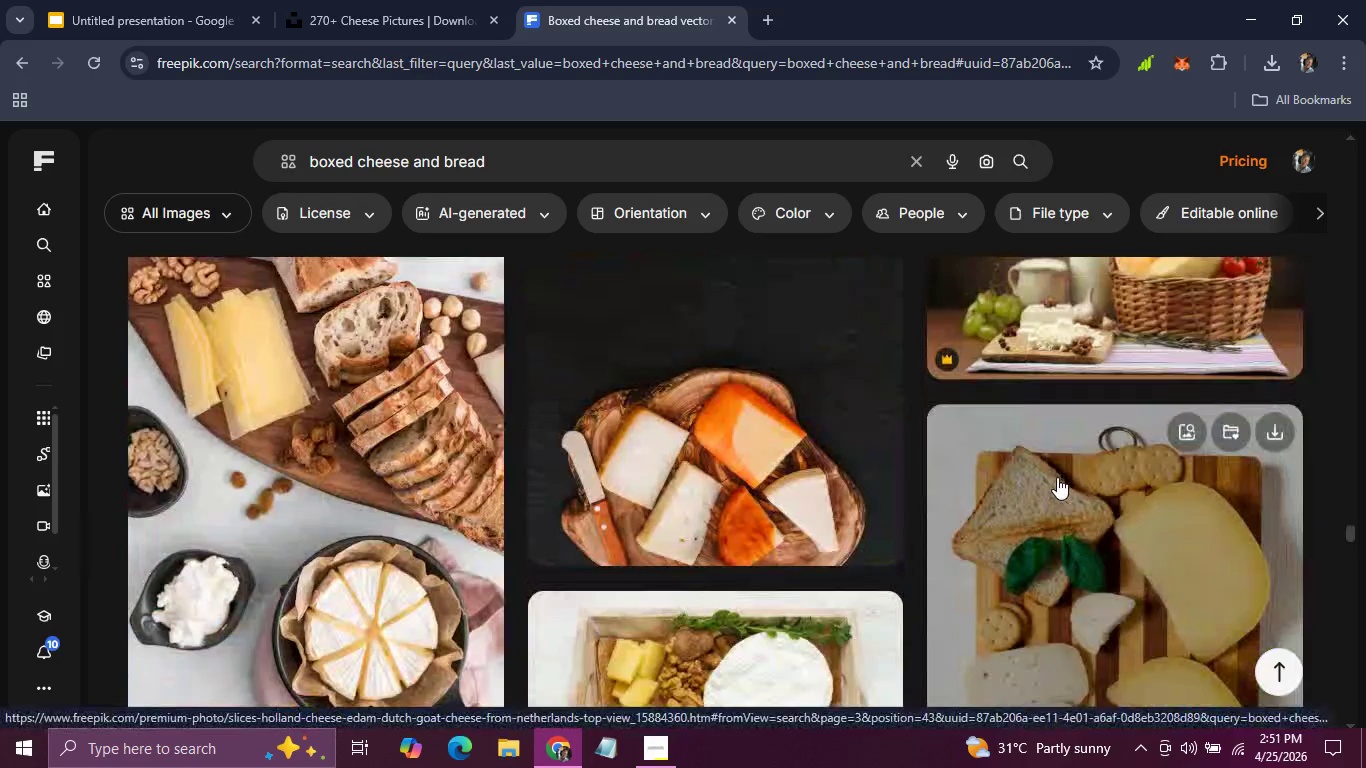 
scroll: coordinate [1057, 477], scroll_direction: up, amount: 5.0
 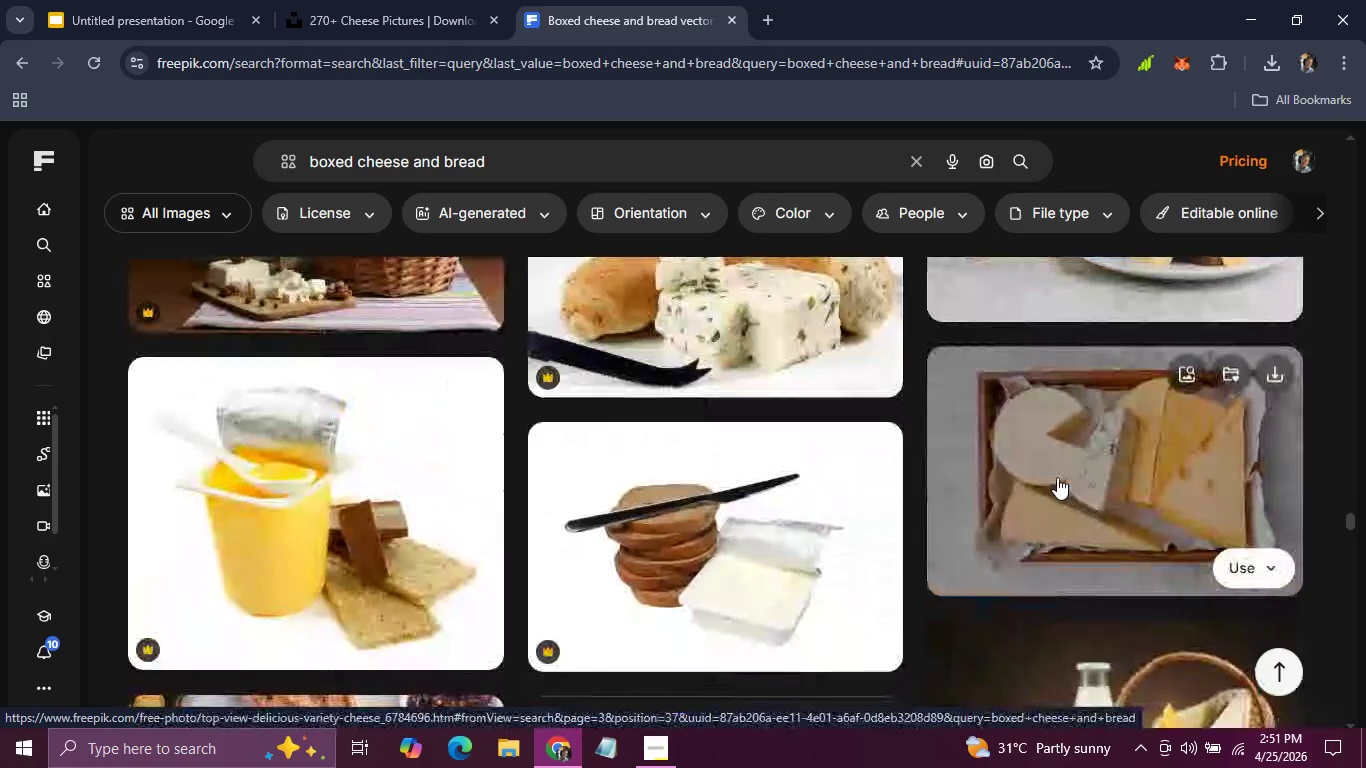 
scroll: coordinate [1057, 477], scroll_direction: down, amount: 6.0
 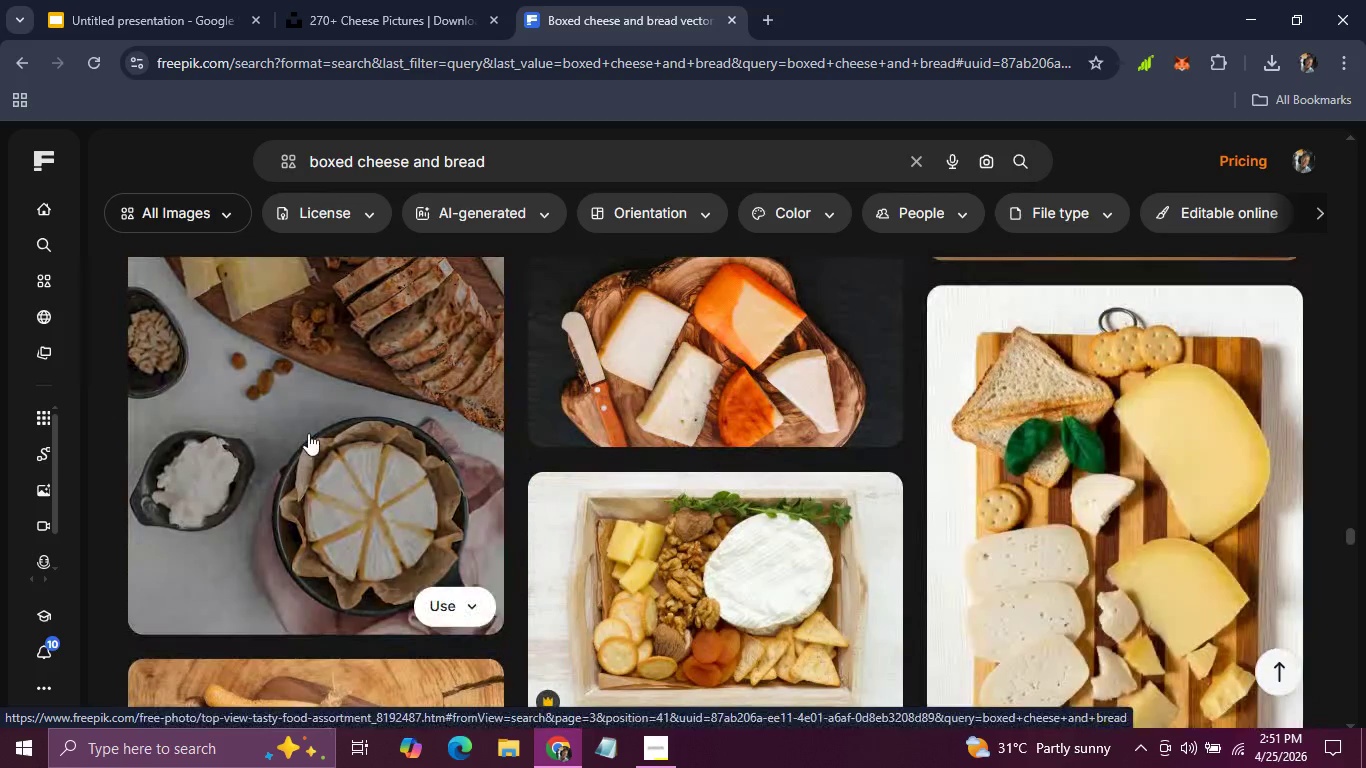 
left_click([308, 433])
 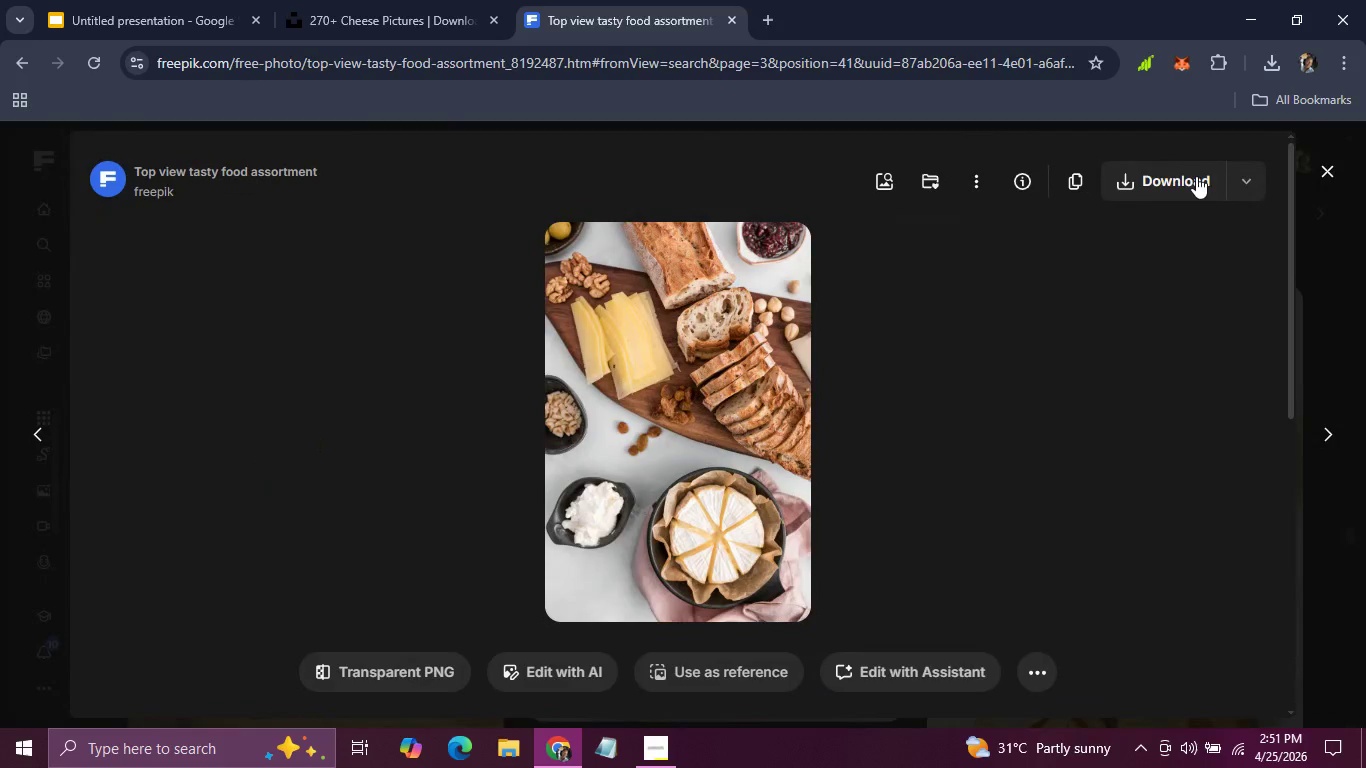 
left_click([1240, 181])
 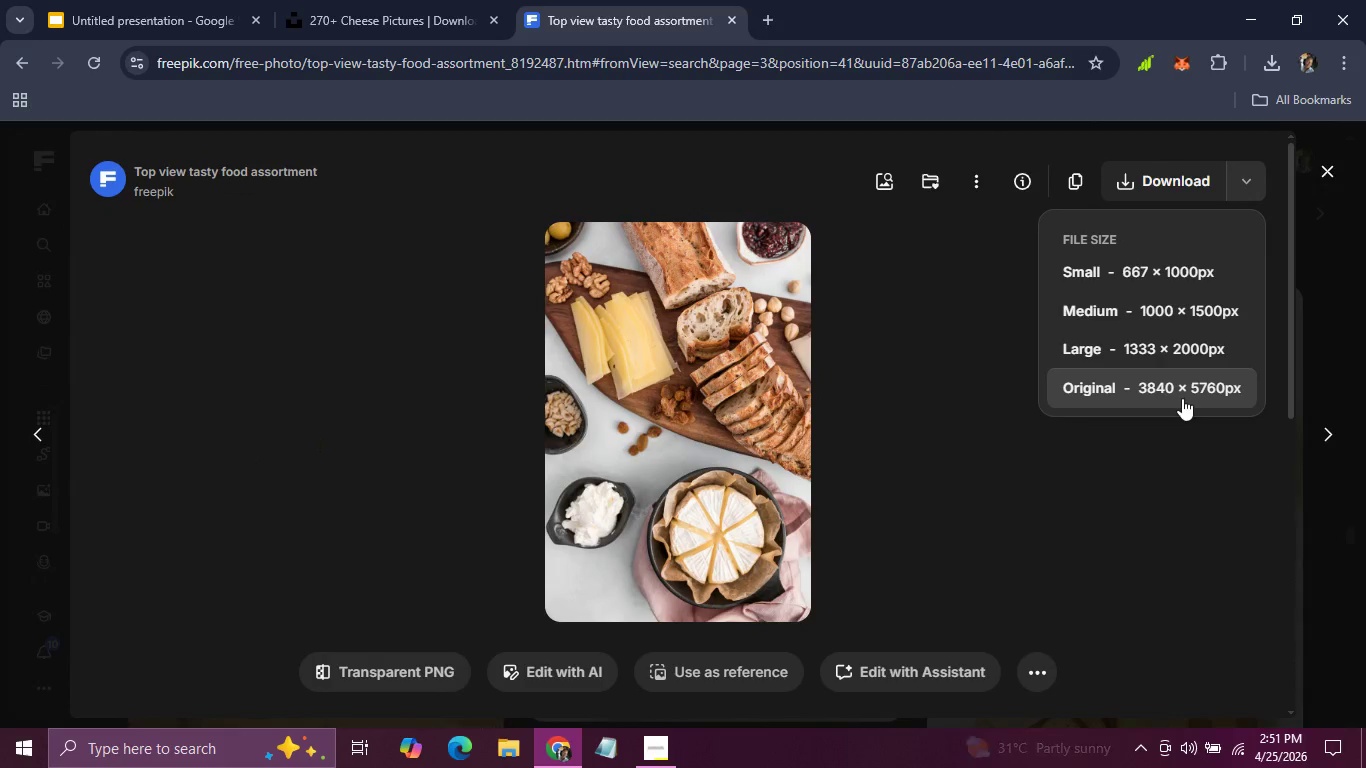 
left_click([1182, 398])
 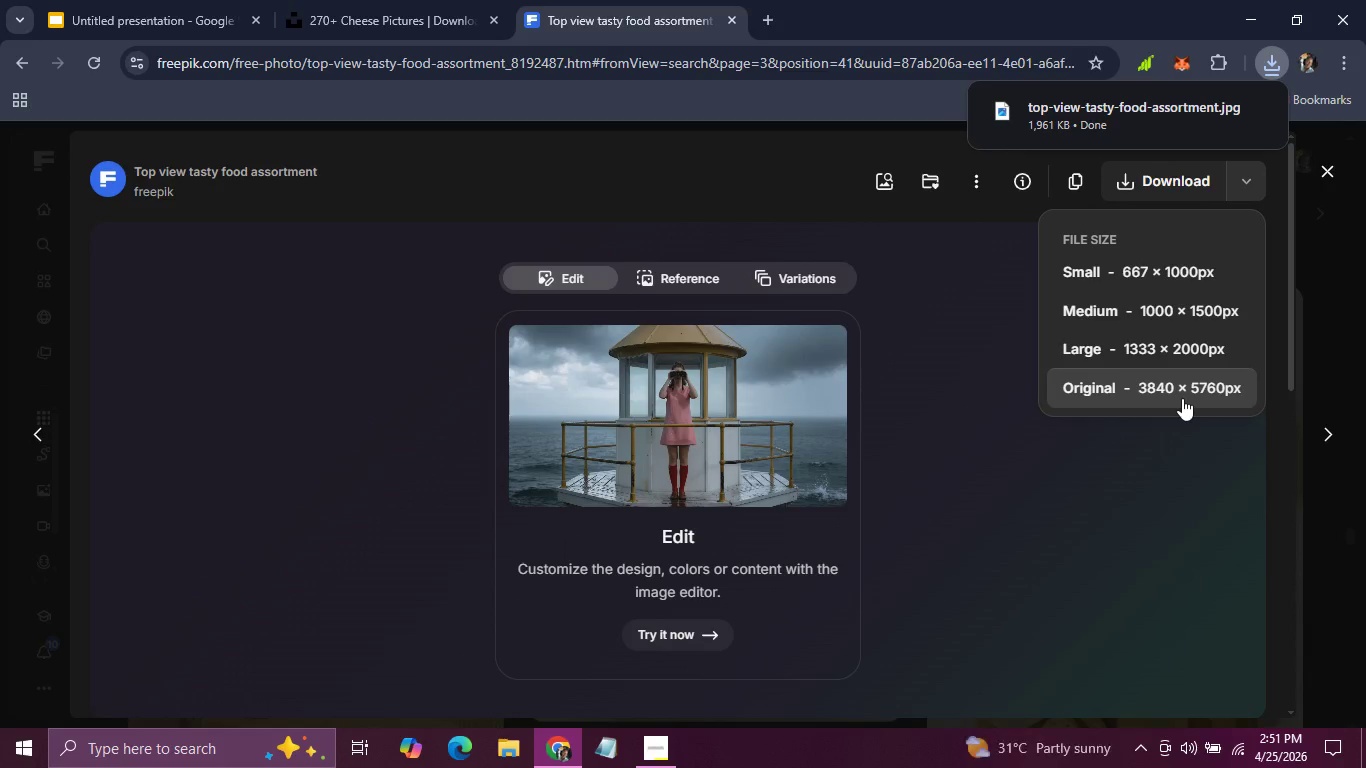 
wait(10.02)
 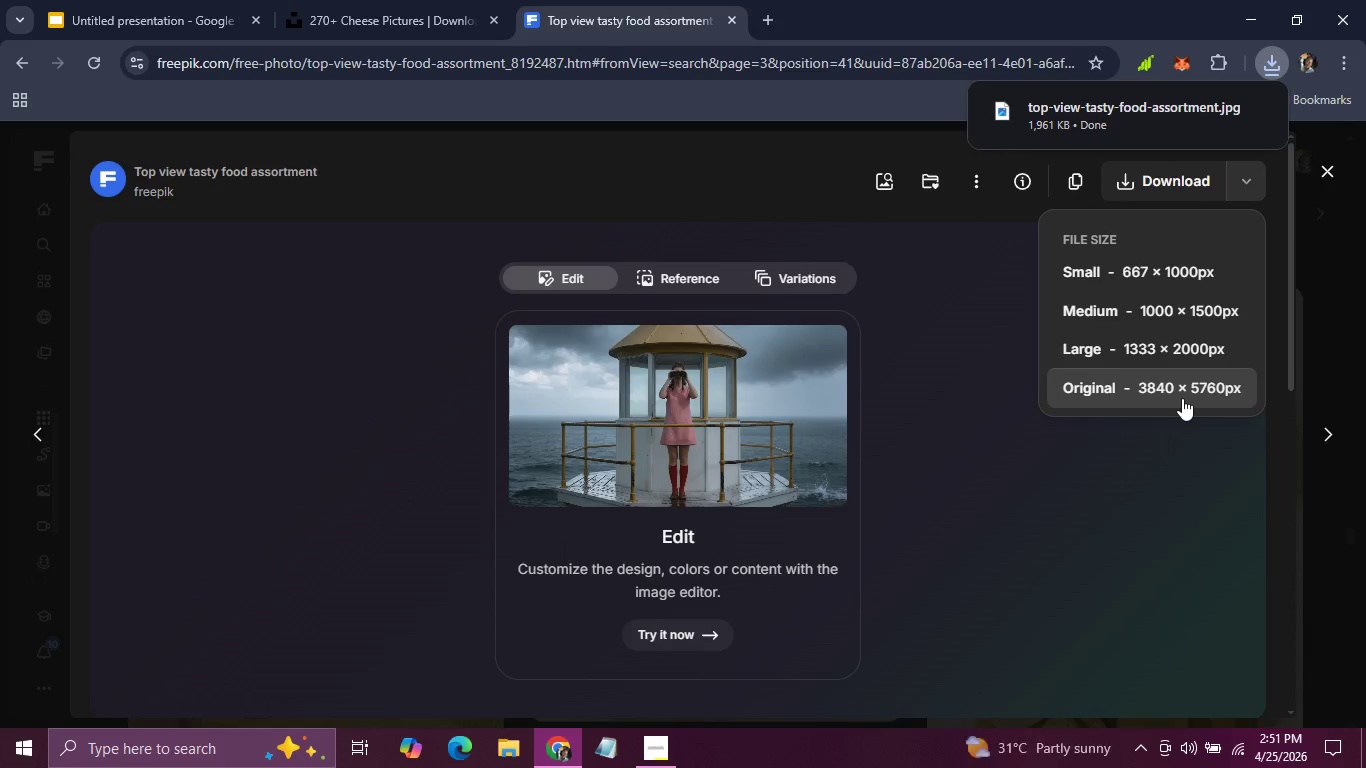 
left_click([1108, 512])
 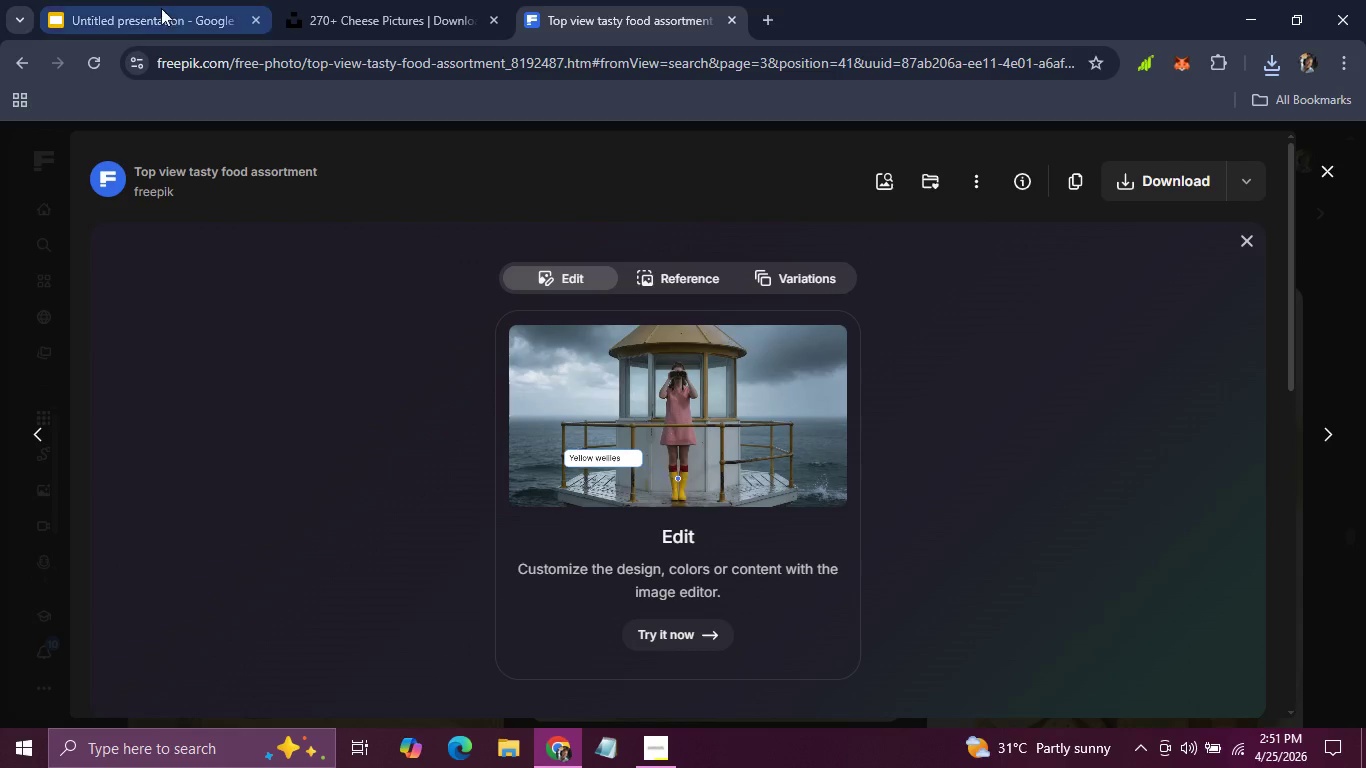 
left_click([160, 8])
 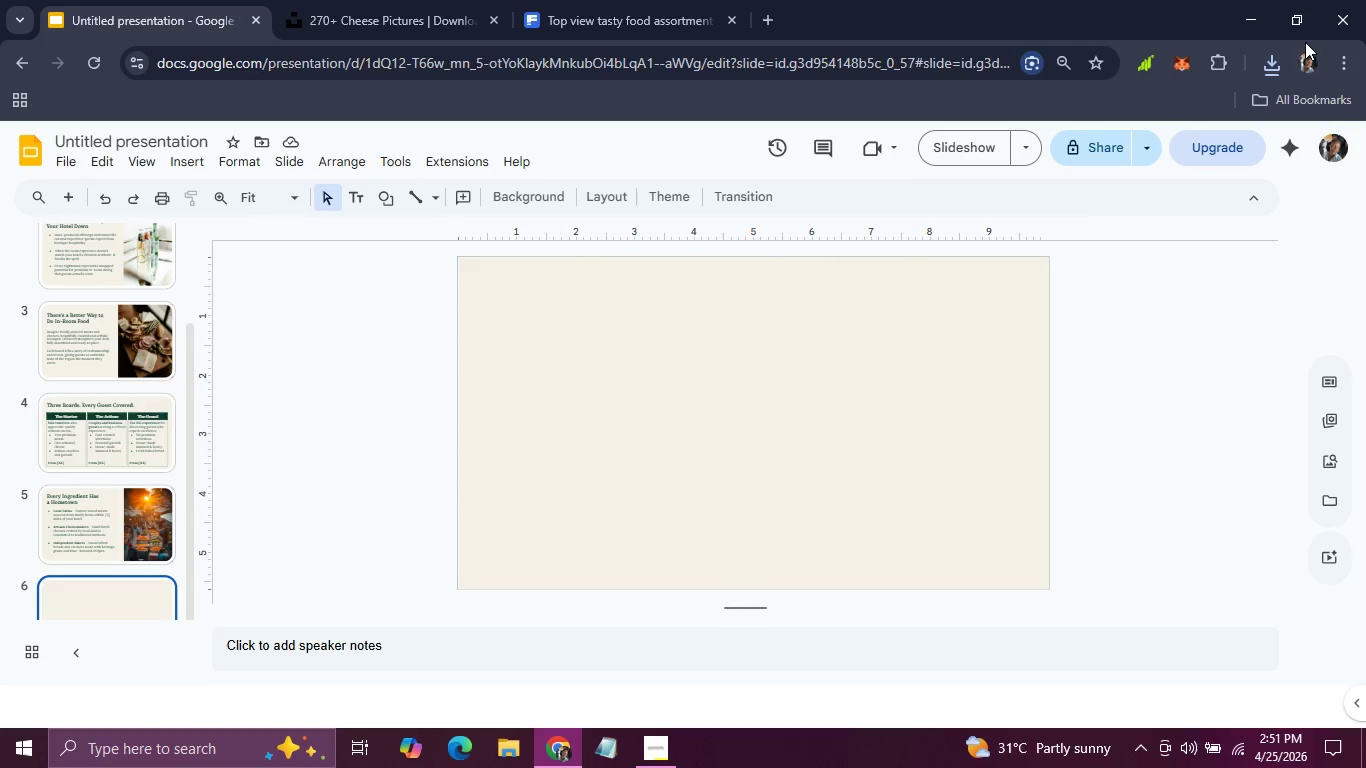 
left_click([1264, 63])
 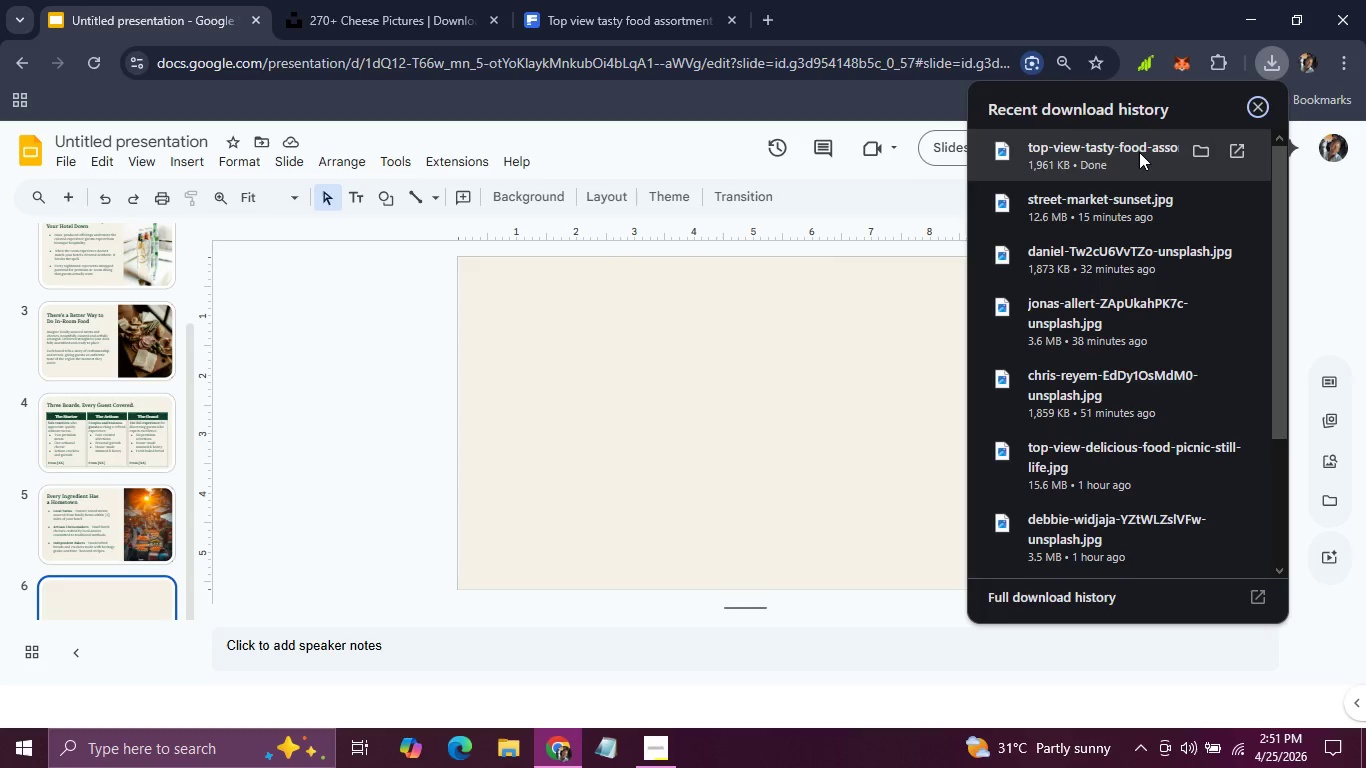 
left_click_drag(start_coordinate=[1138, 152], to_coordinate=[863, 379])
 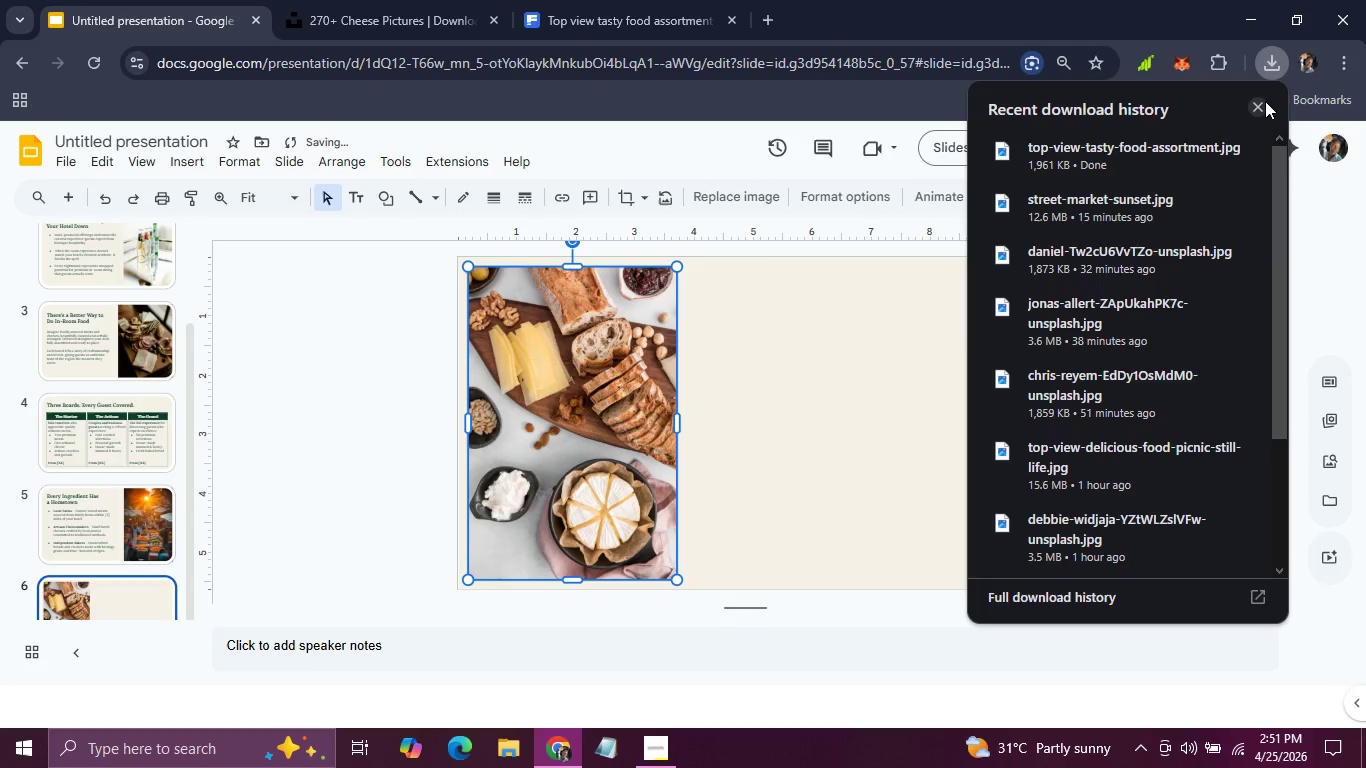 
left_click([1261, 108])
 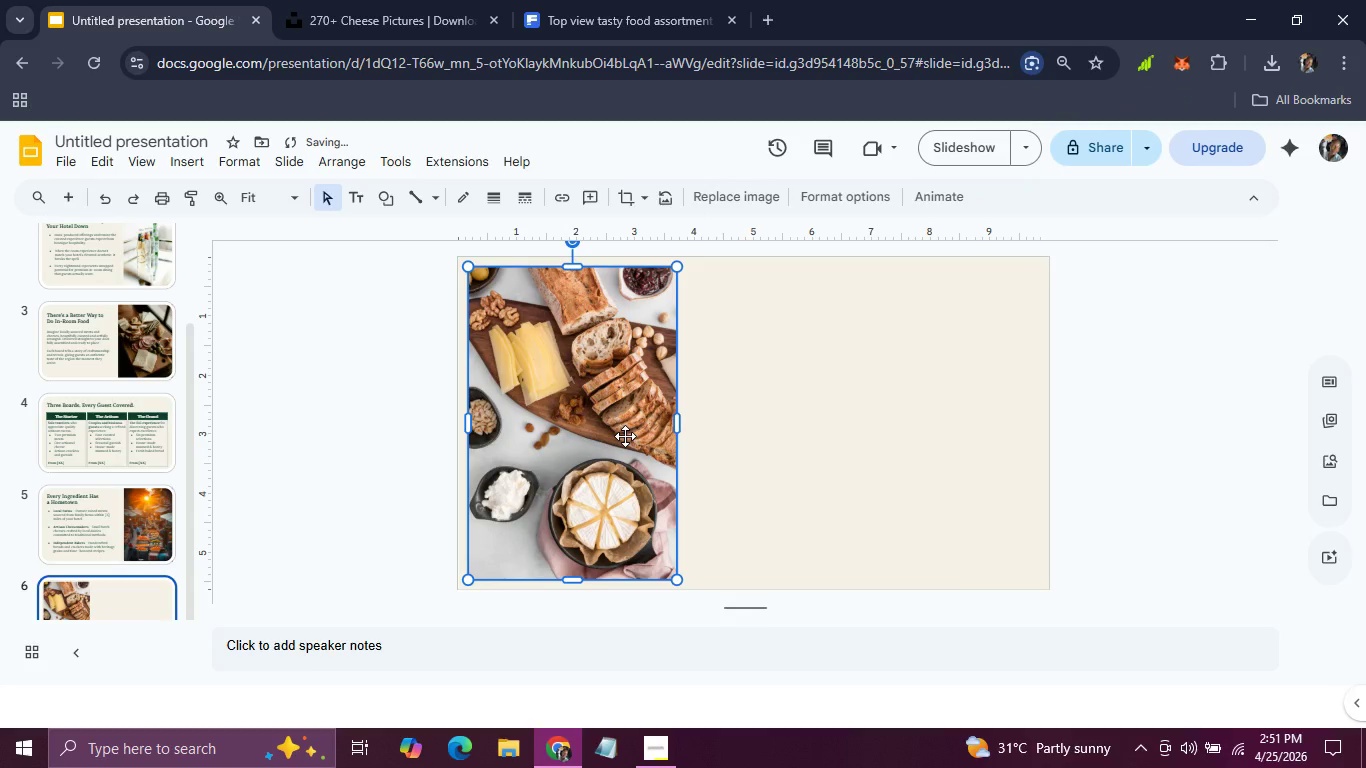 
left_click_drag(start_coordinate=[625, 436], to_coordinate=[983, 427])
 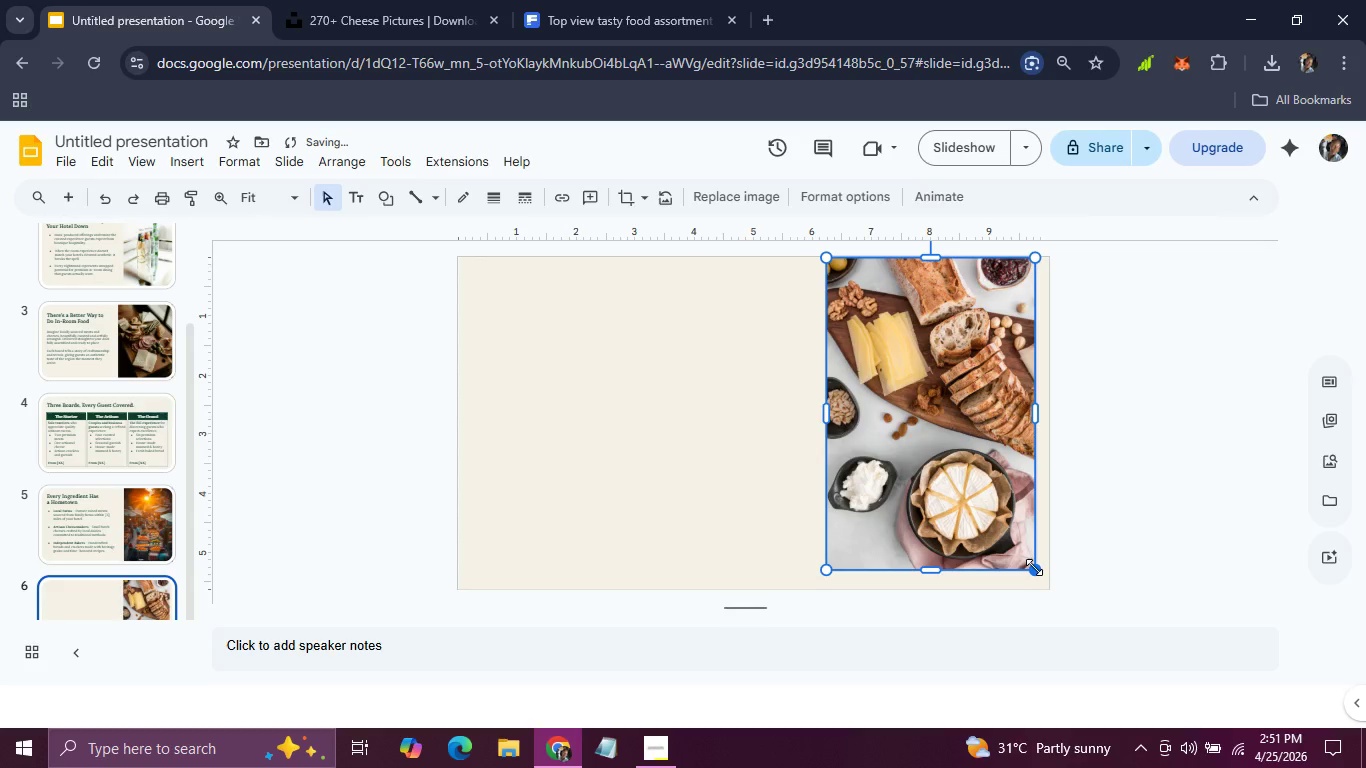 
left_click_drag(start_coordinate=[1034, 567], to_coordinate=[1052, 583])
 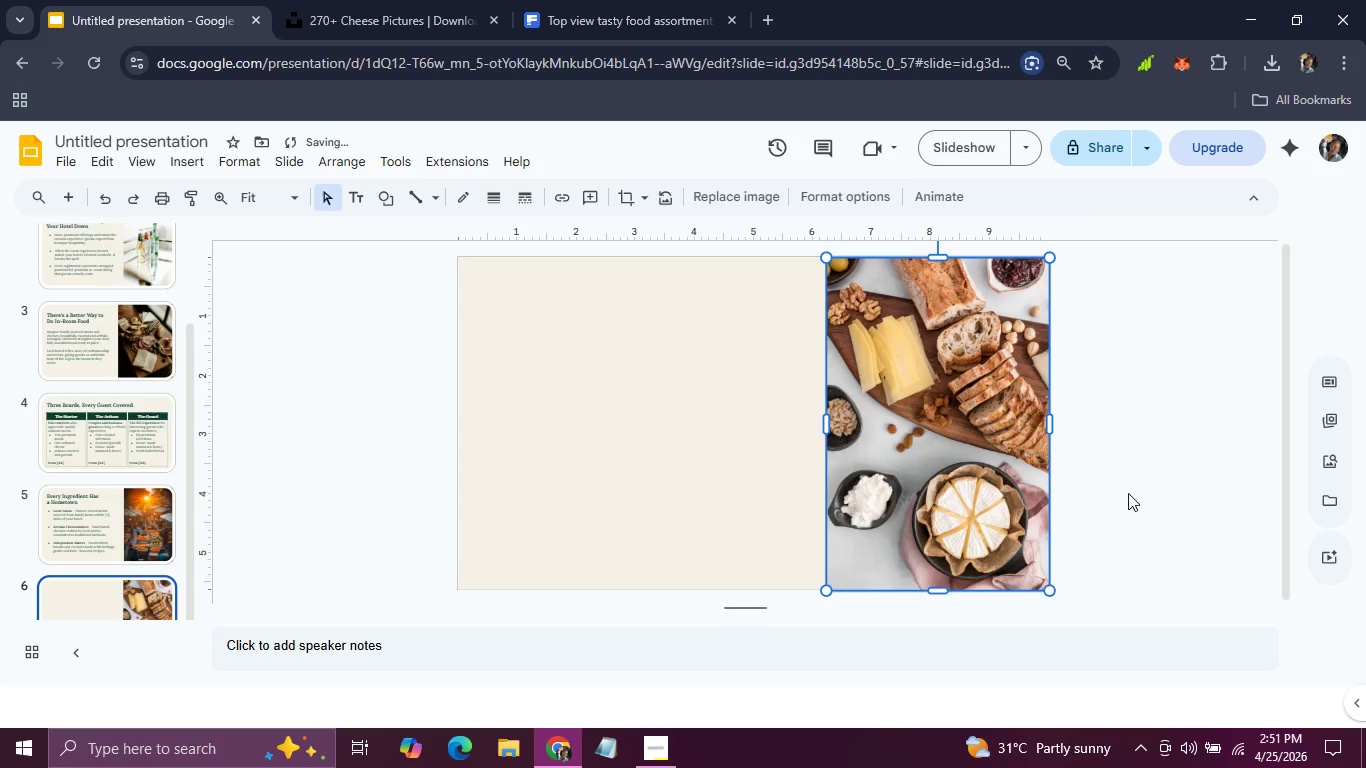 
left_click([1128, 493])
 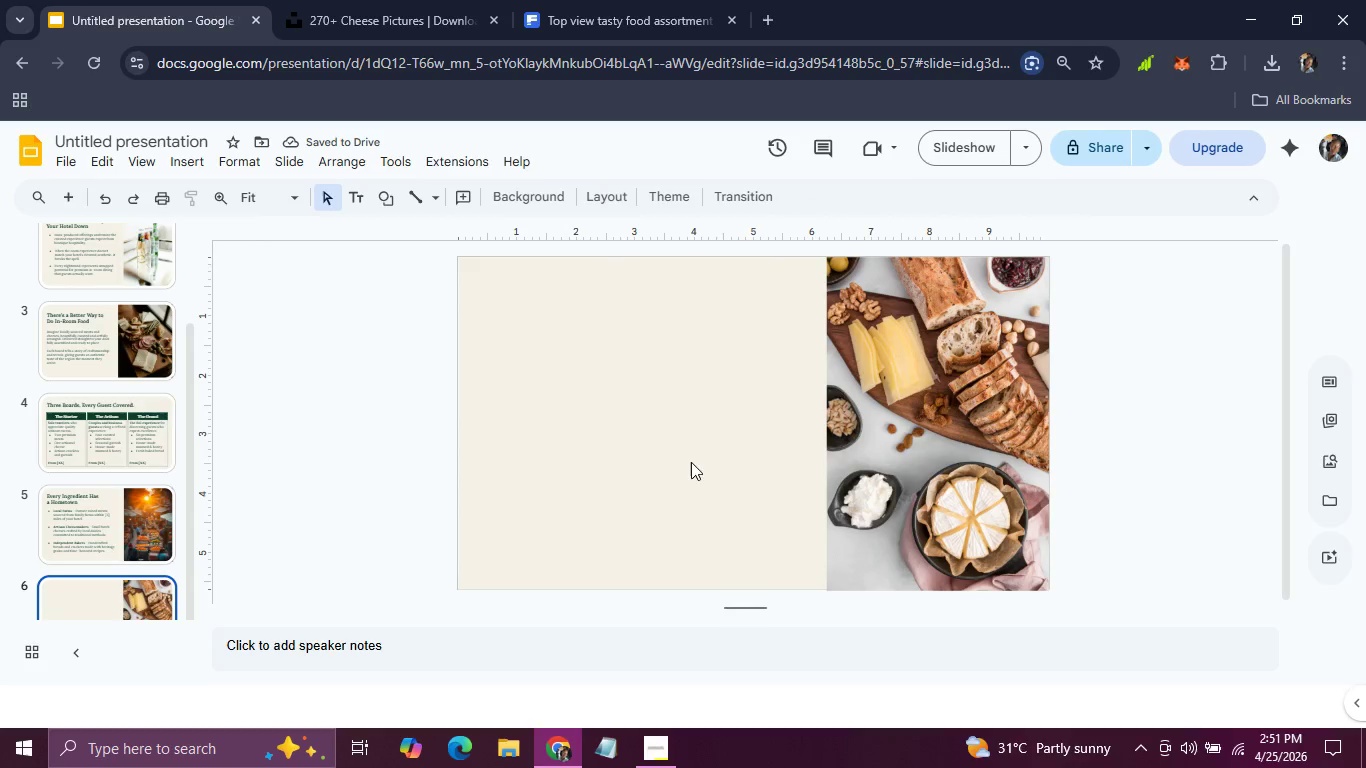 
left_click([691, 462])
 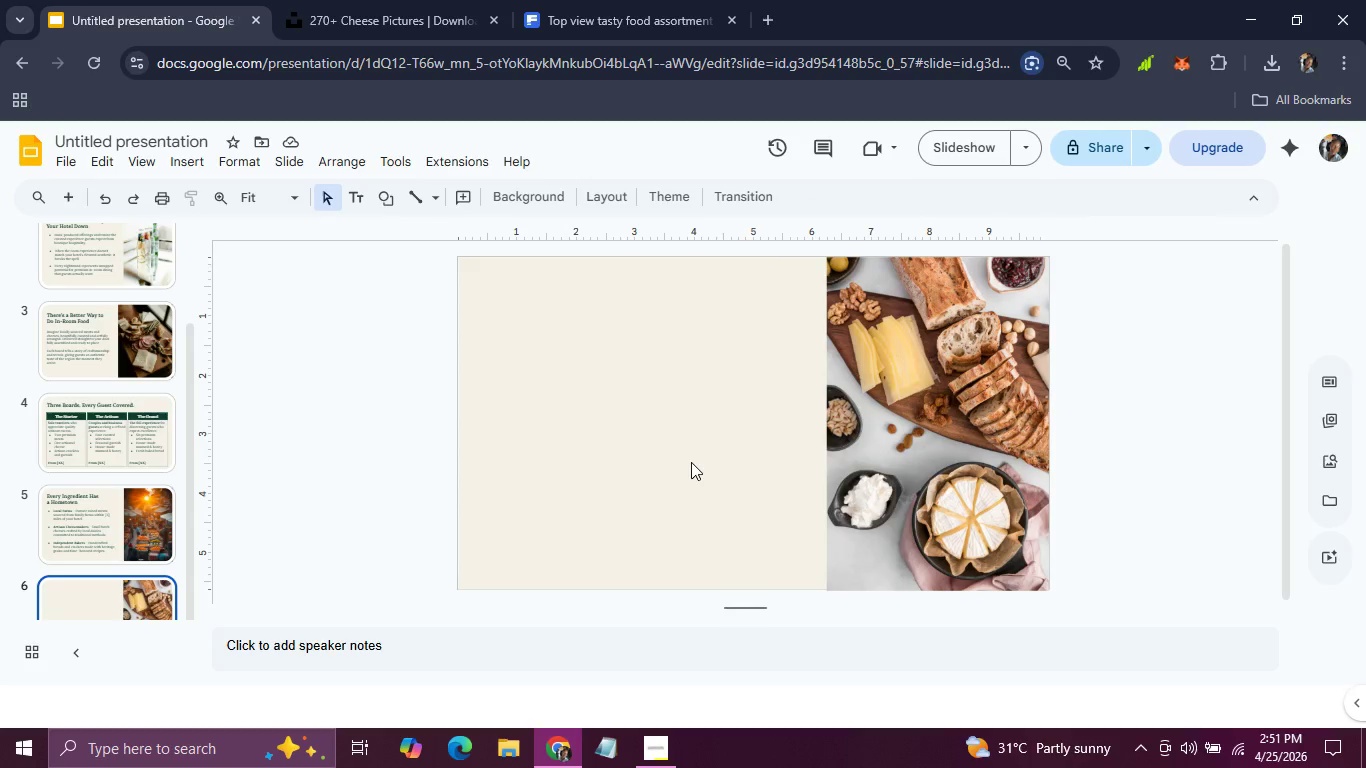 
left_click([87, 509])
 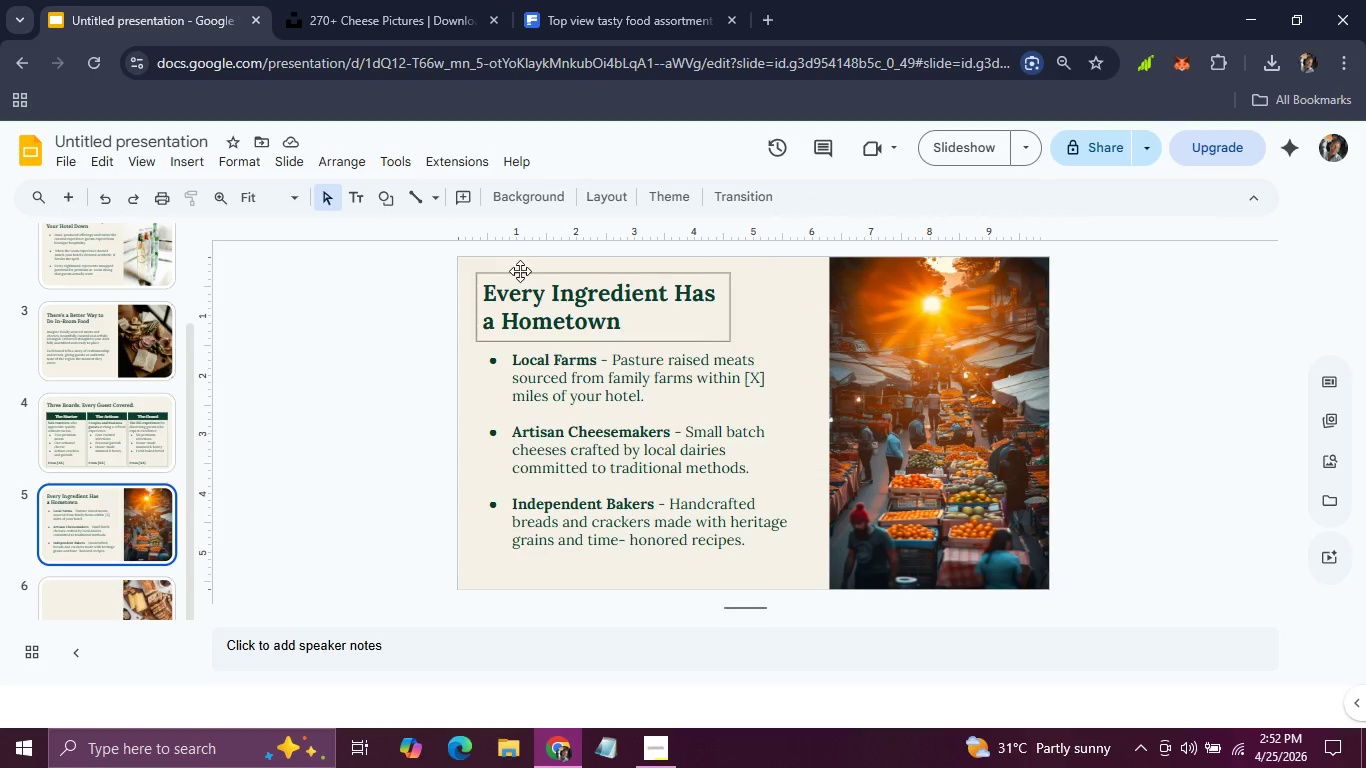 
left_click([520, 271])
 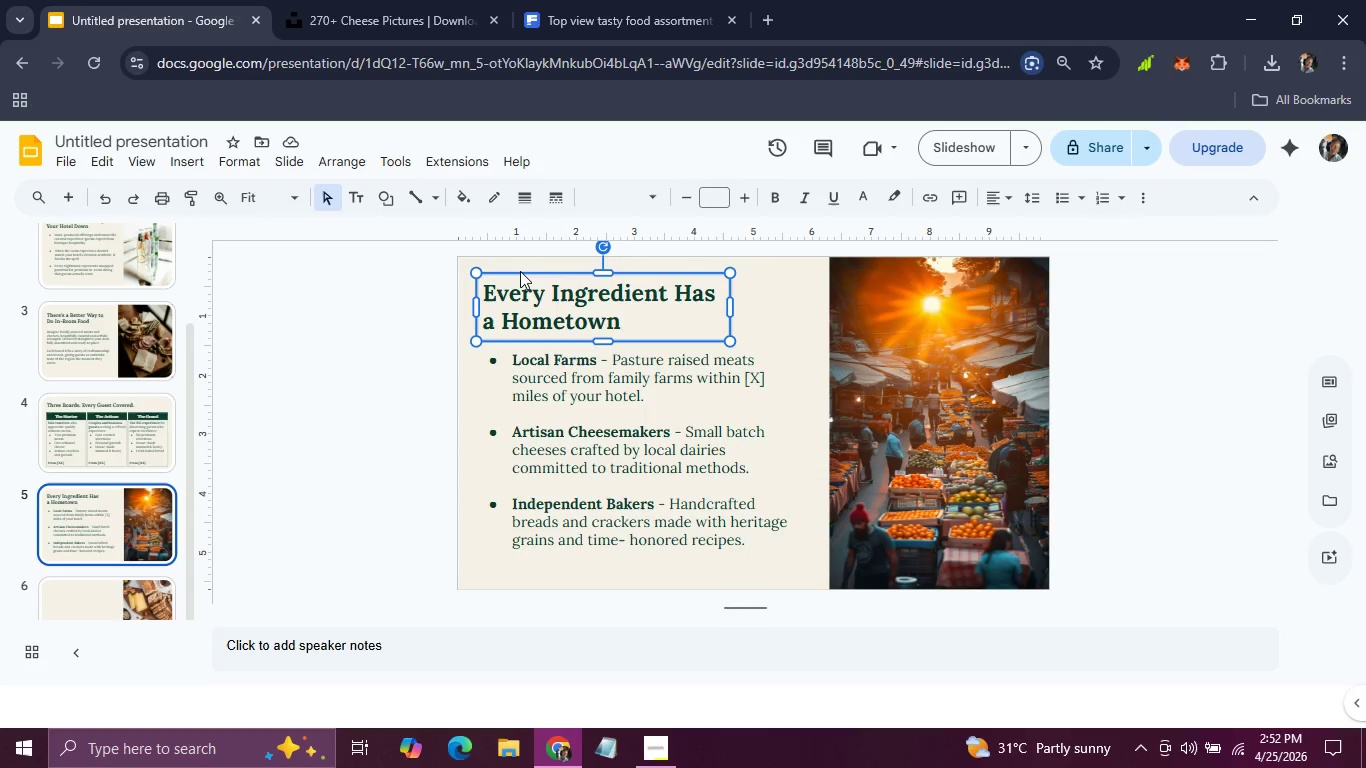 
key(Control+C)
 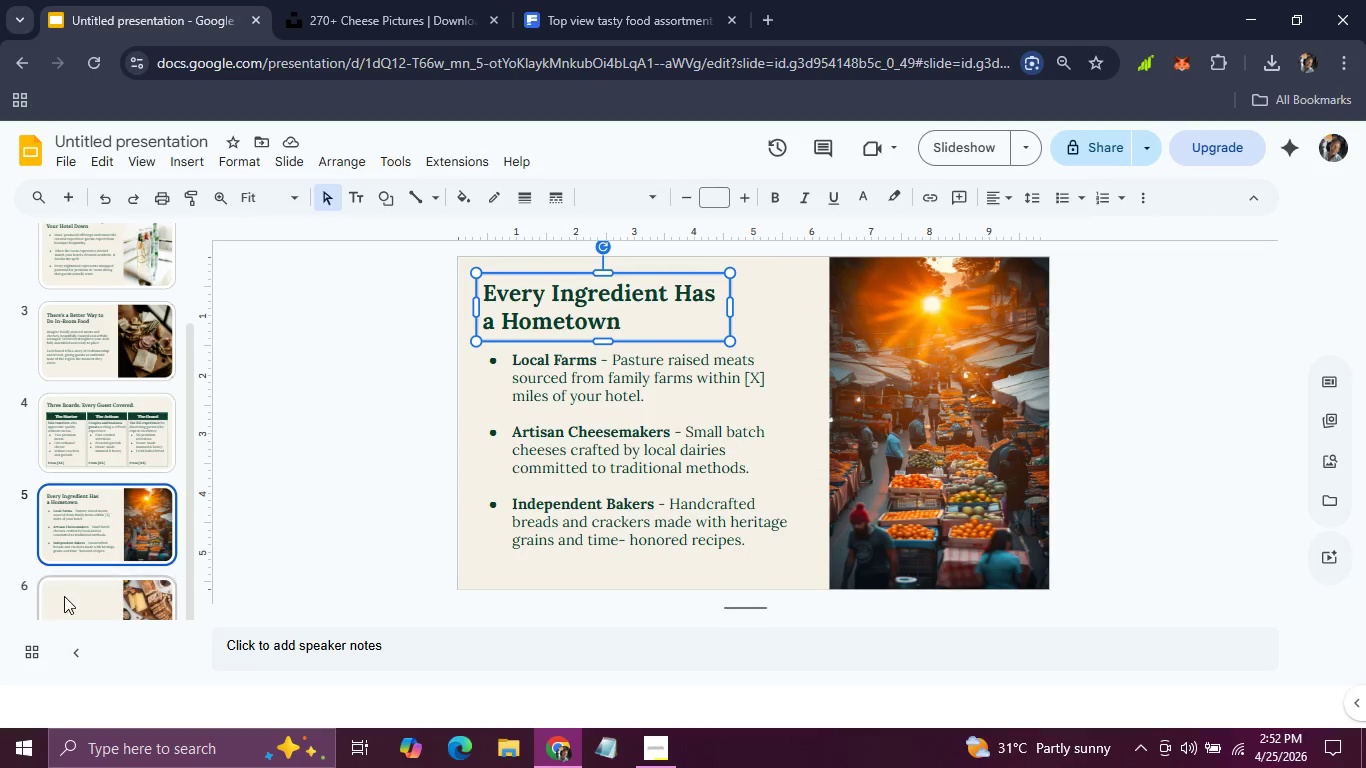 
left_click([64, 596])
 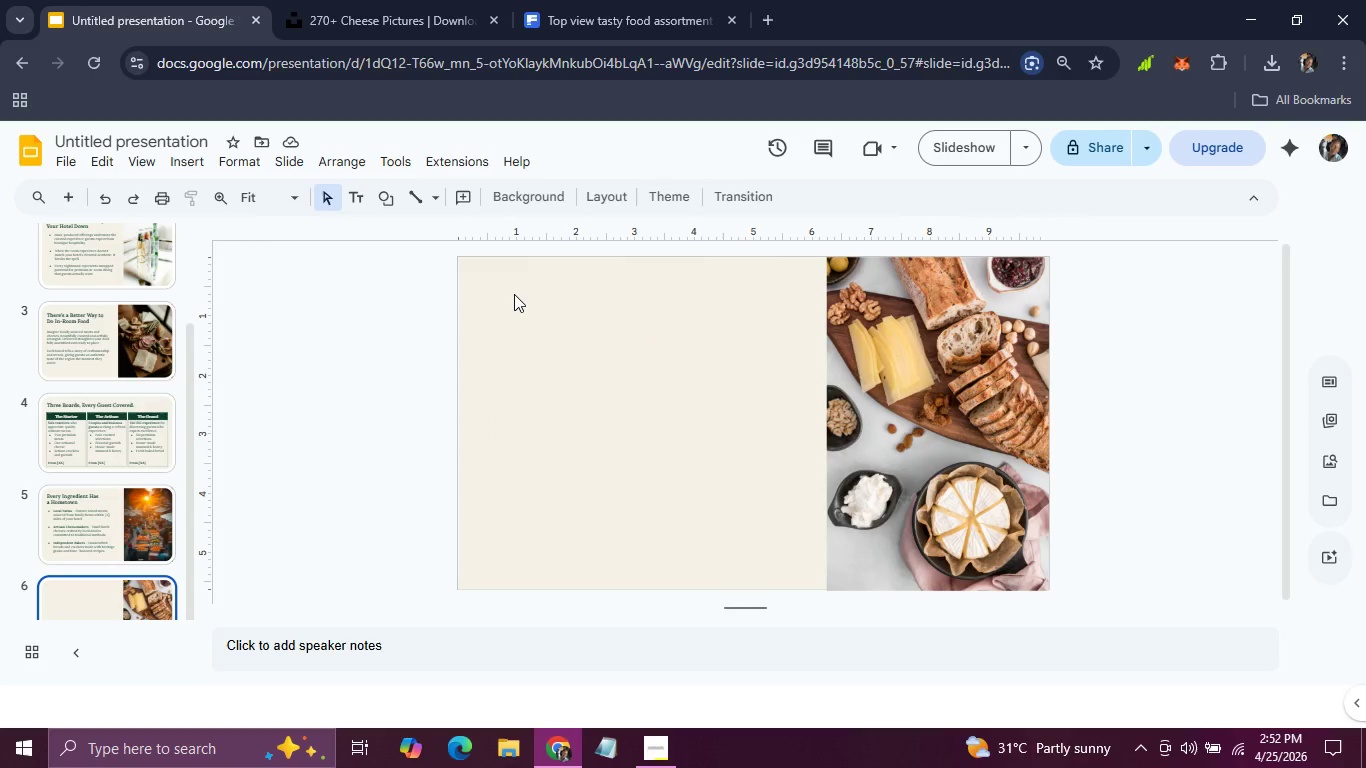 
key(Control+V)
 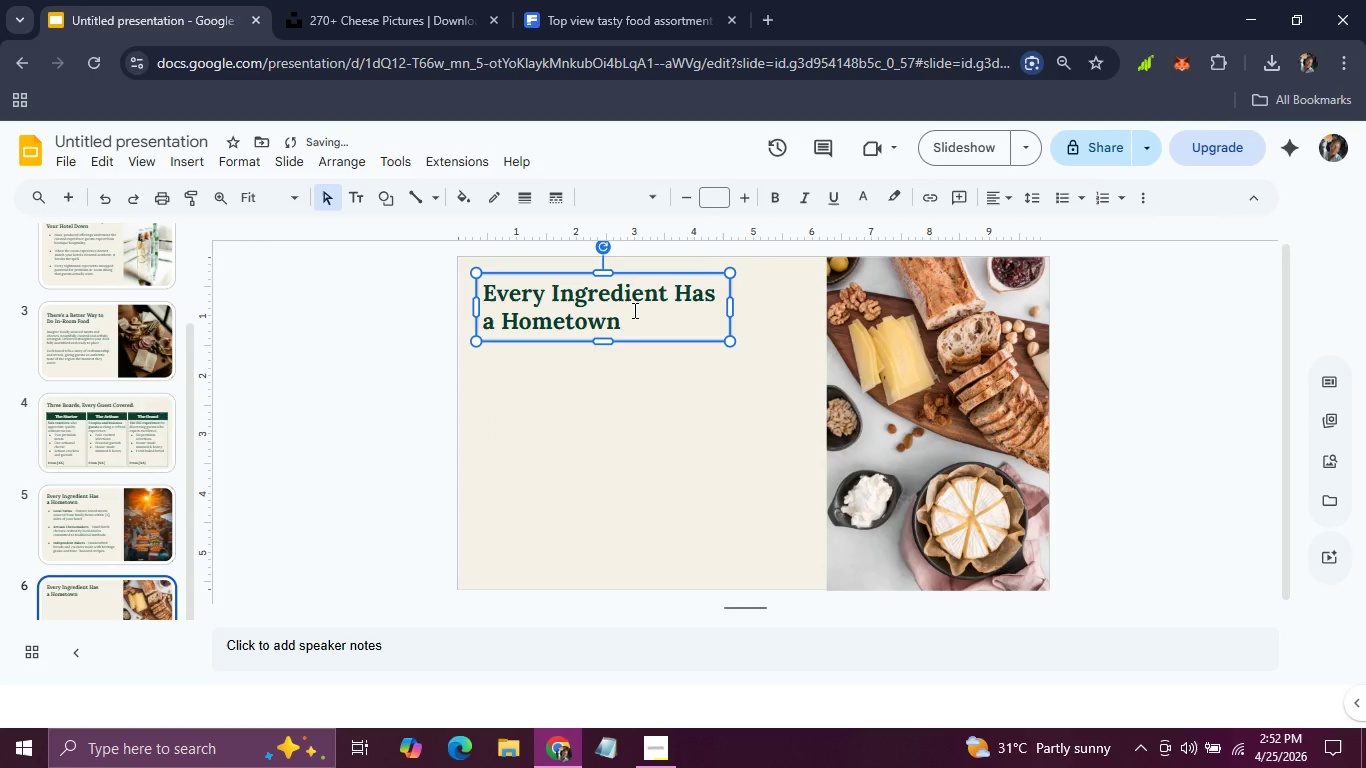 
left_click_drag(start_coordinate=[634, 312], to_coordinate=[446, 256])
 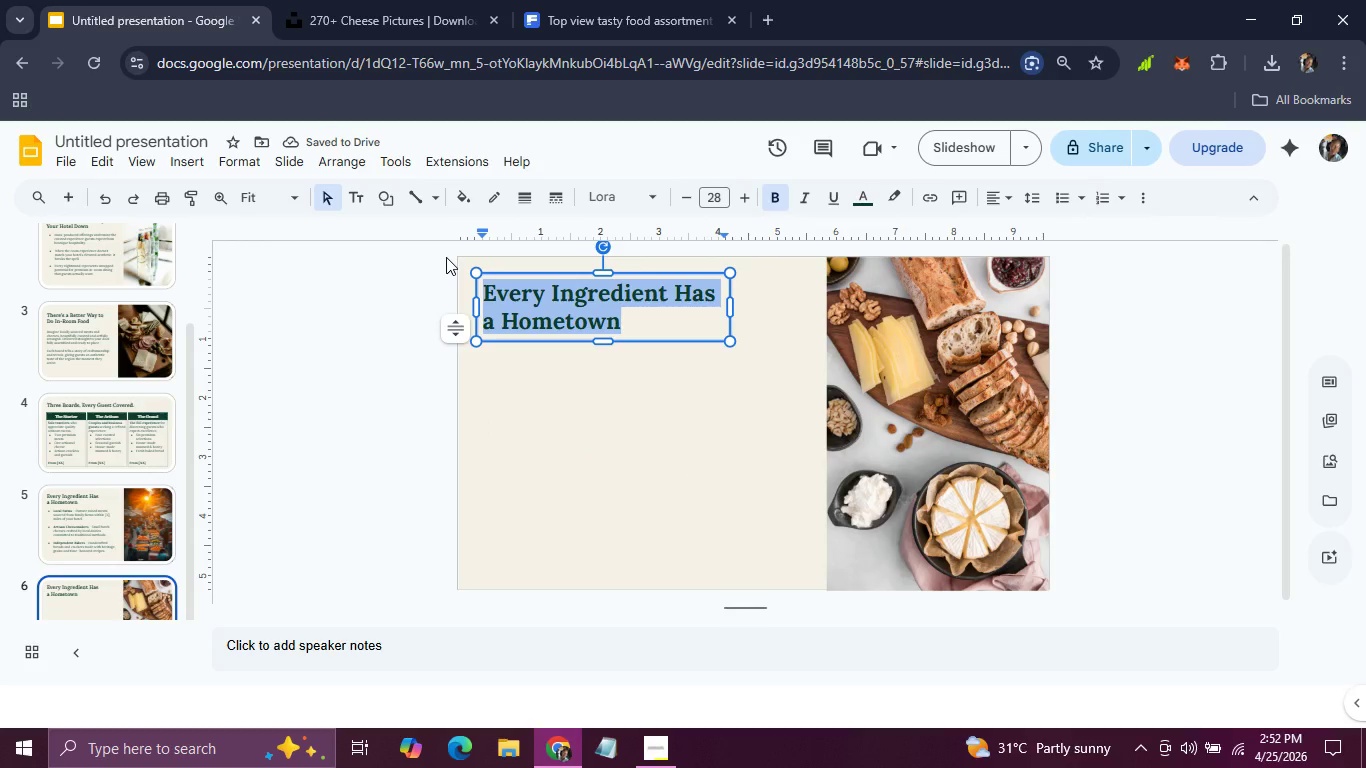 
type(We Handle Everything )
key(Backspace)
type(. Your Team Does Nothing.)
 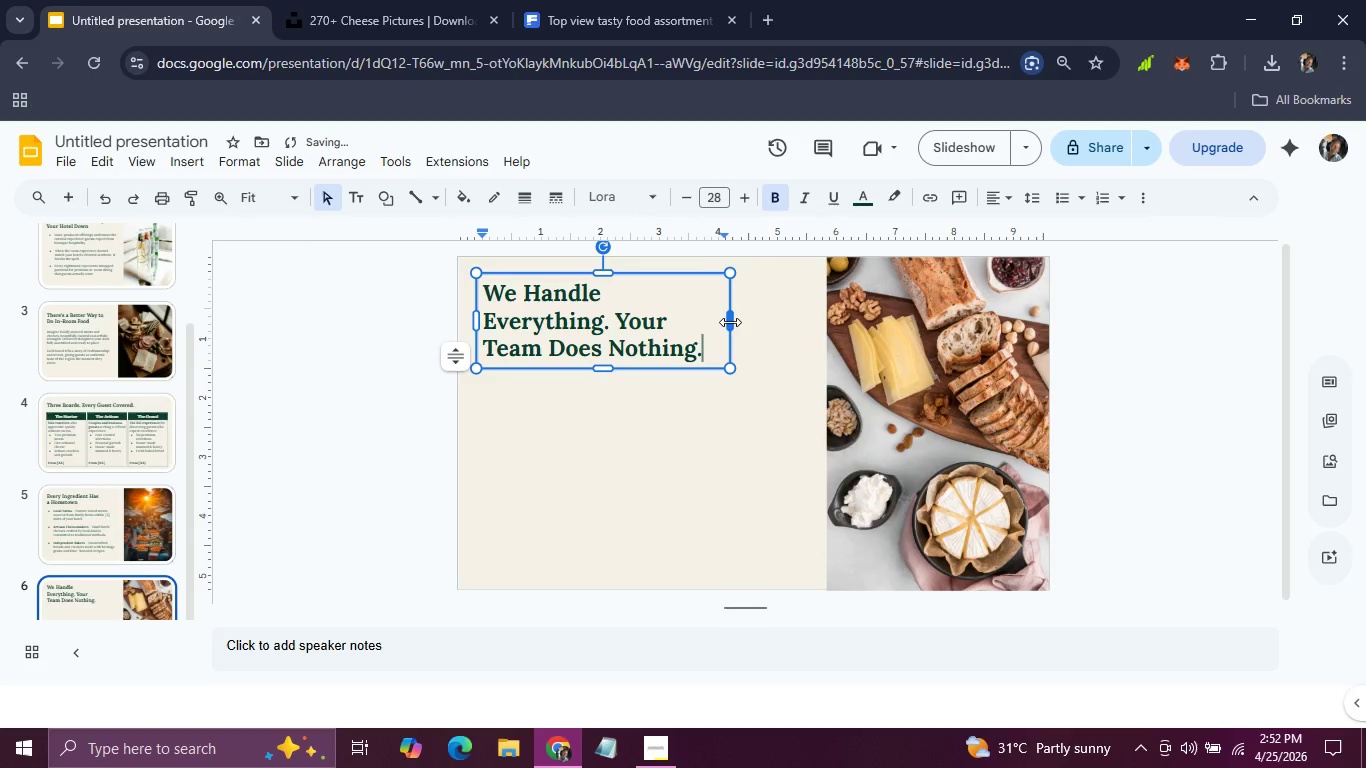 
left_click_drag(start_coordinate=[727, 322], to_coordinate=[784, 322])
 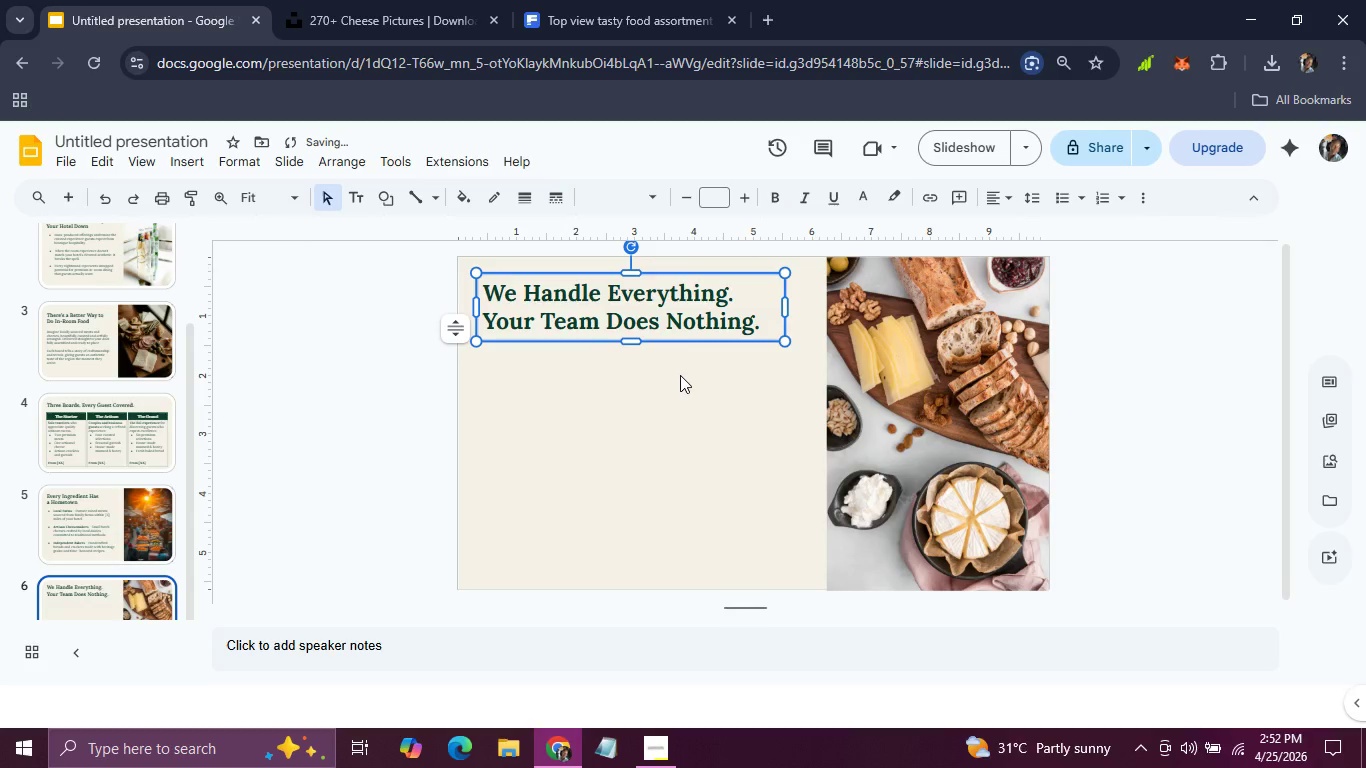 
left_click([672, 384])
 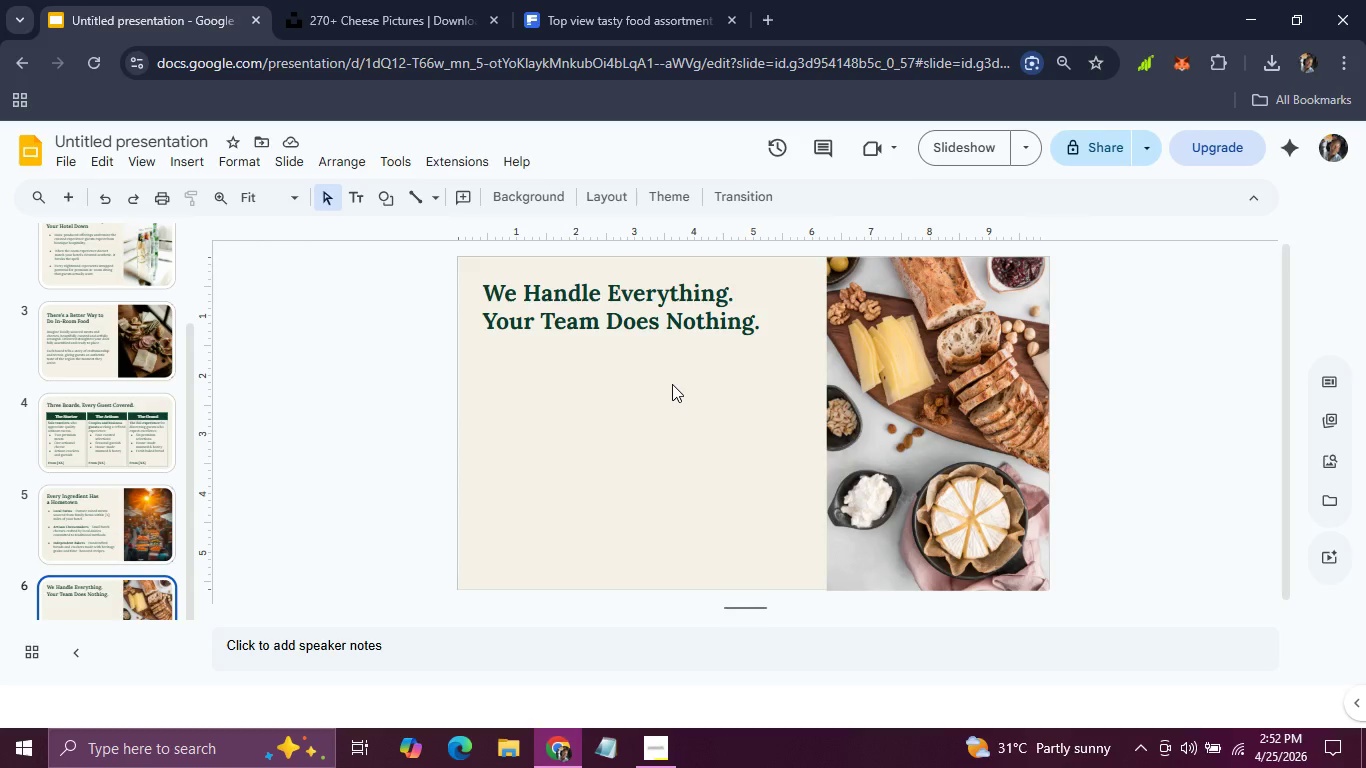 
wait(12.09)
 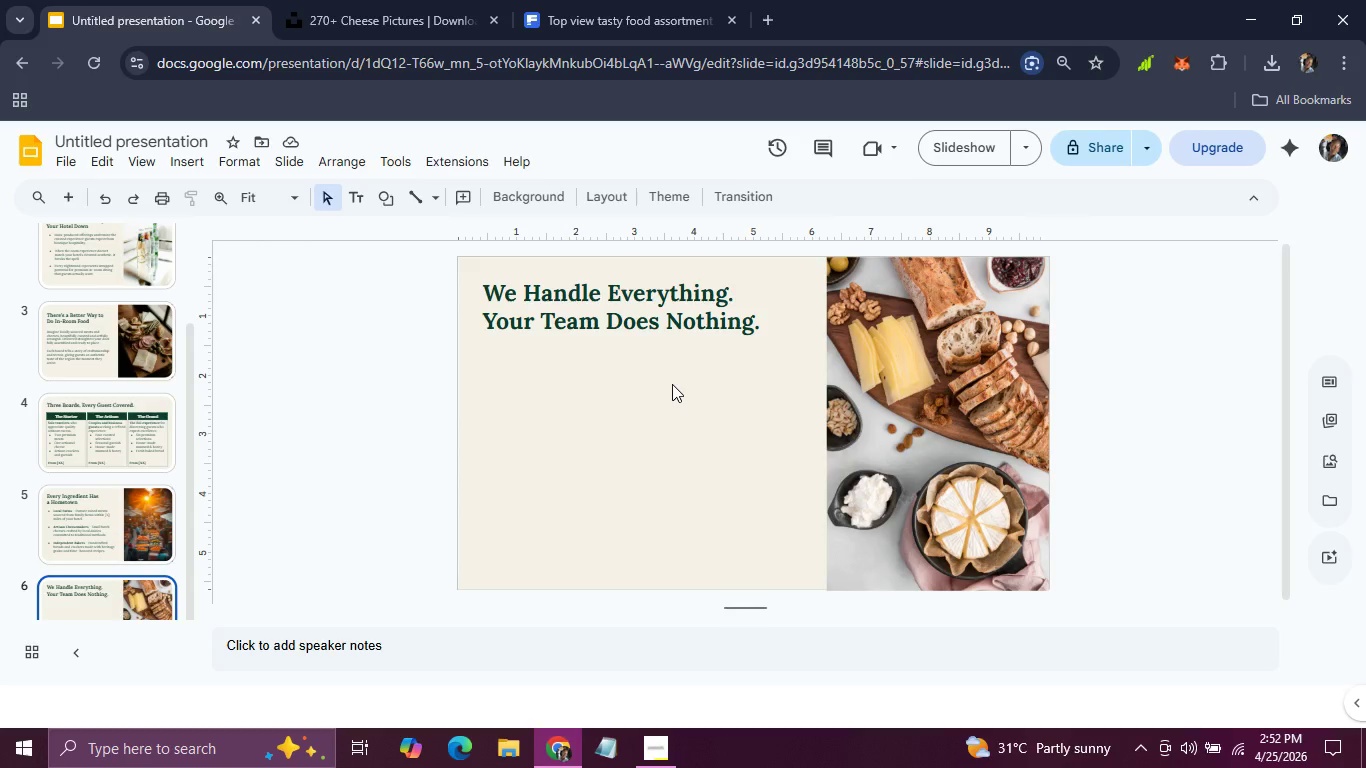 
left_click([57, 527])
 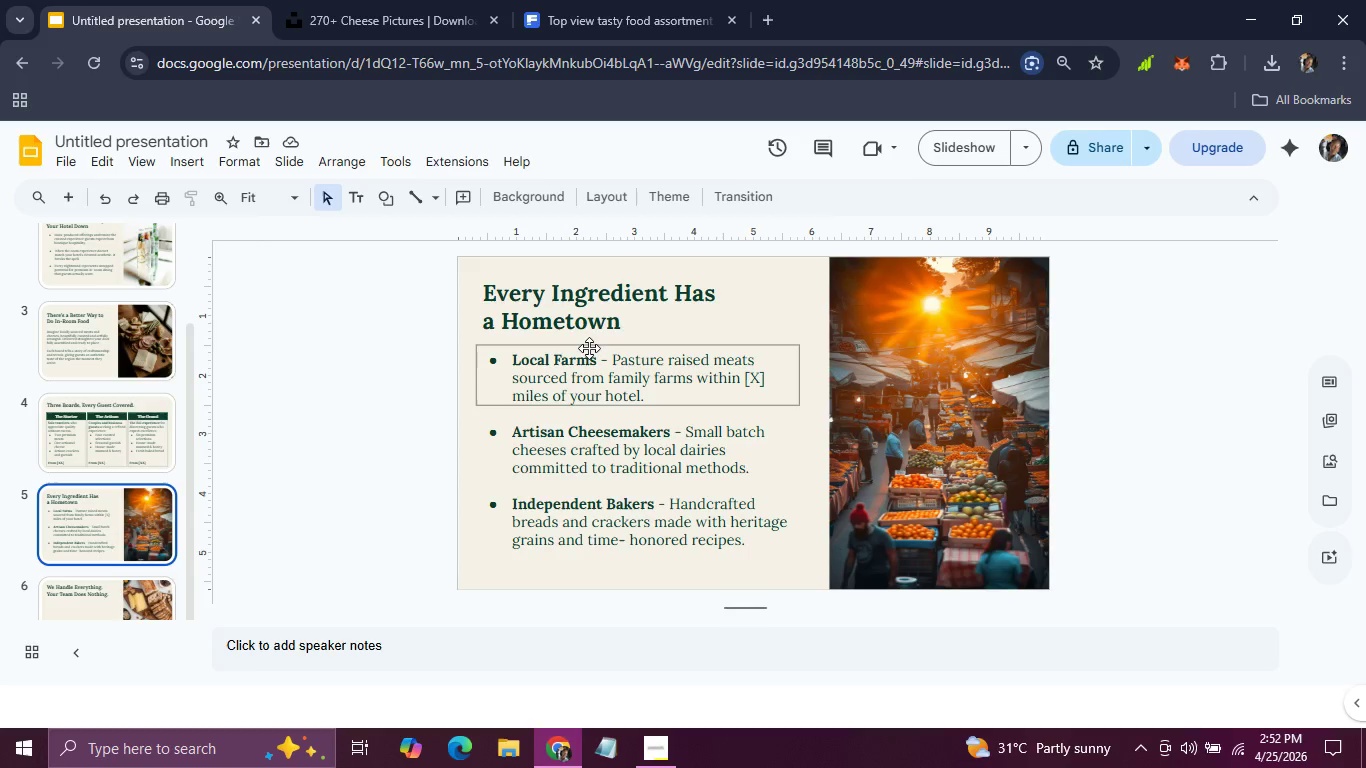 
left_click([590, 347])
 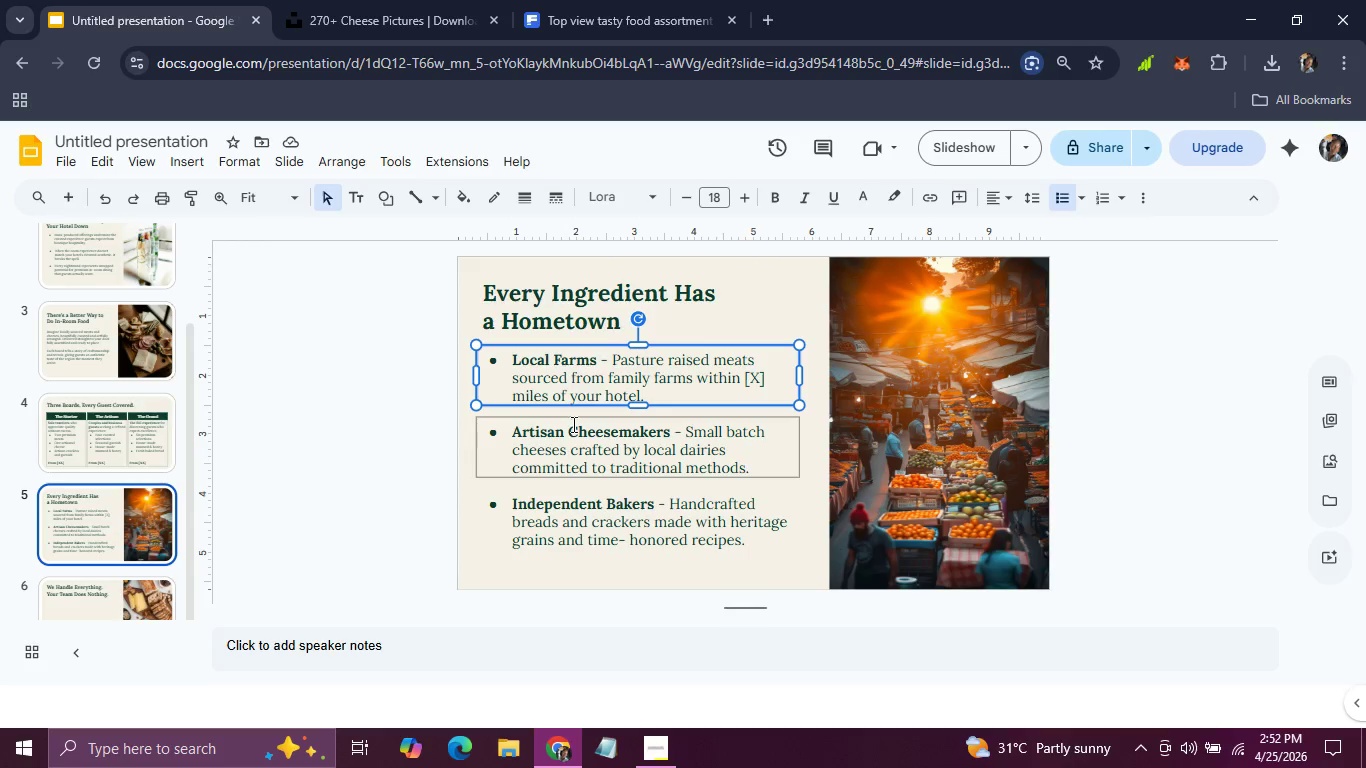 
hold_key(key=ShiftLeft, duration=1.52)
left_click([572, 420])
 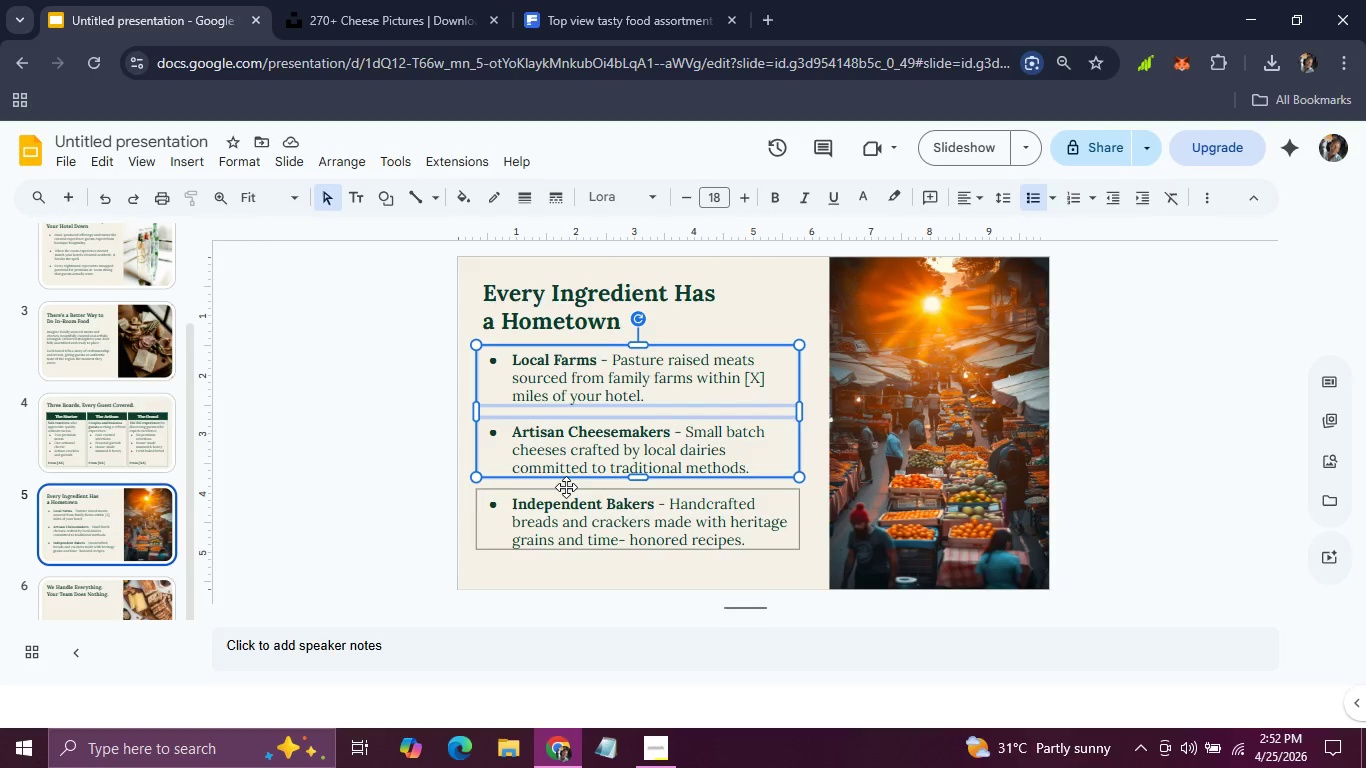 
hold_key(key=ShiftLeft, duration=0.41)
left_click([566, 487])
 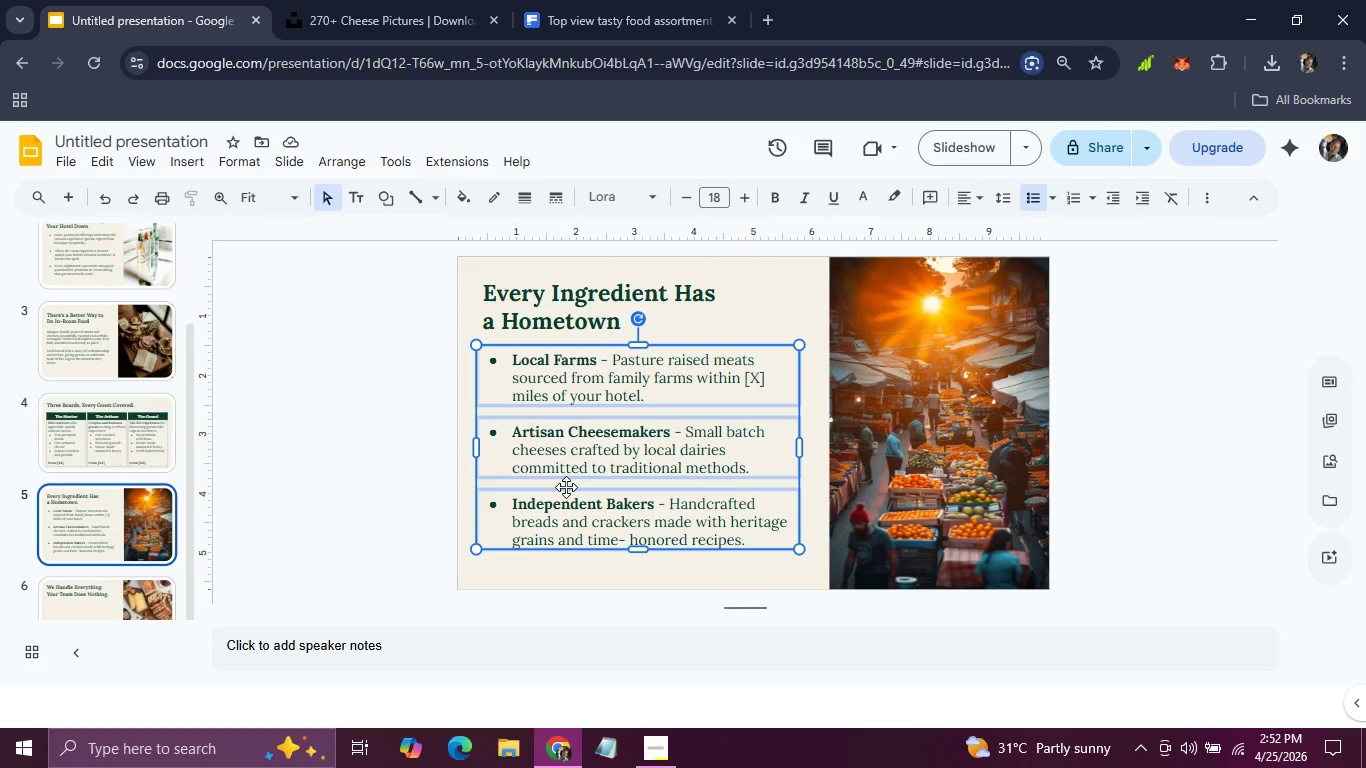 
key(Control+C)
 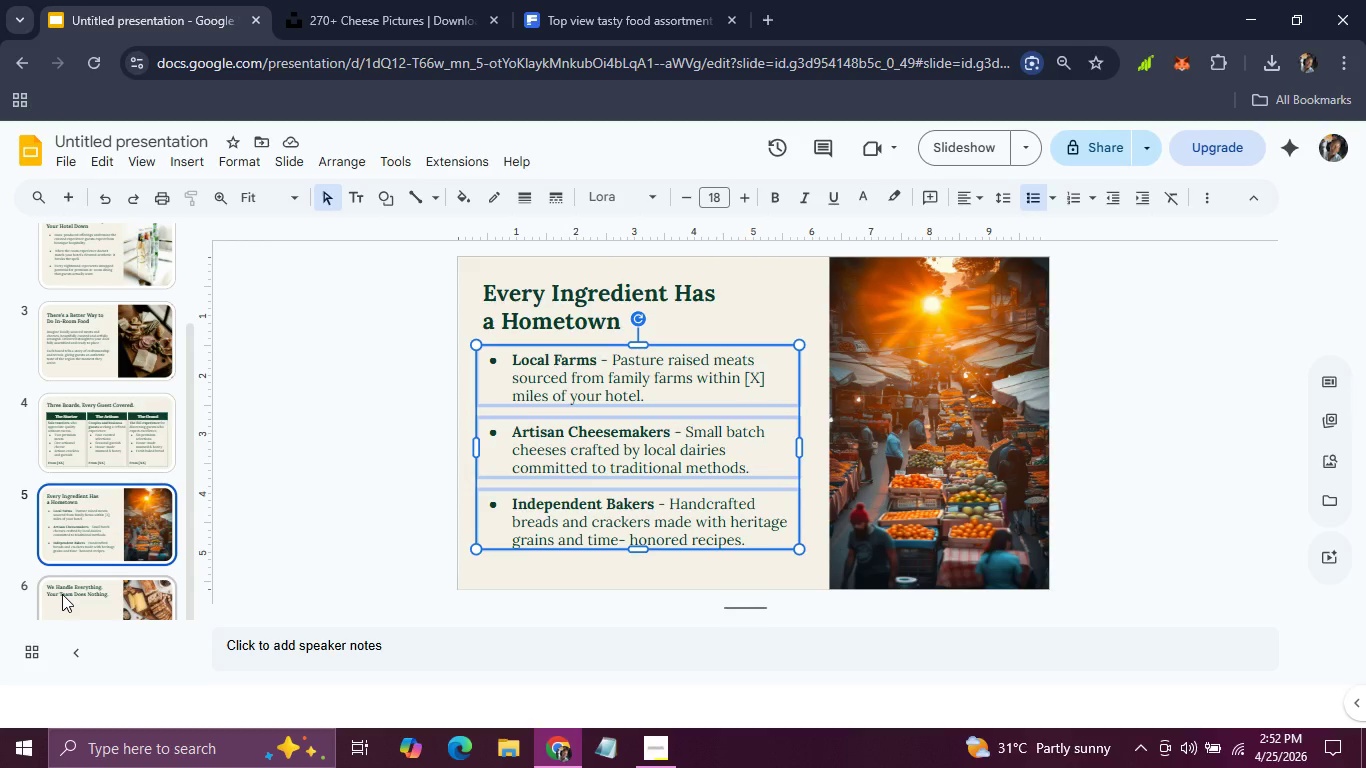 
left_click([63, 594])
 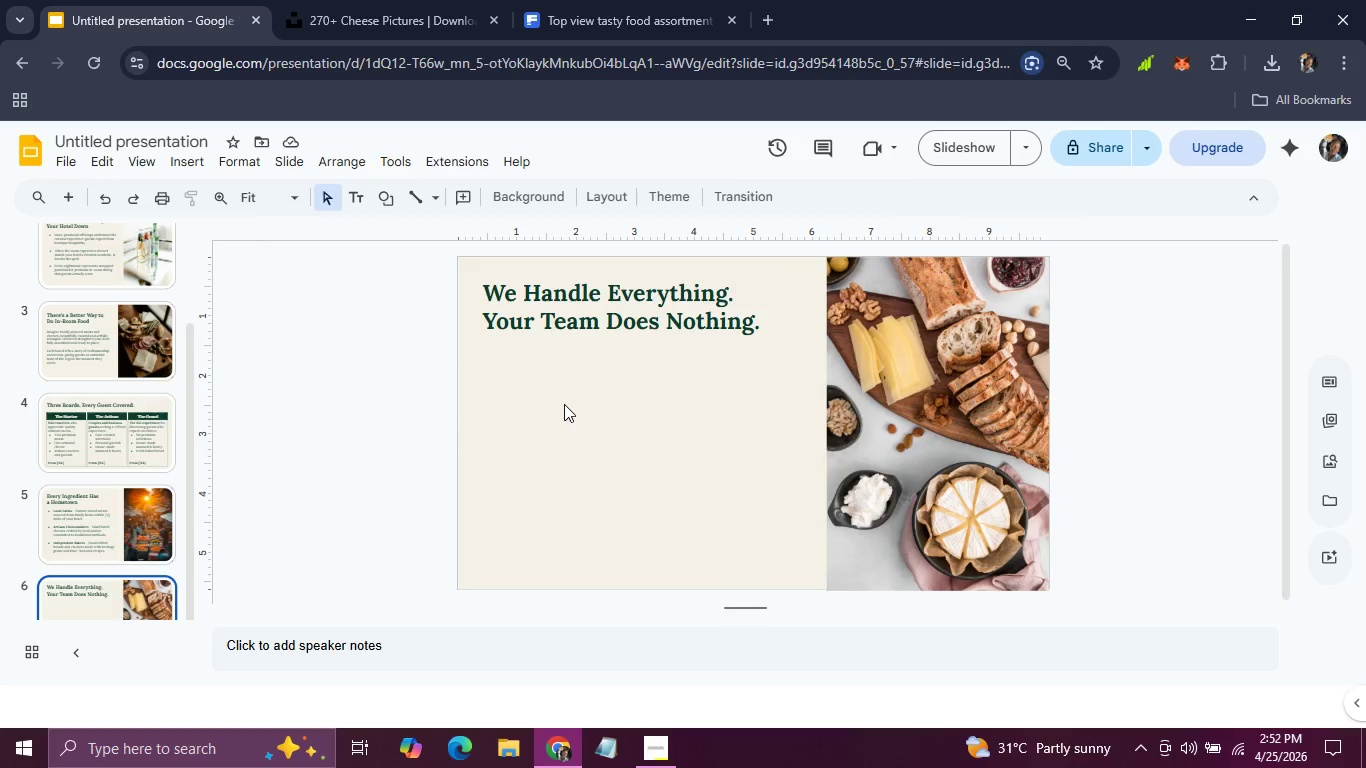 
key(Control+V)
 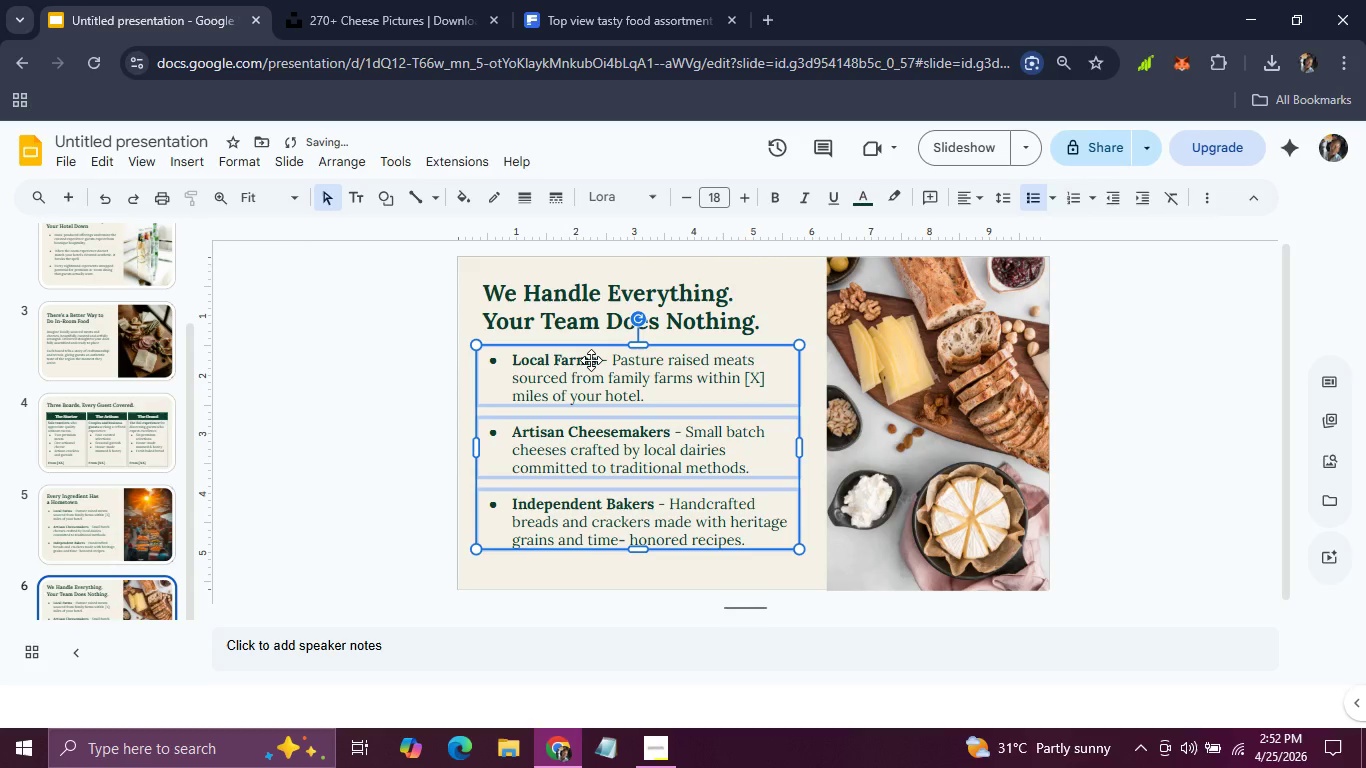 
left_click([592, 360])
 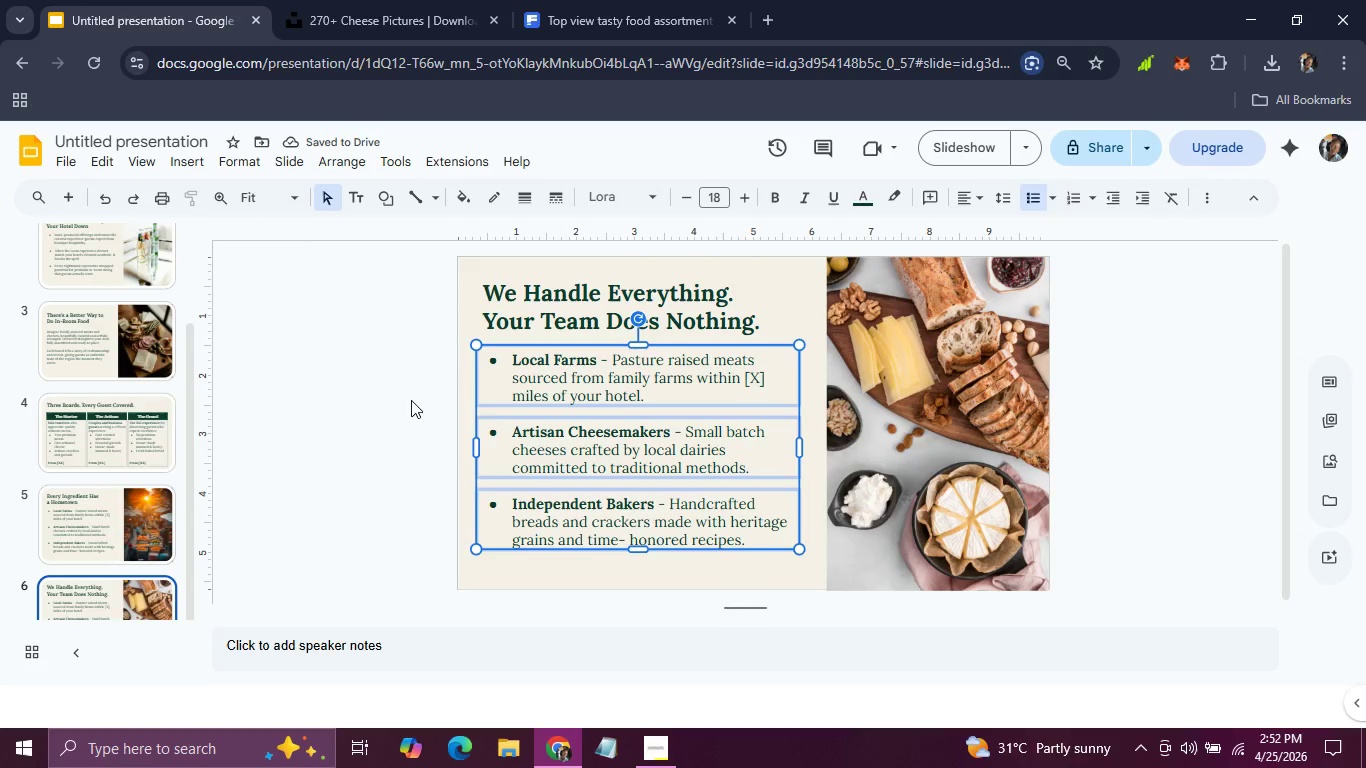 
left_click([411, 399])
 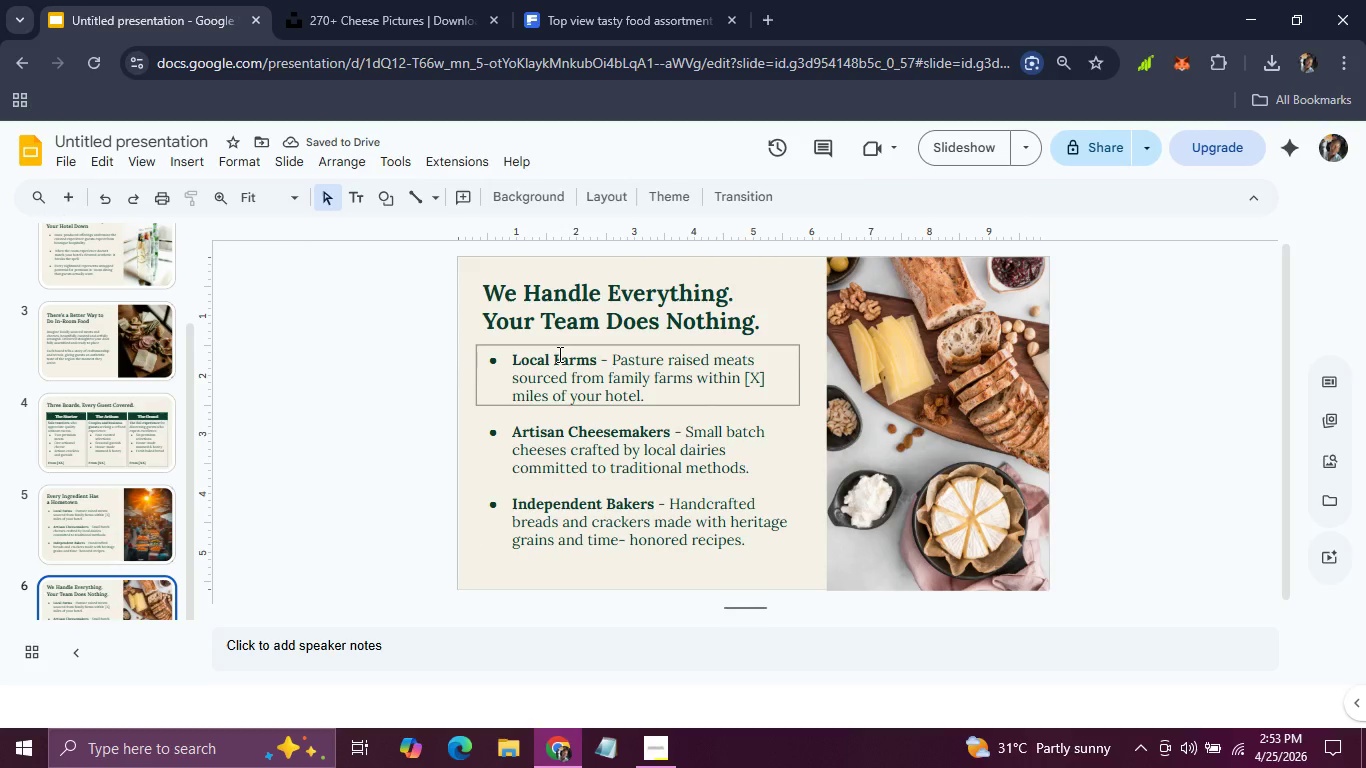 
double_click([558, 354])
 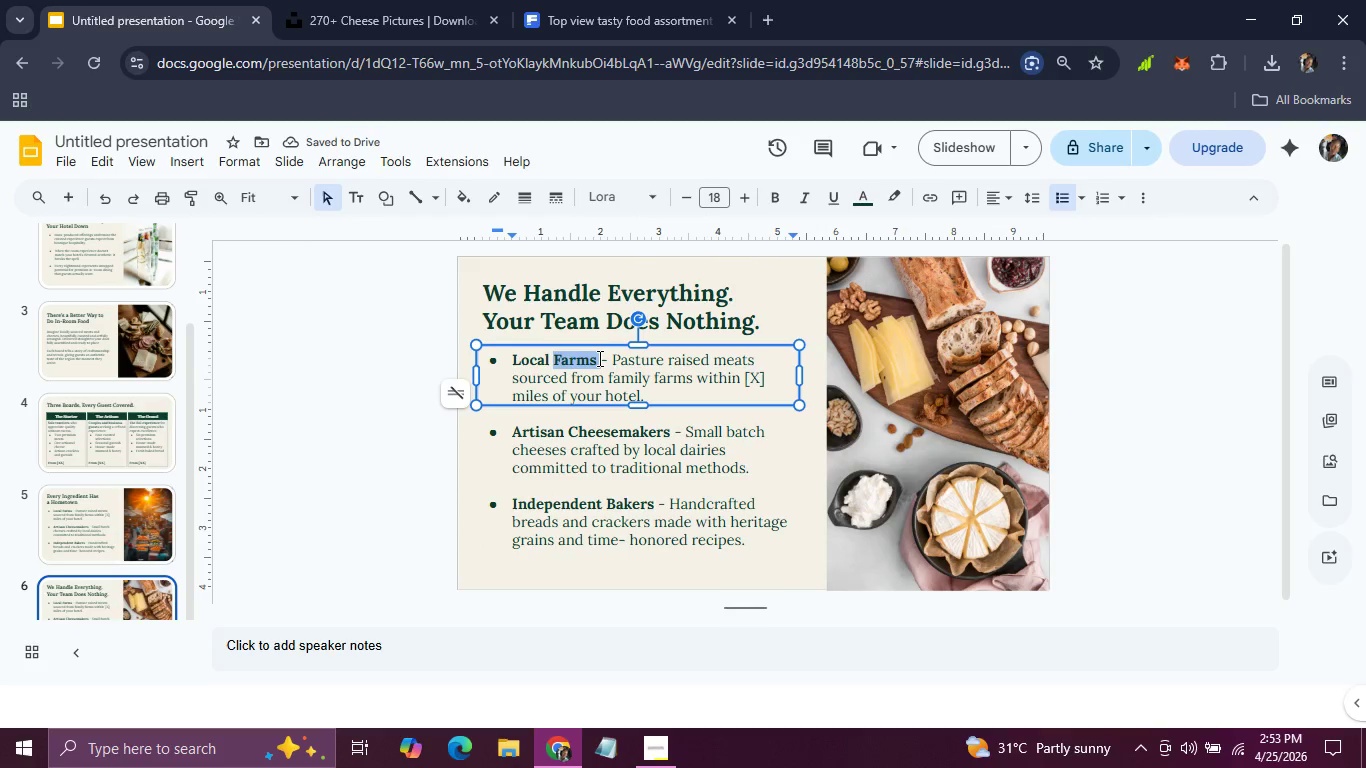 
left_click([597, 358])
 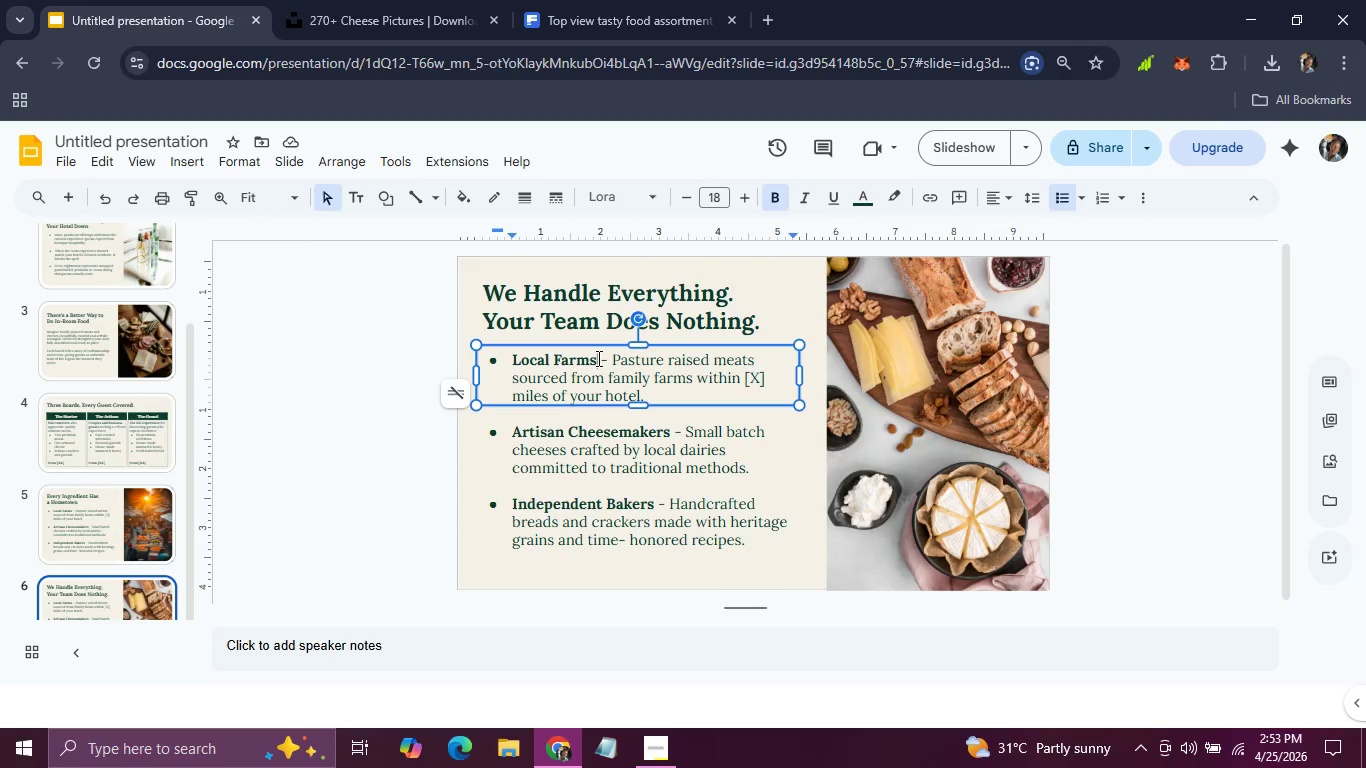 
key(Backspace)
 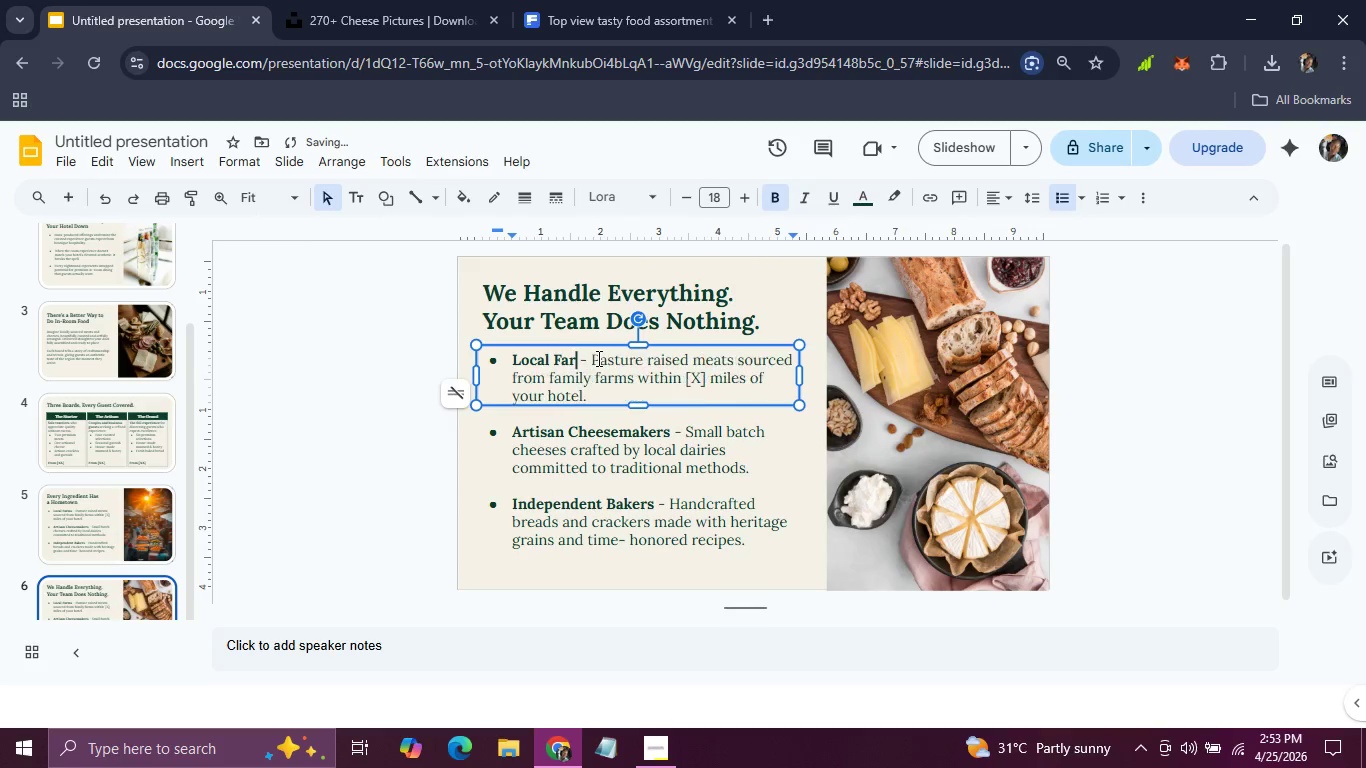 
key(Backspace)
 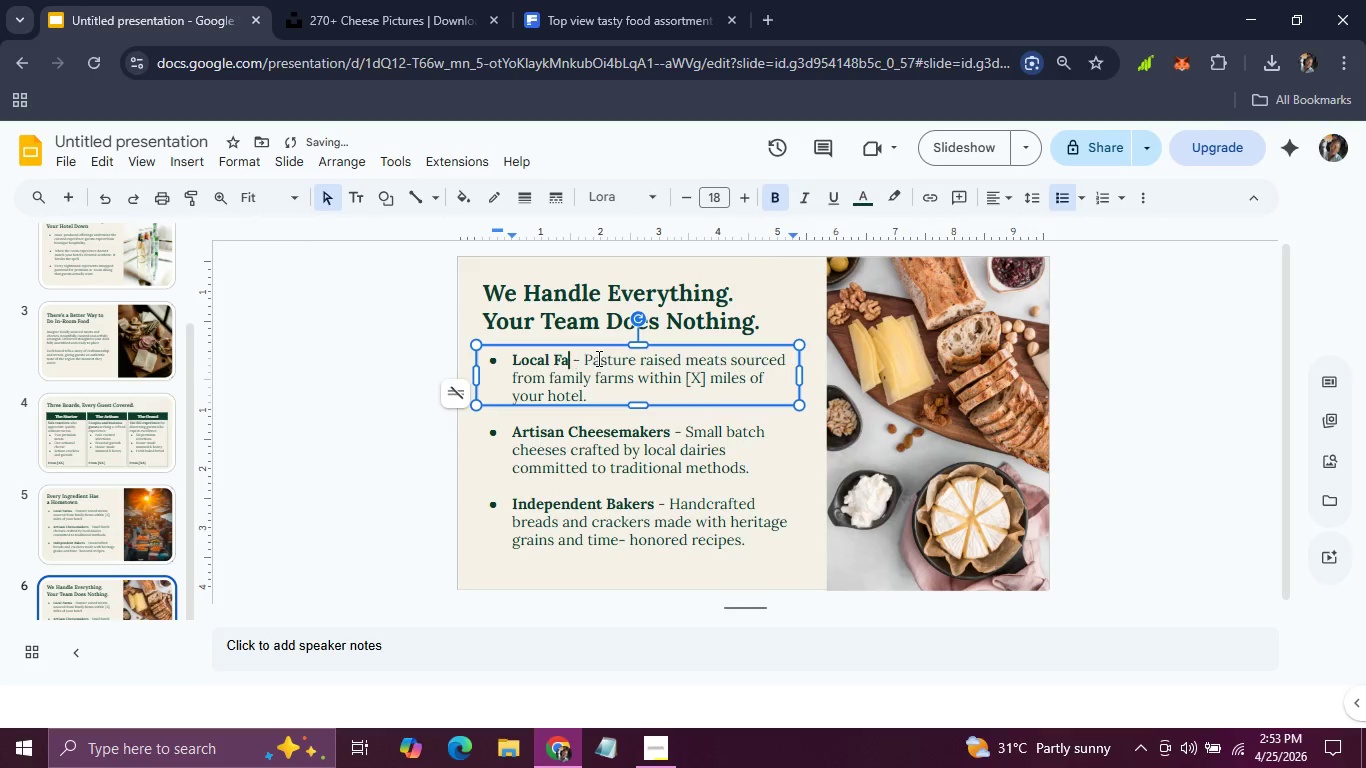 
key(Backspace)
 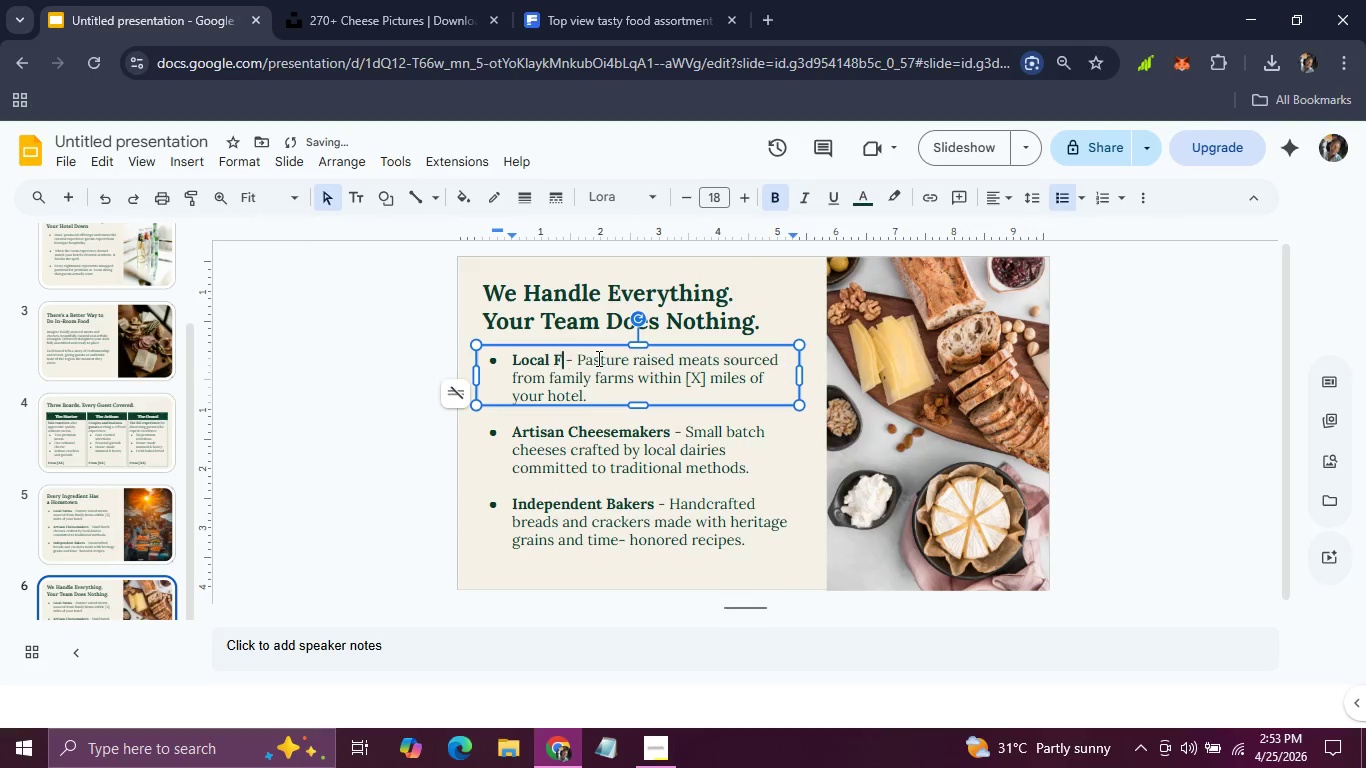 
key(Backspace)
 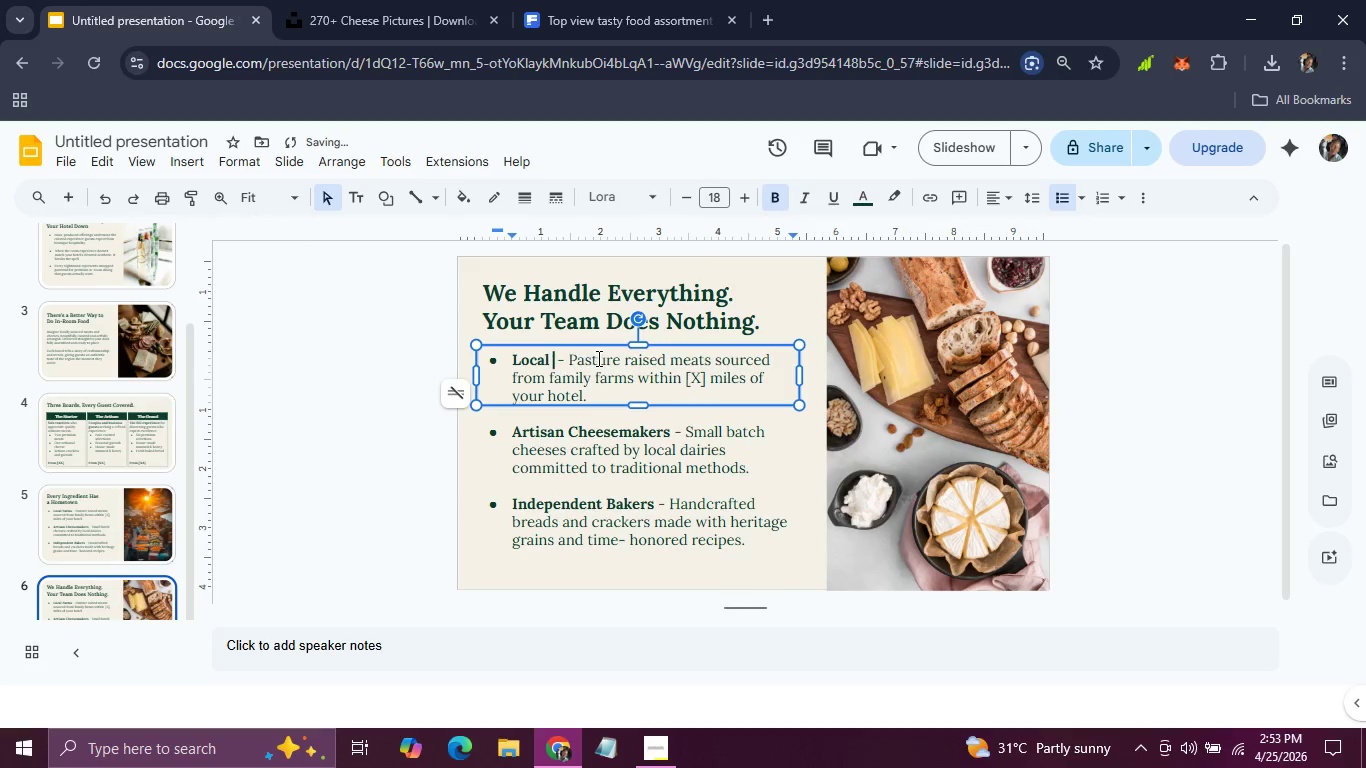 
key(Backspace)
 